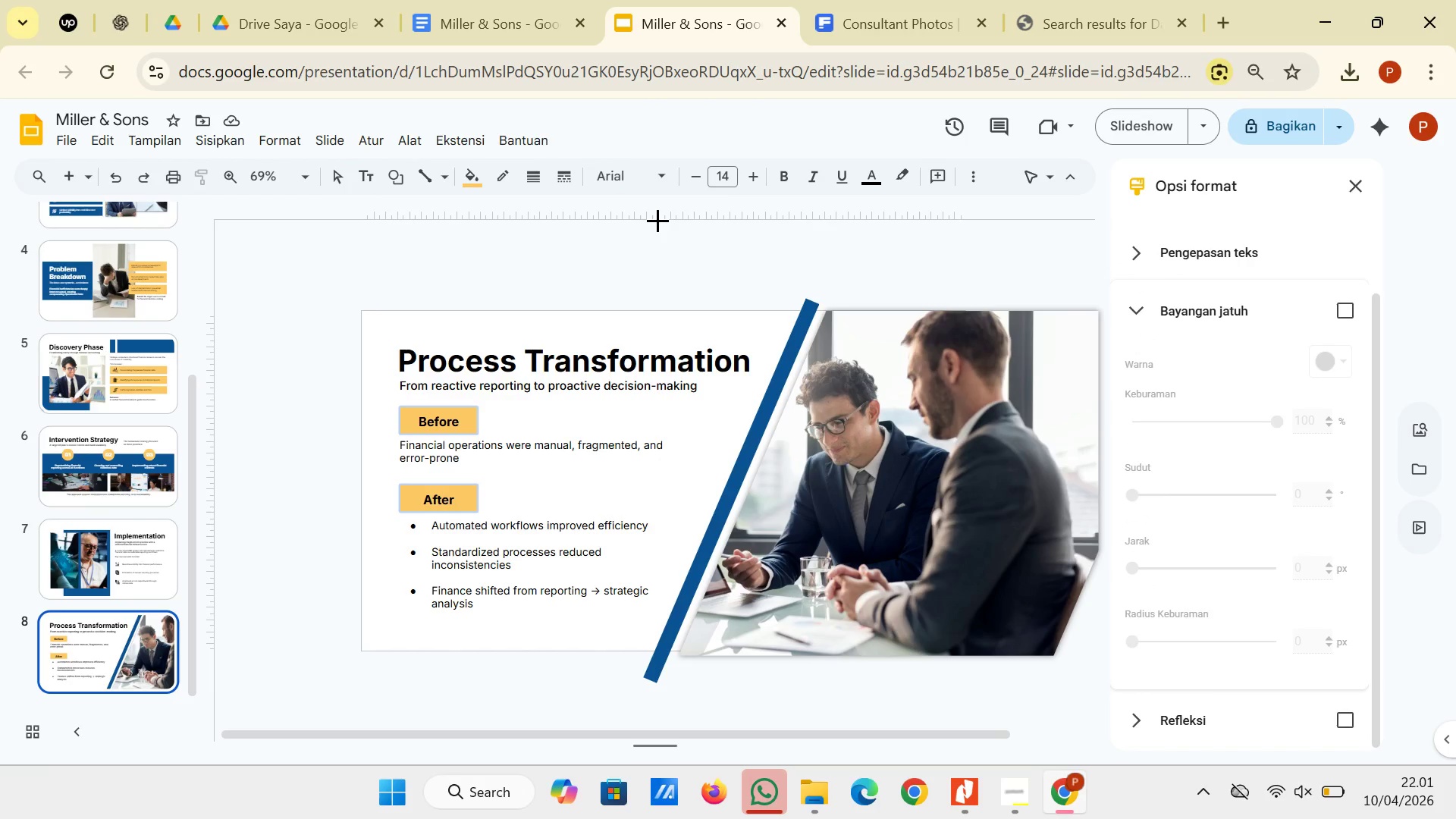 
left_click([313, 318])
 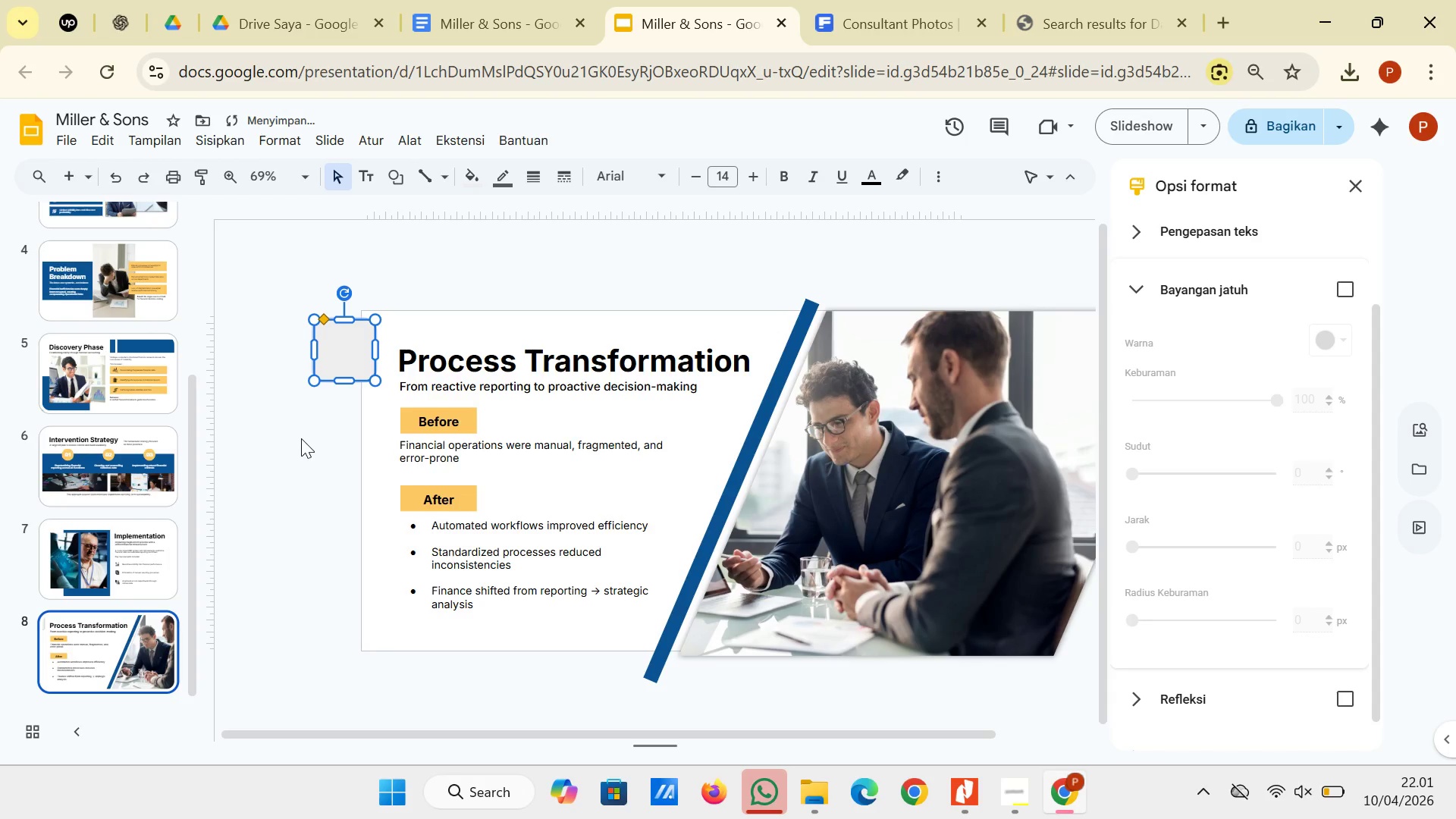 
key(Backspace)
 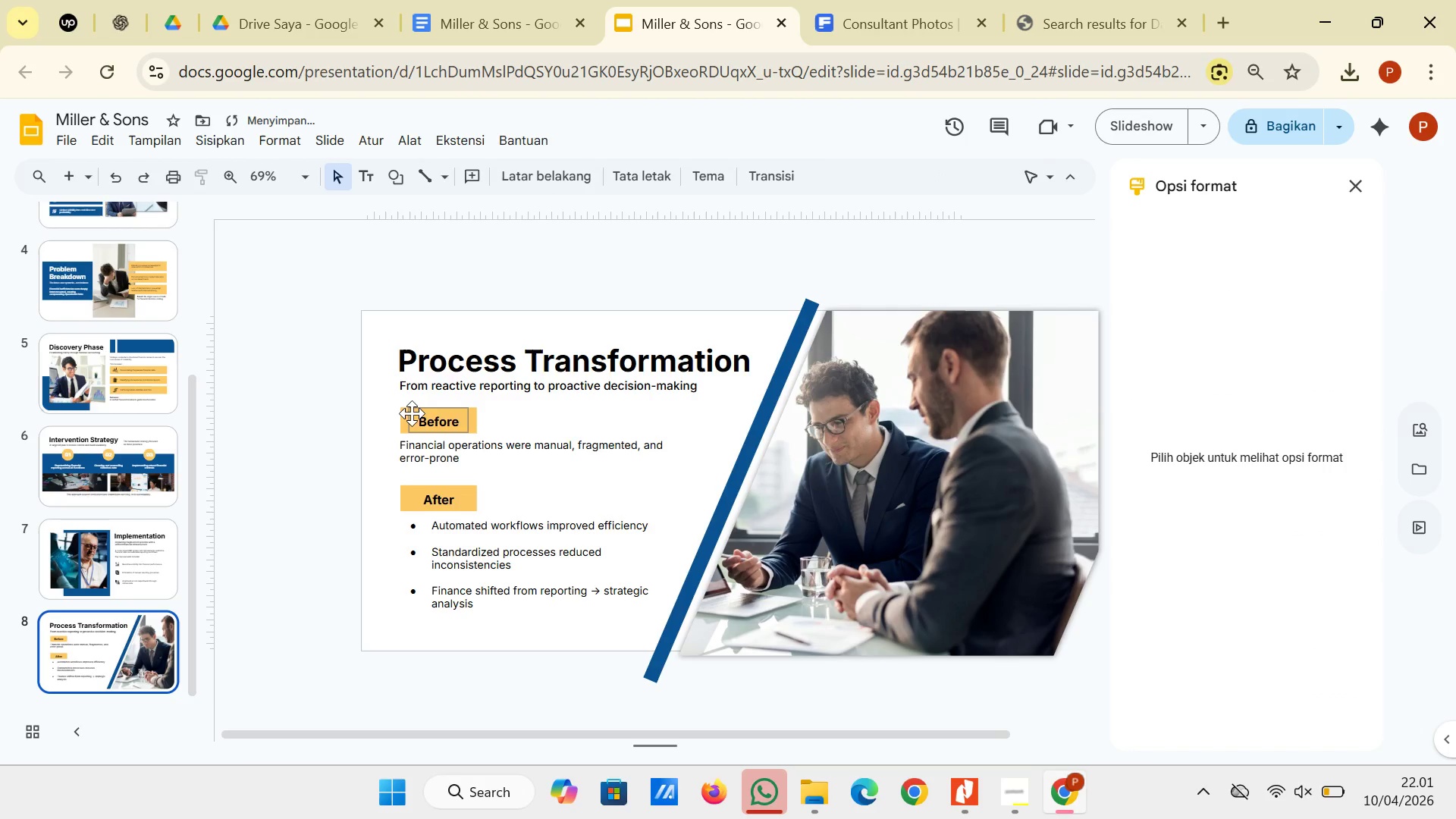 
left_click([401, 410])
 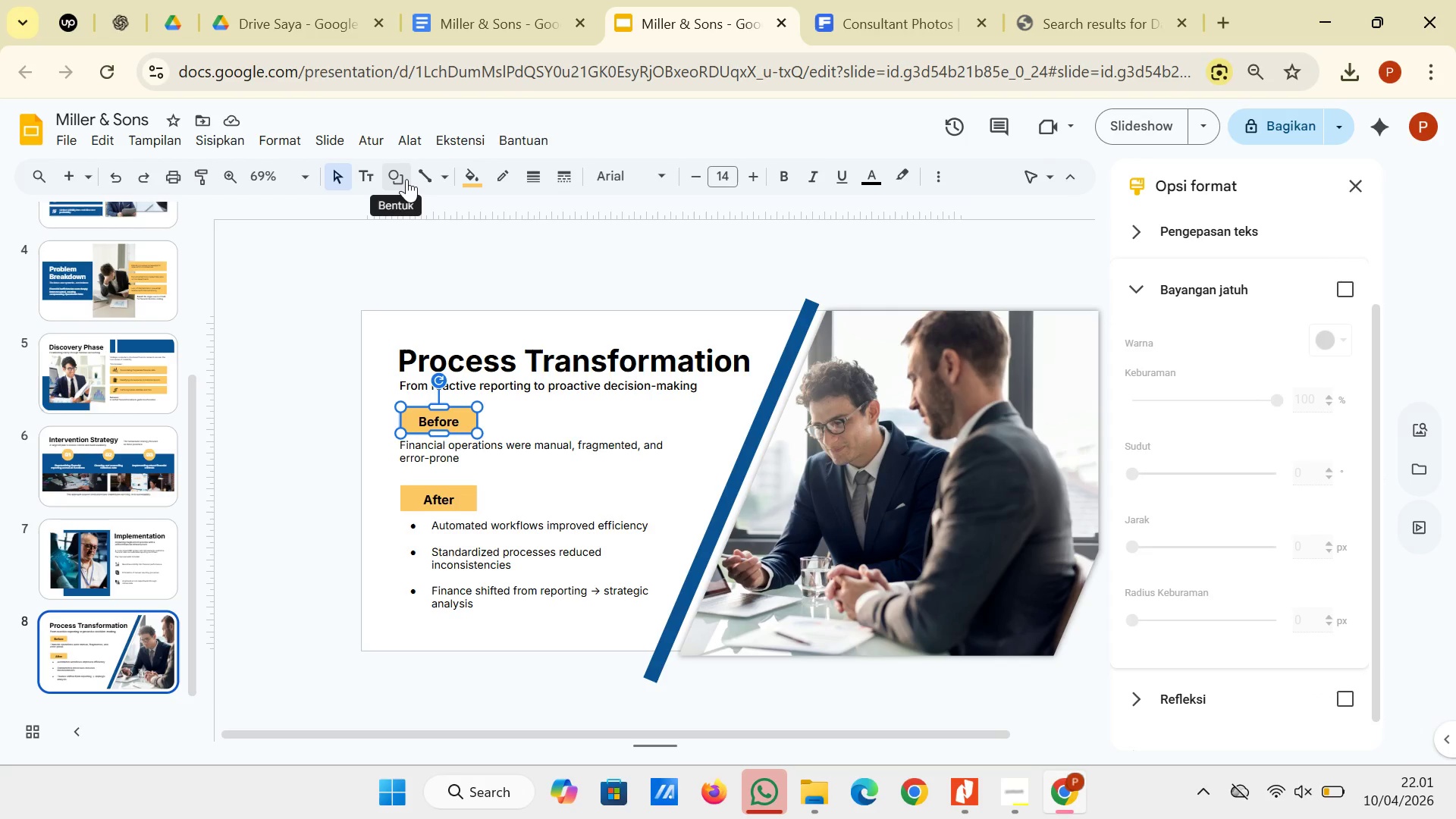 
wait(7.67)
 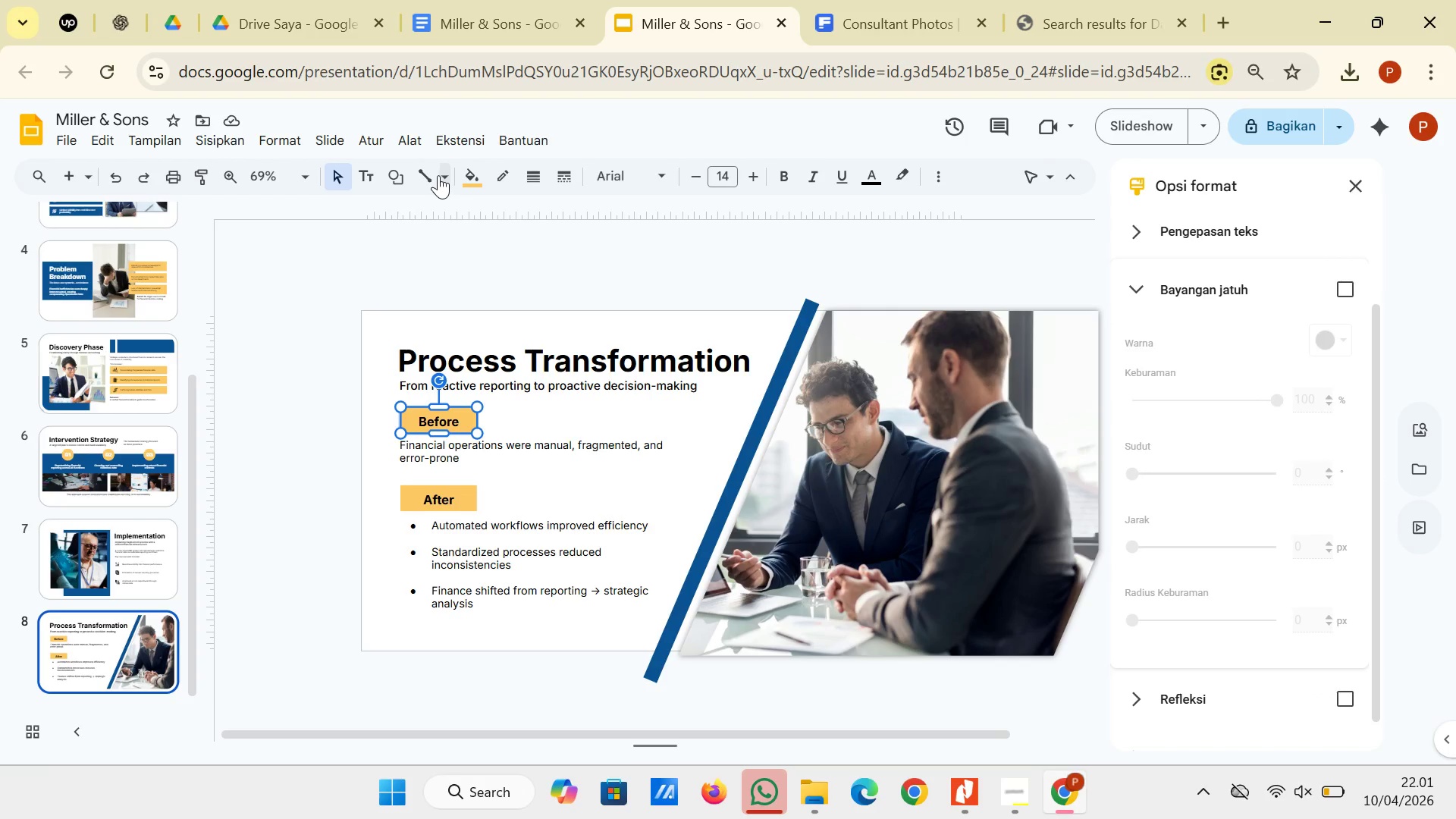 
left_click([406, 179])
 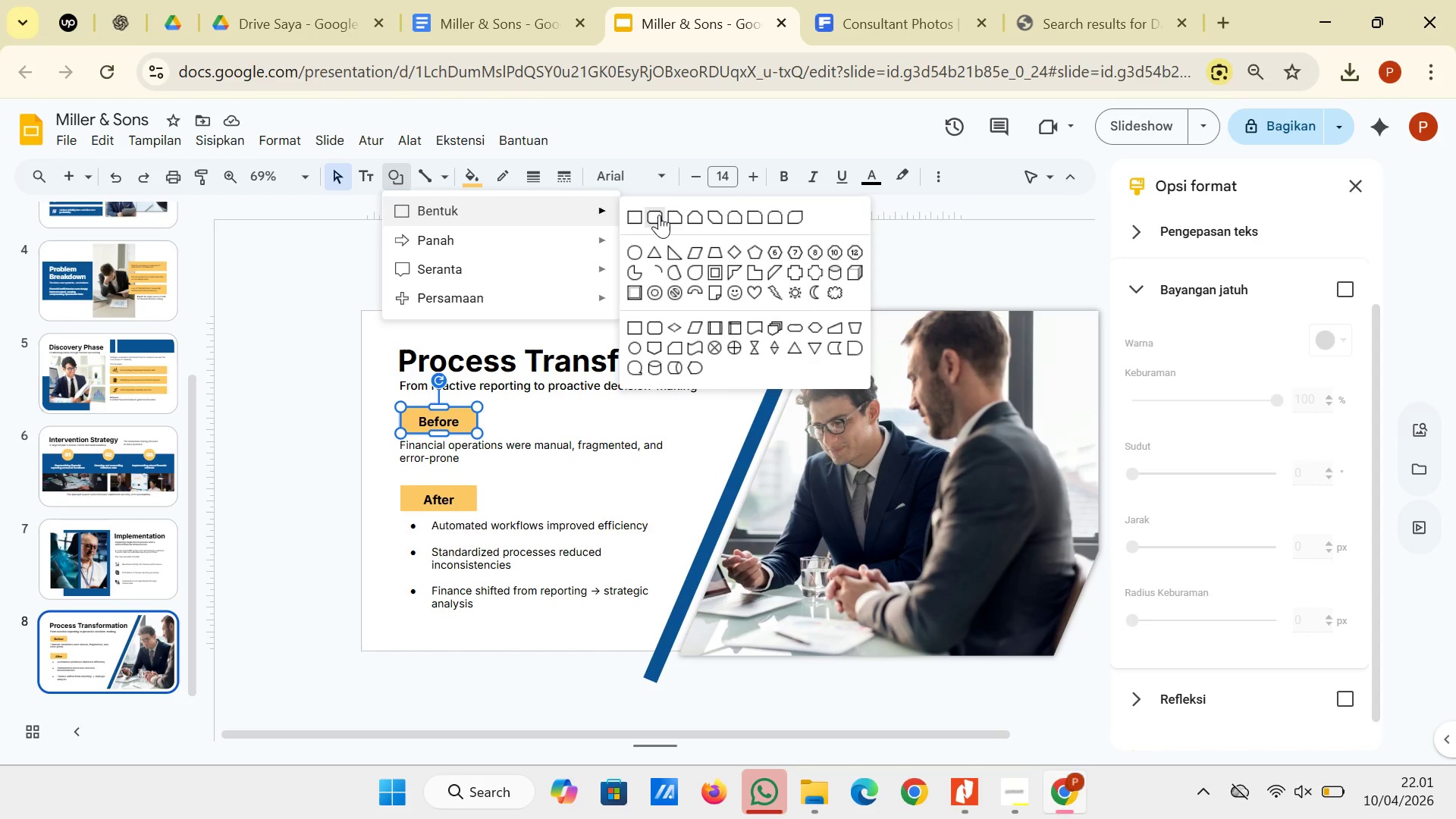 
left_click([659, 215])
 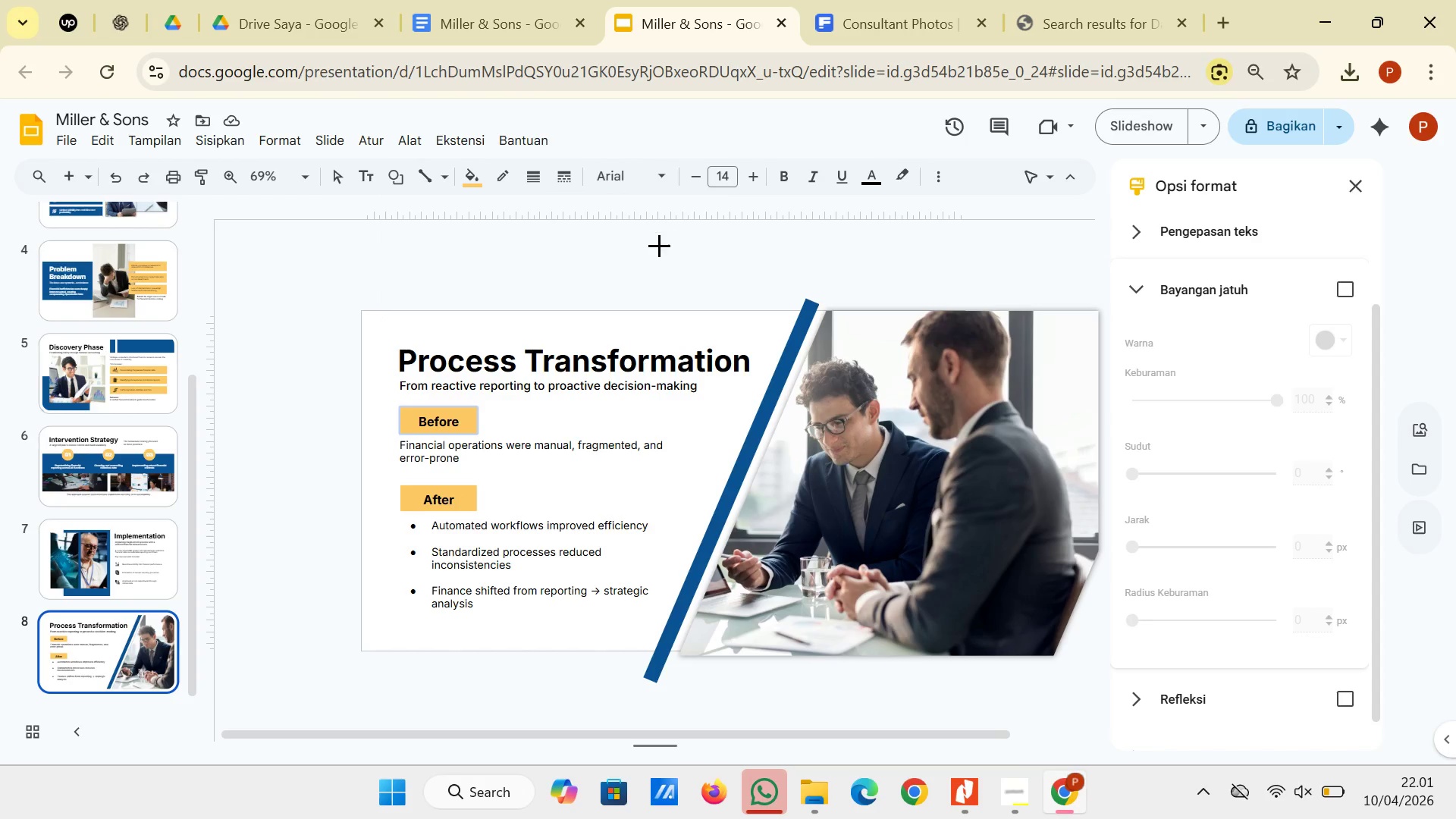 
left_click_drag(start_coordinate=[659, 245], to_coordinate=[675, 249])
 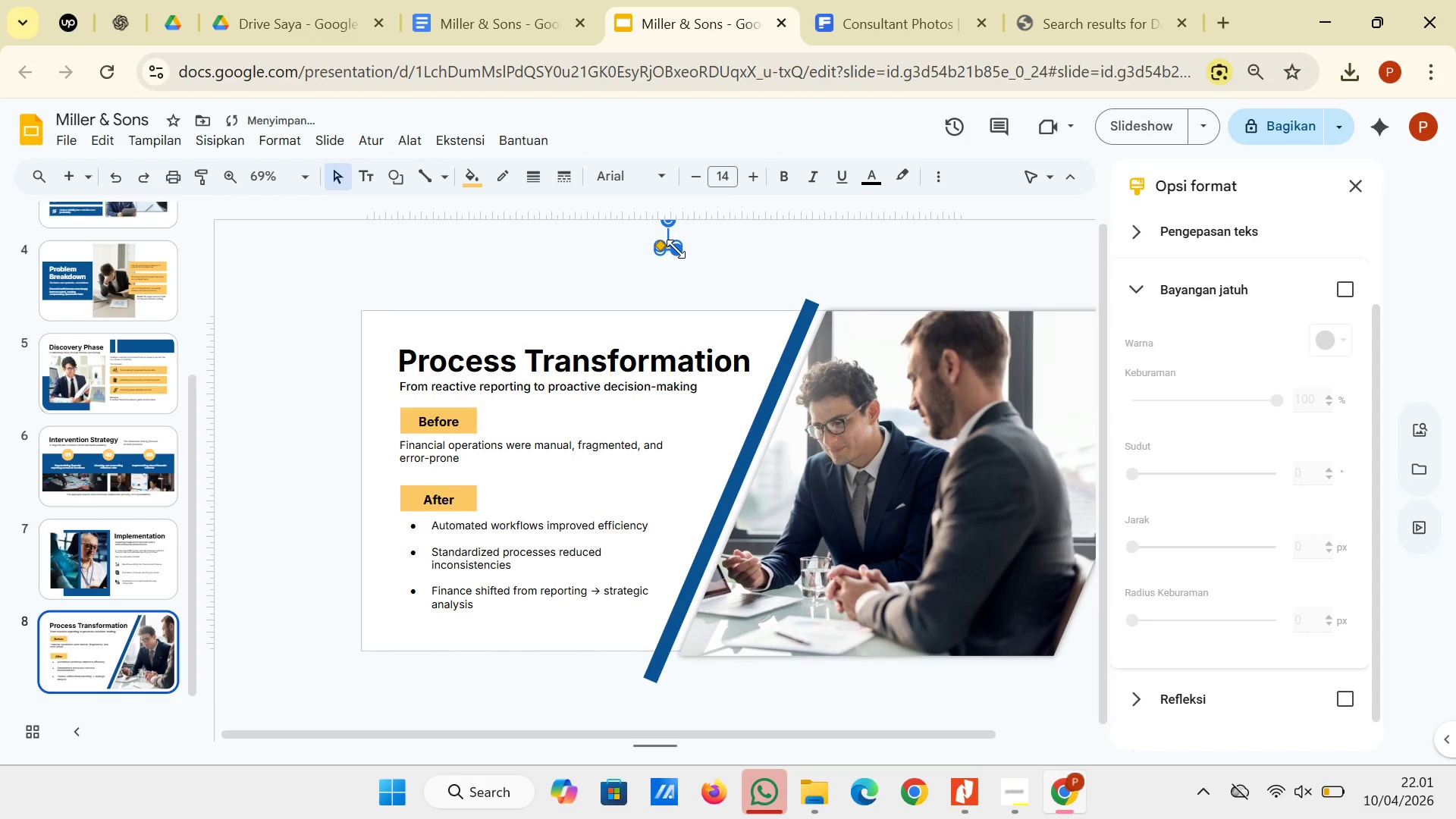 
key(Backspace)
 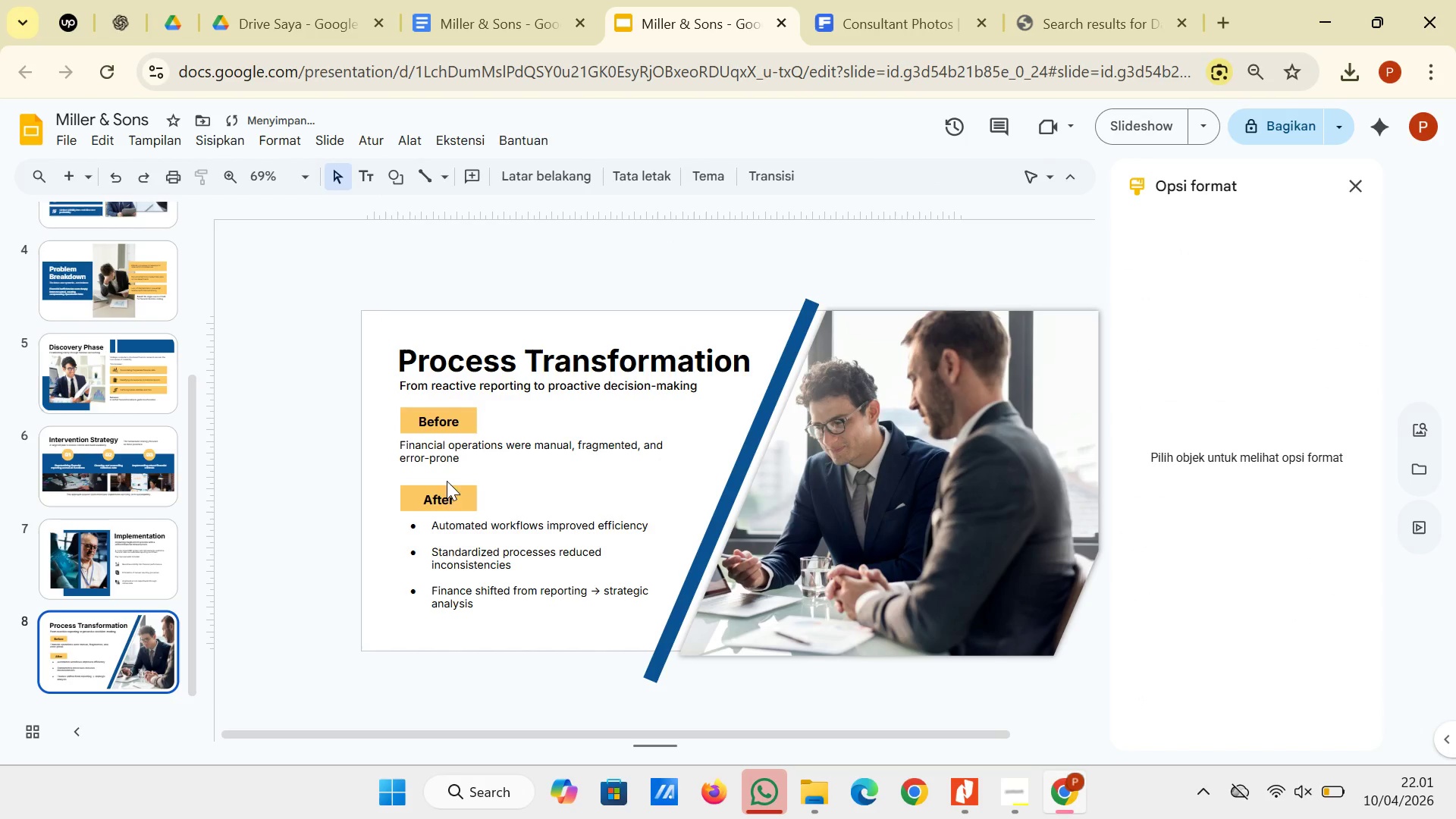 
left_click([461, 489])
 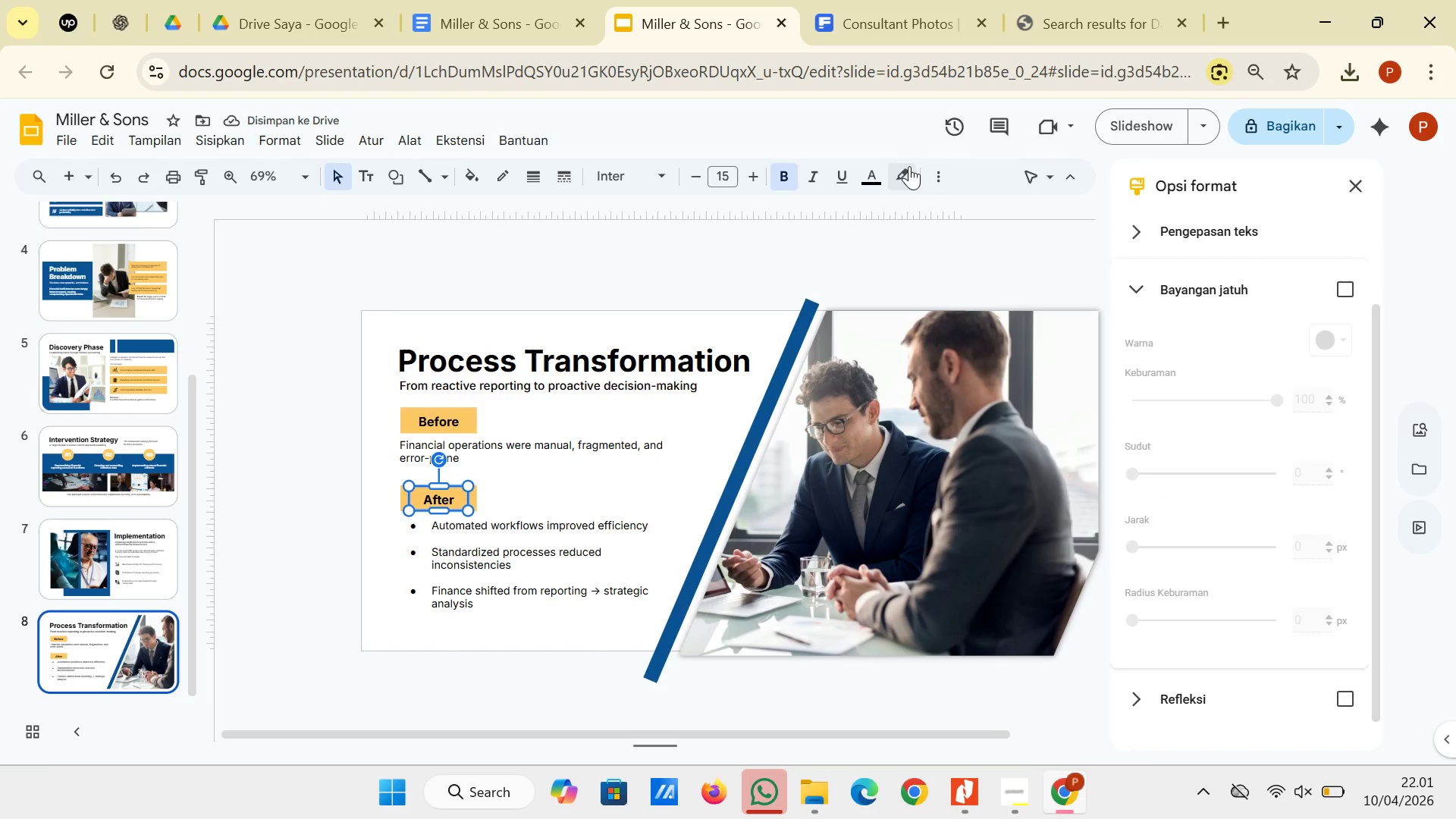 
left_click([937, 172])
 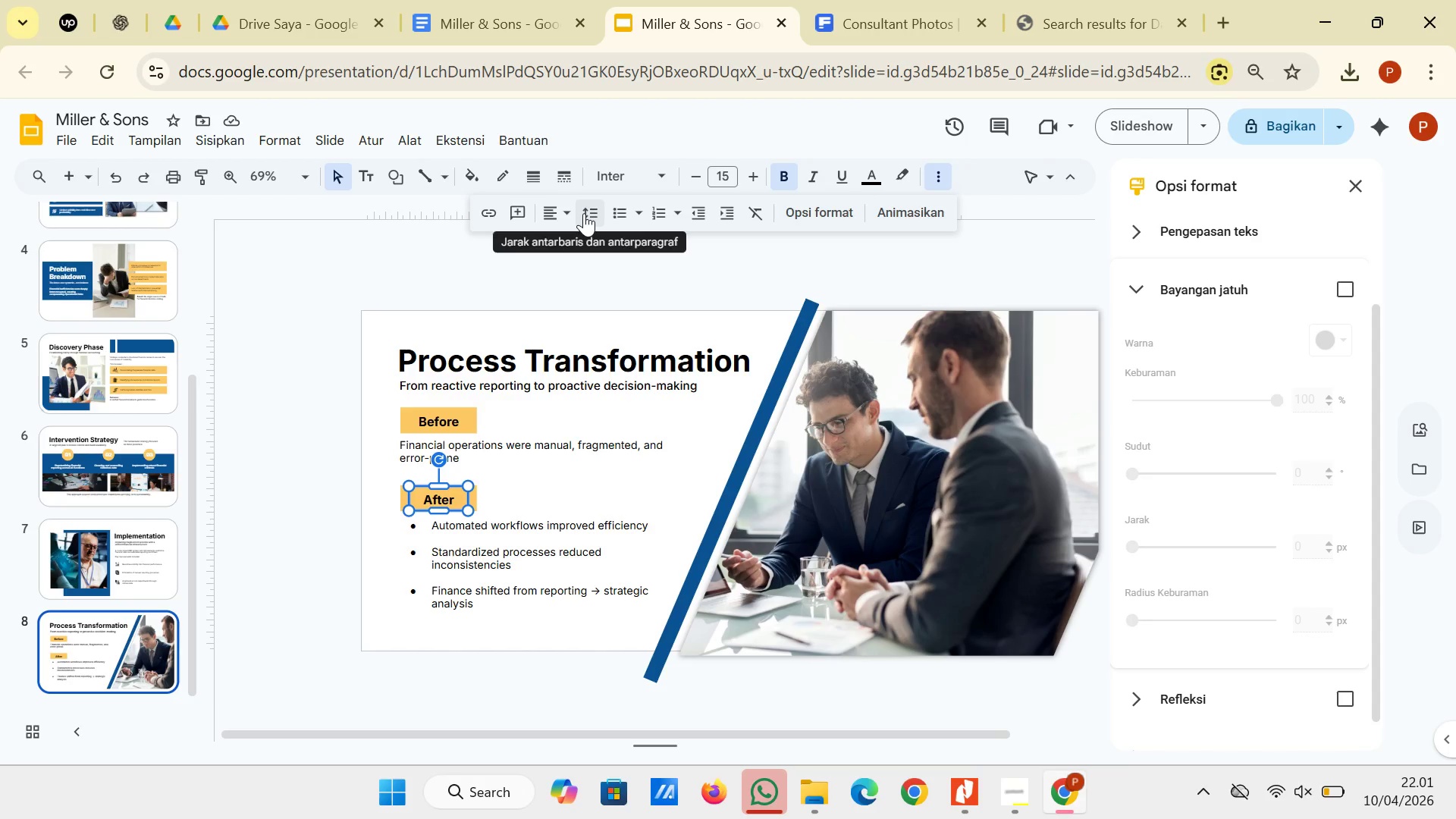 
left_click([584, 213])
 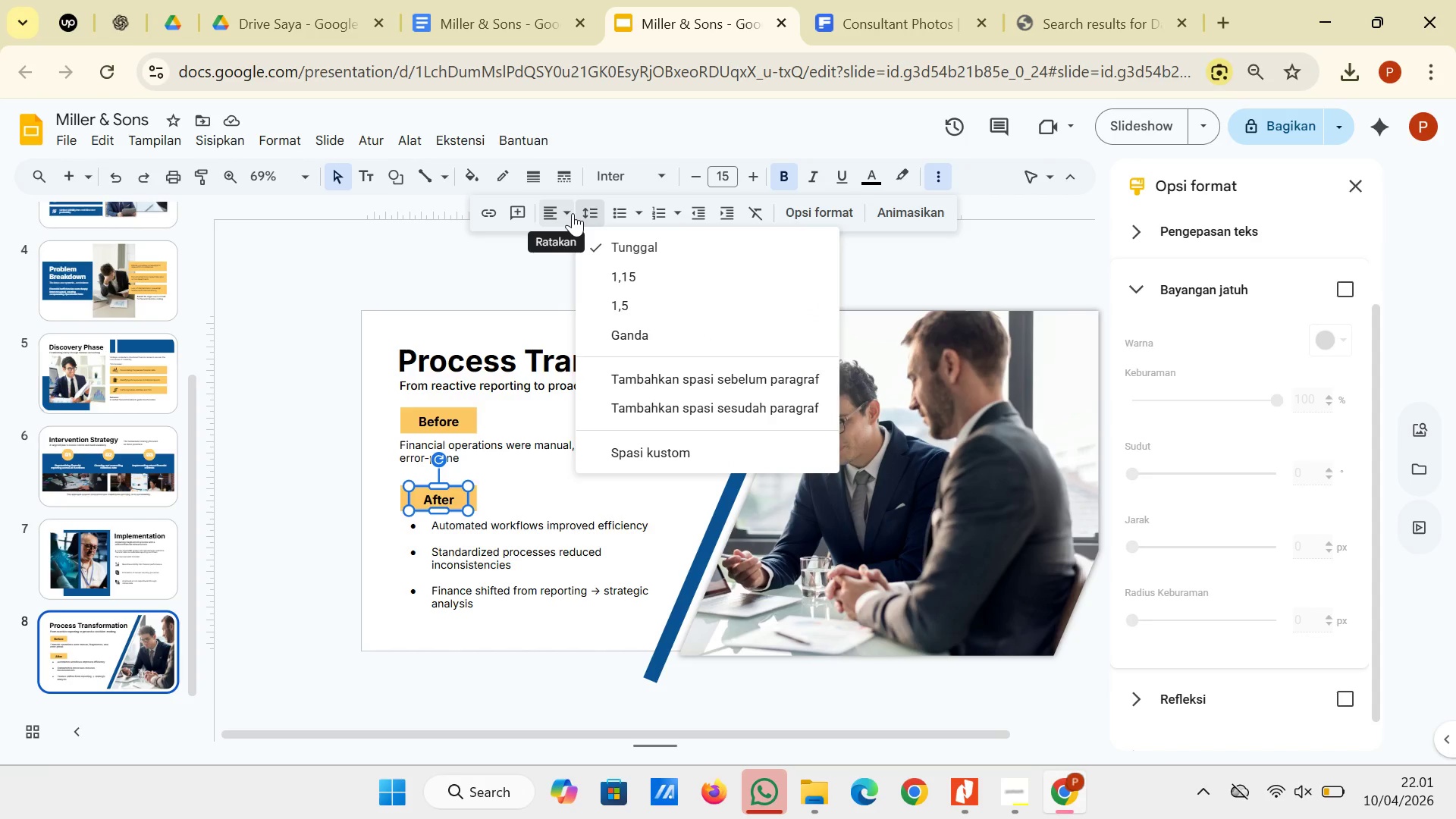 
left_click([573, 213])
 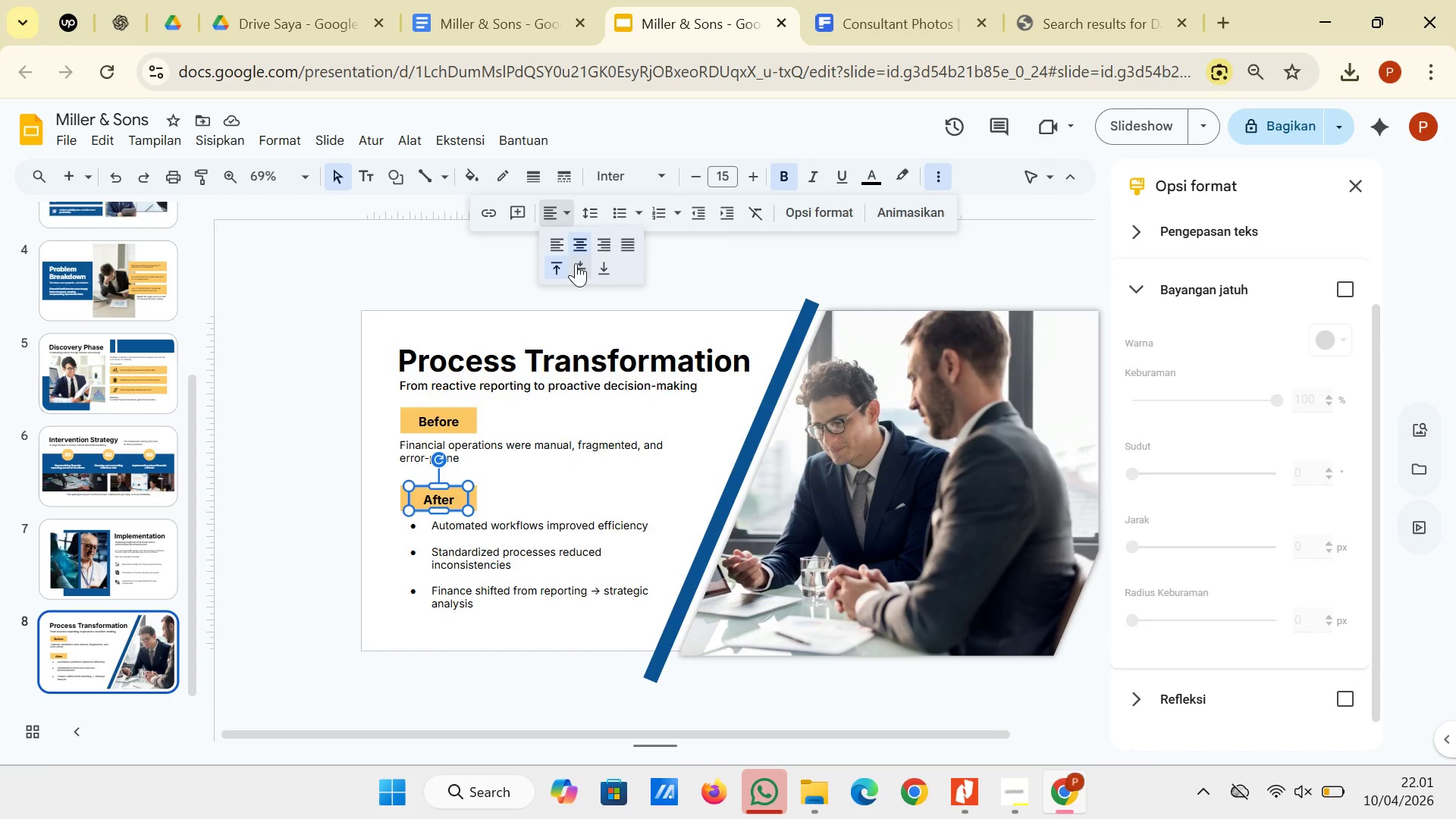 
left_click([576, 263])
 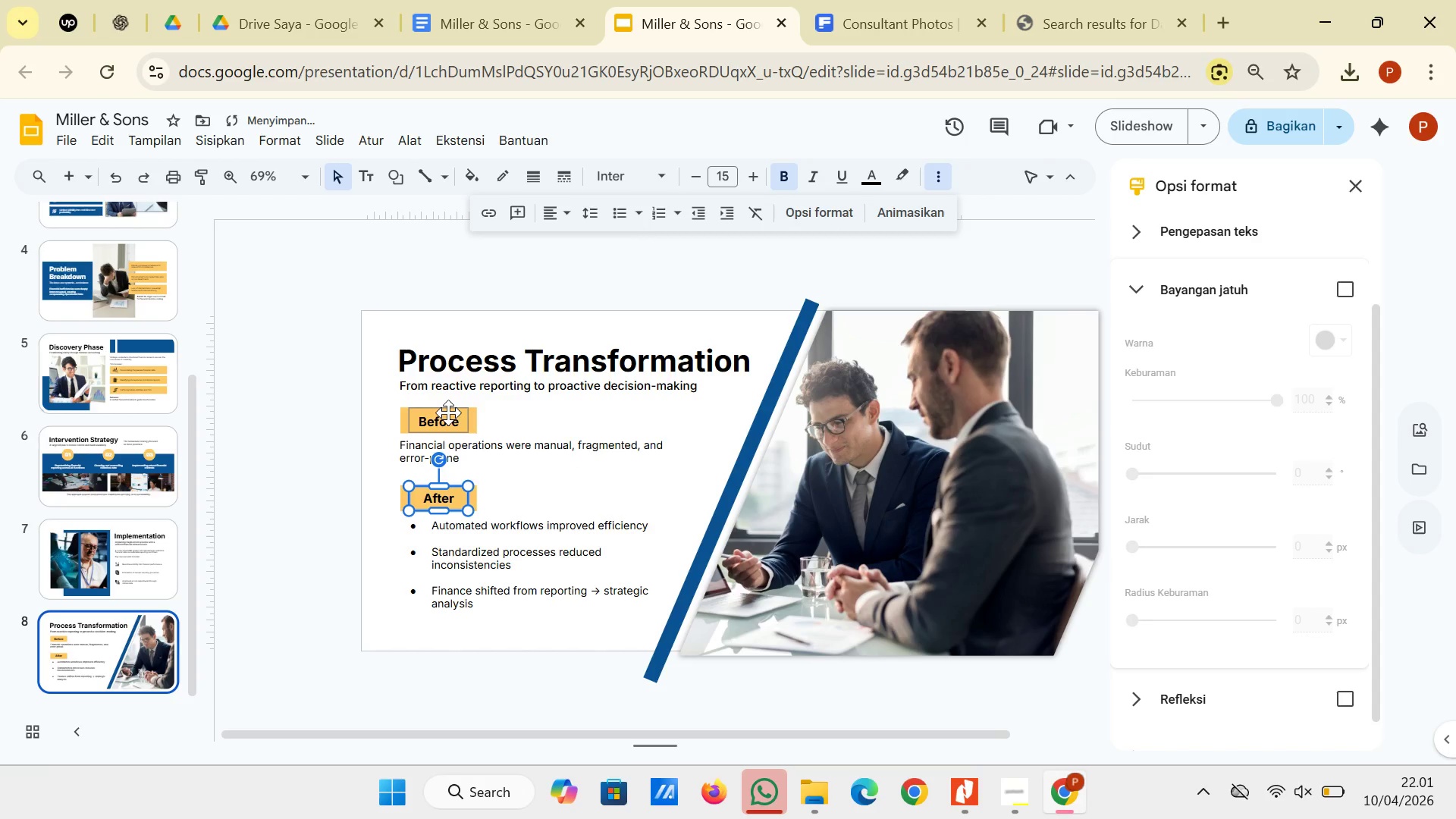 
left_click([449, 410])
 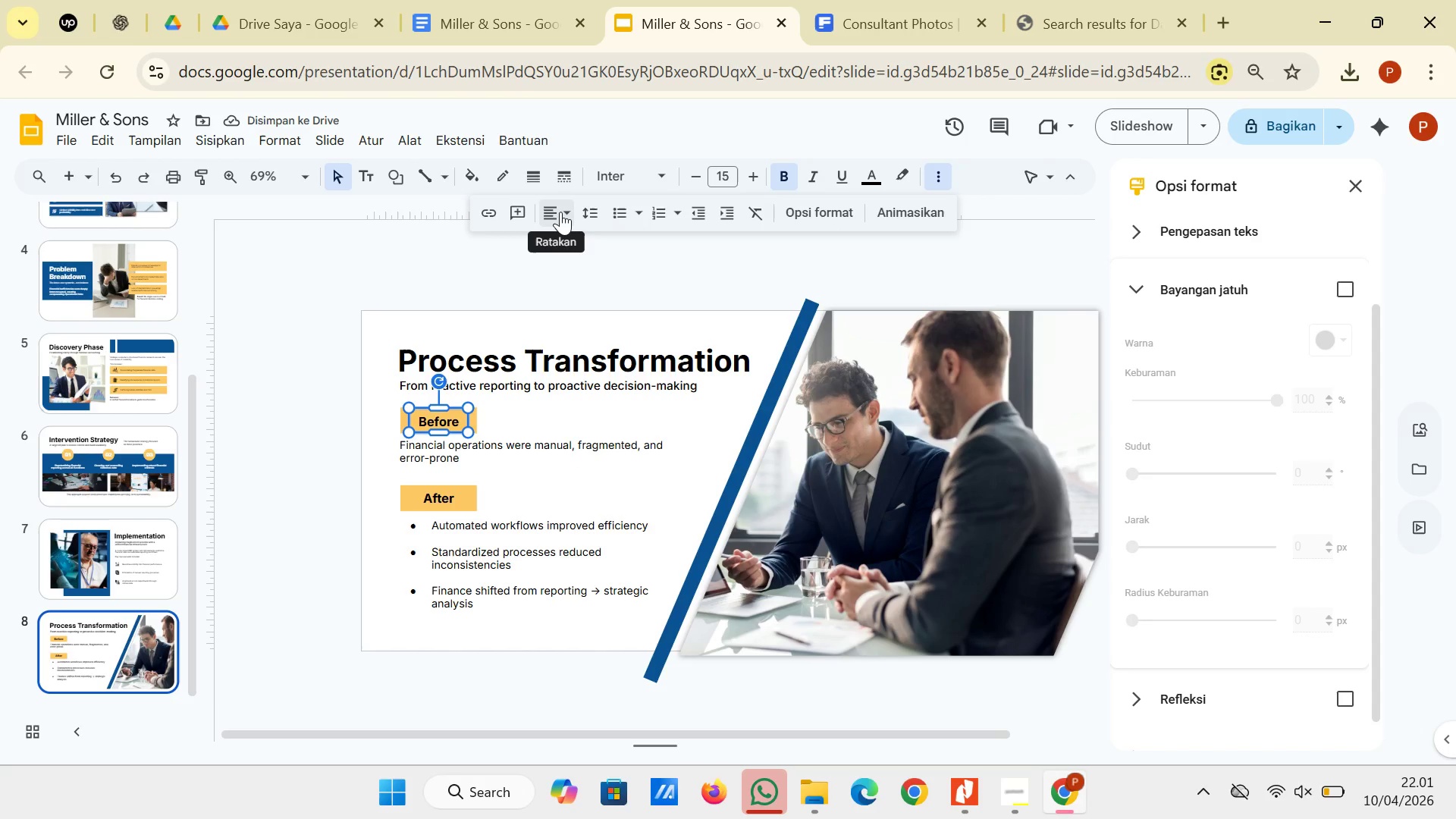 
left_click([560, 212])
 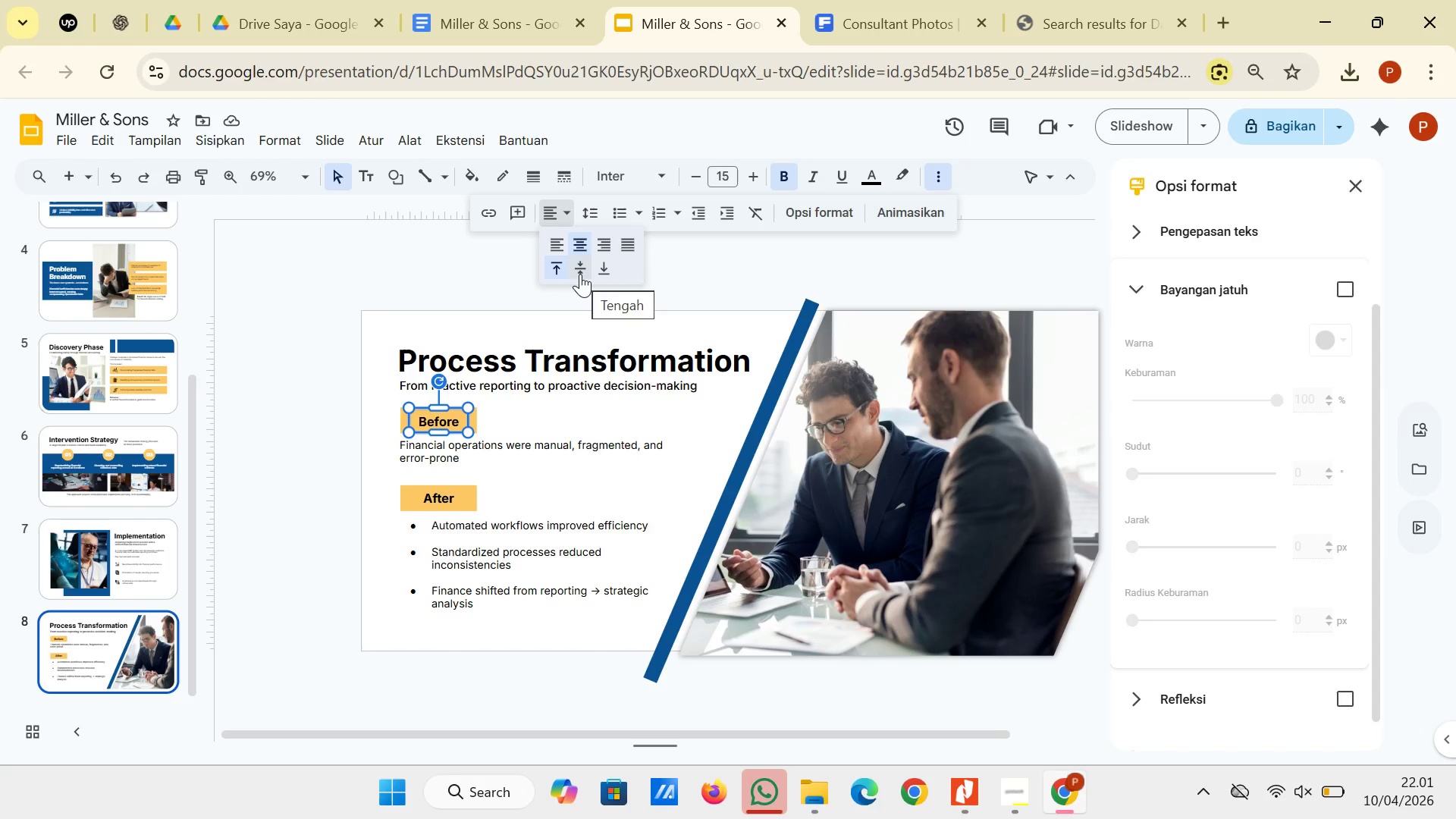 
left_click([580, 274])
 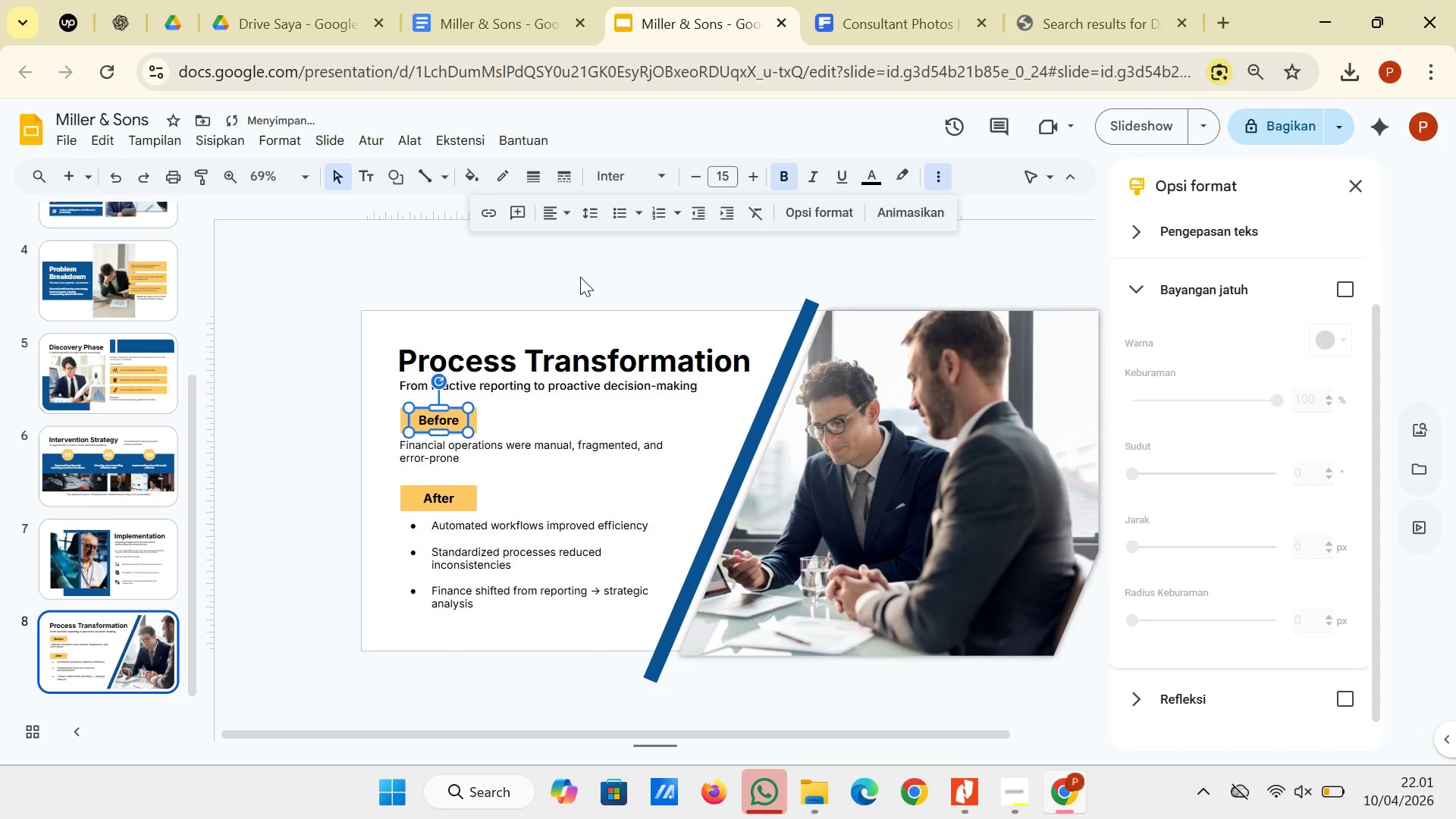 
left_click([580, 277])
 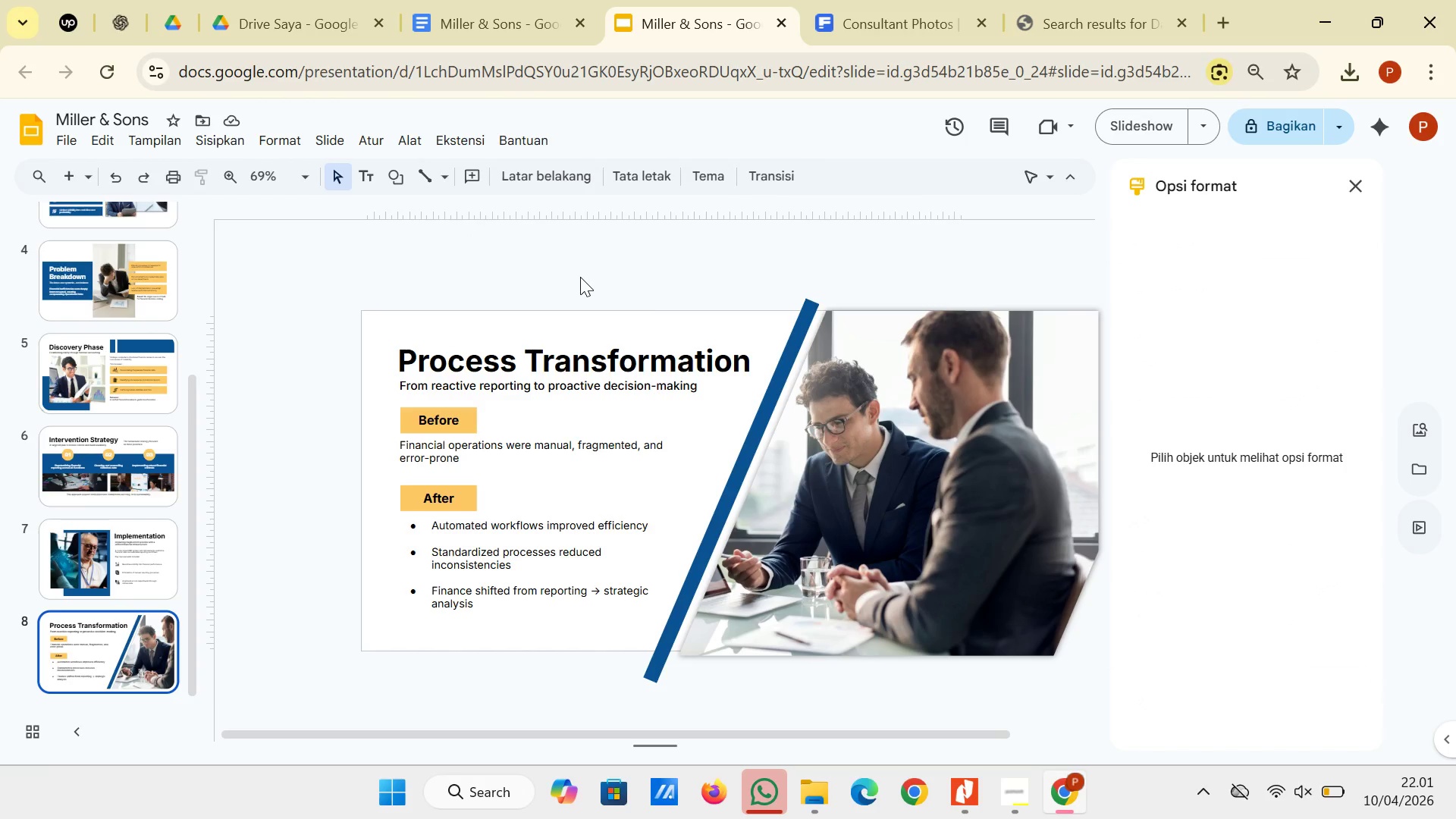 
wait(11.44)
 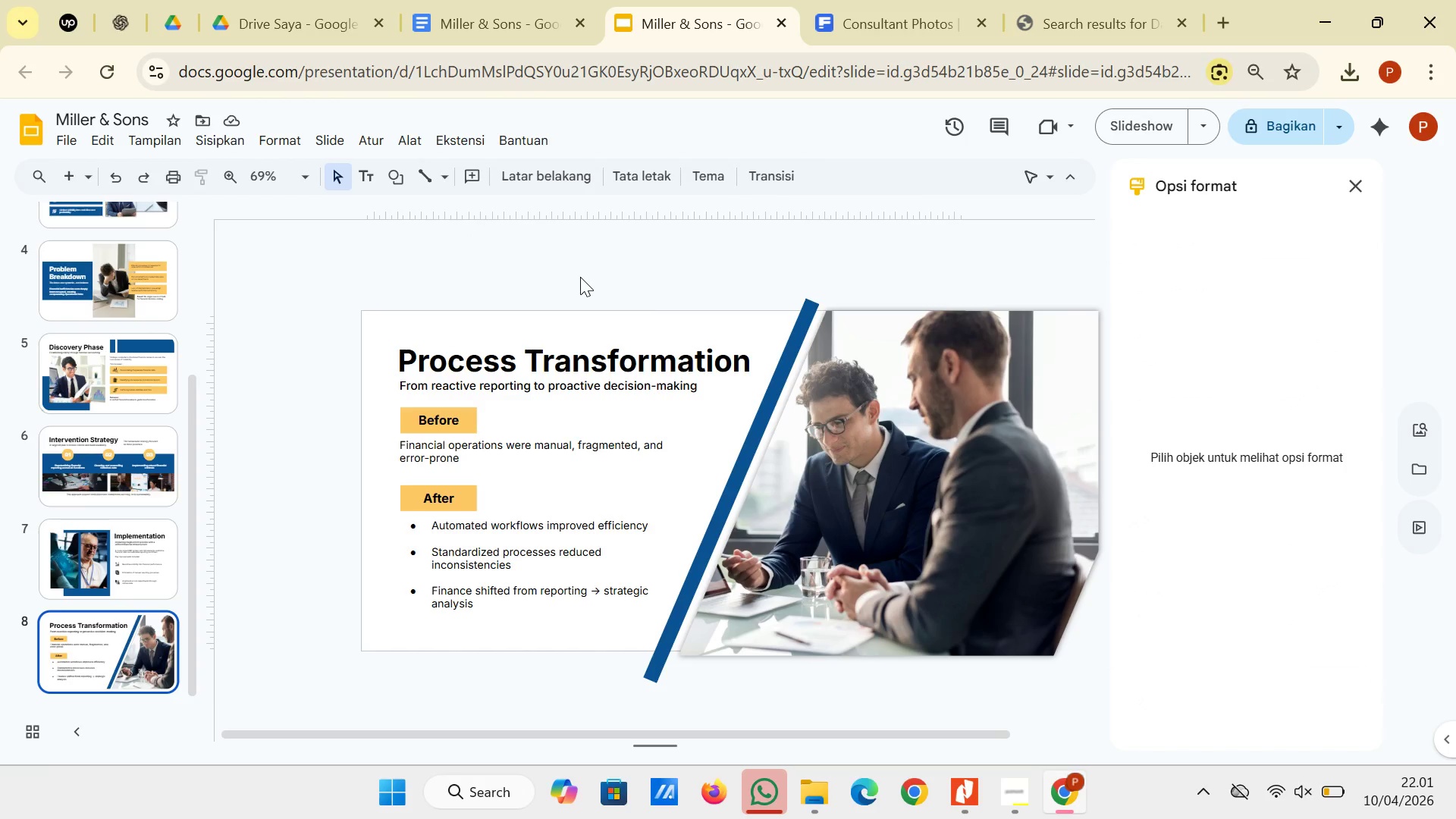 
left_click([138, 611])
 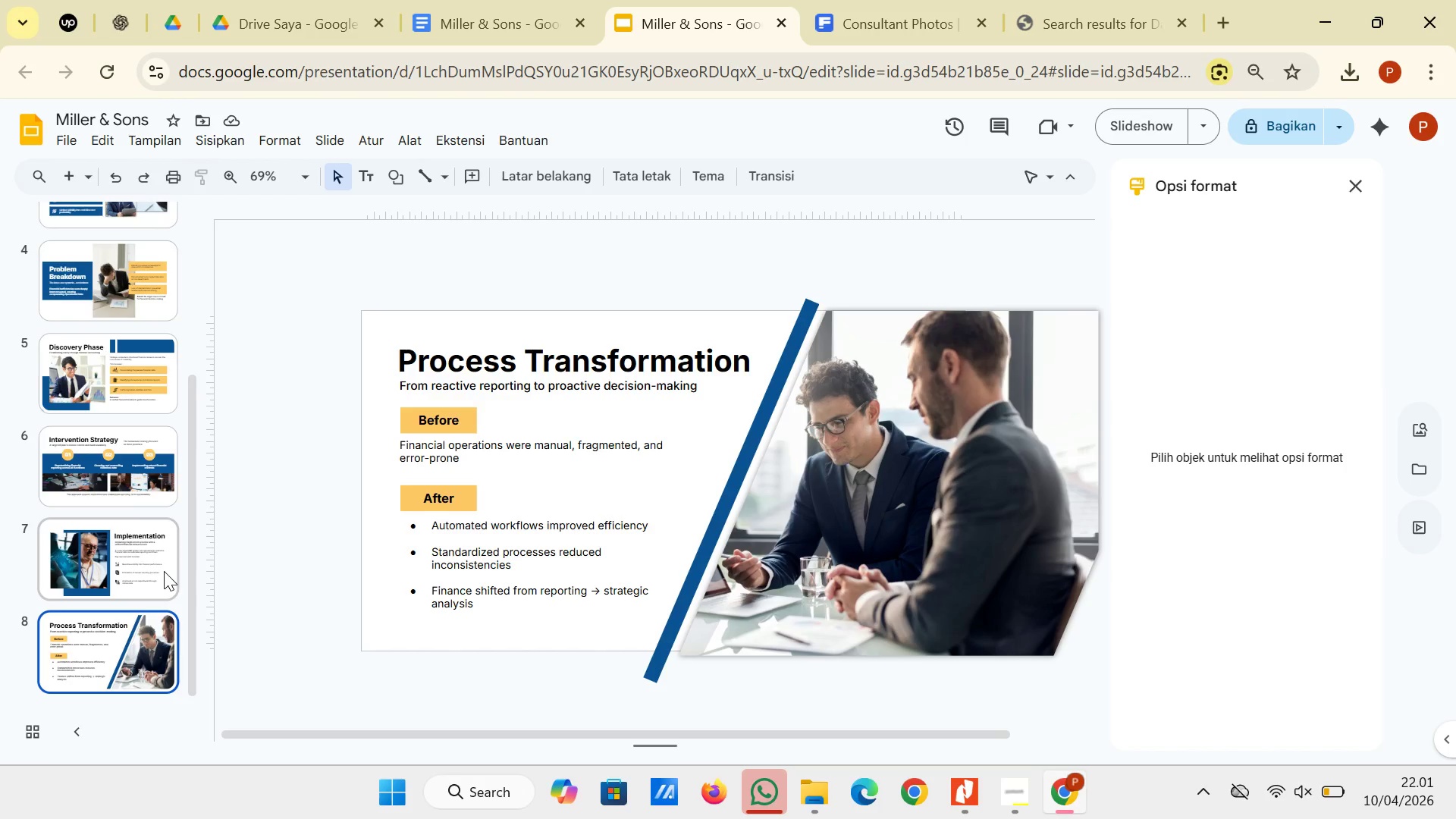 
left_click([165, 569])
 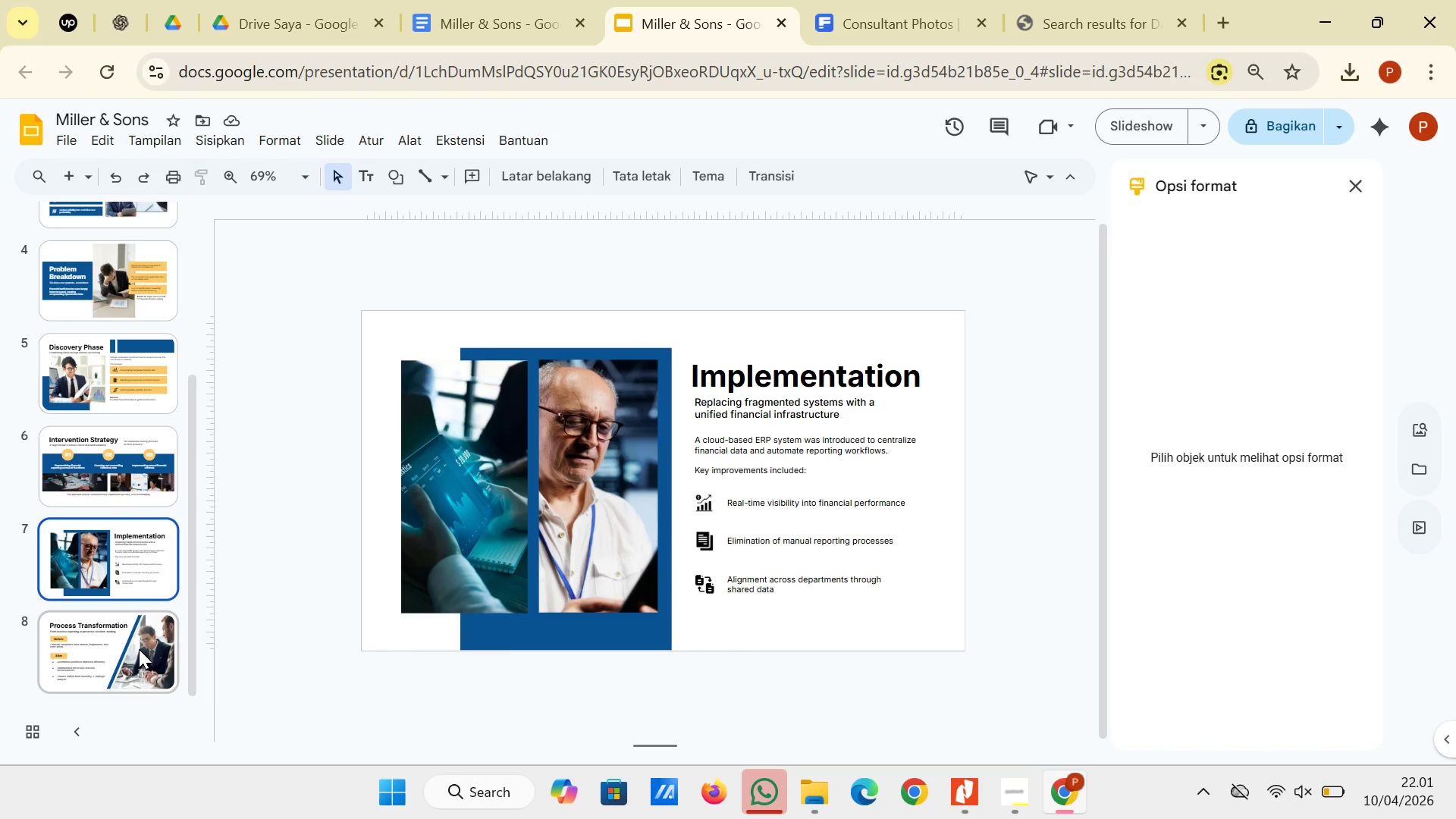 
left_click([139, 649])
 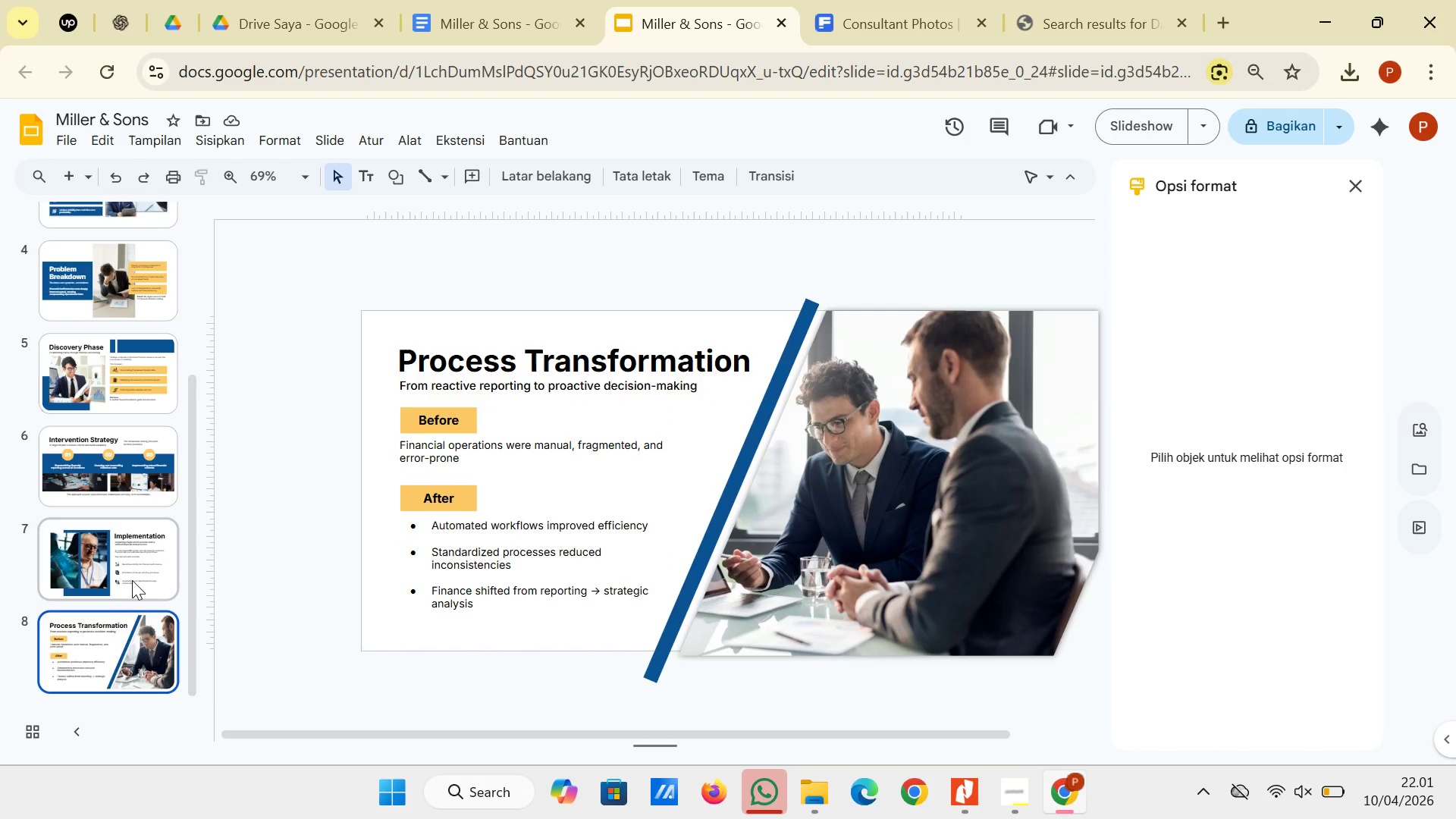 
left_click([132, 580])
 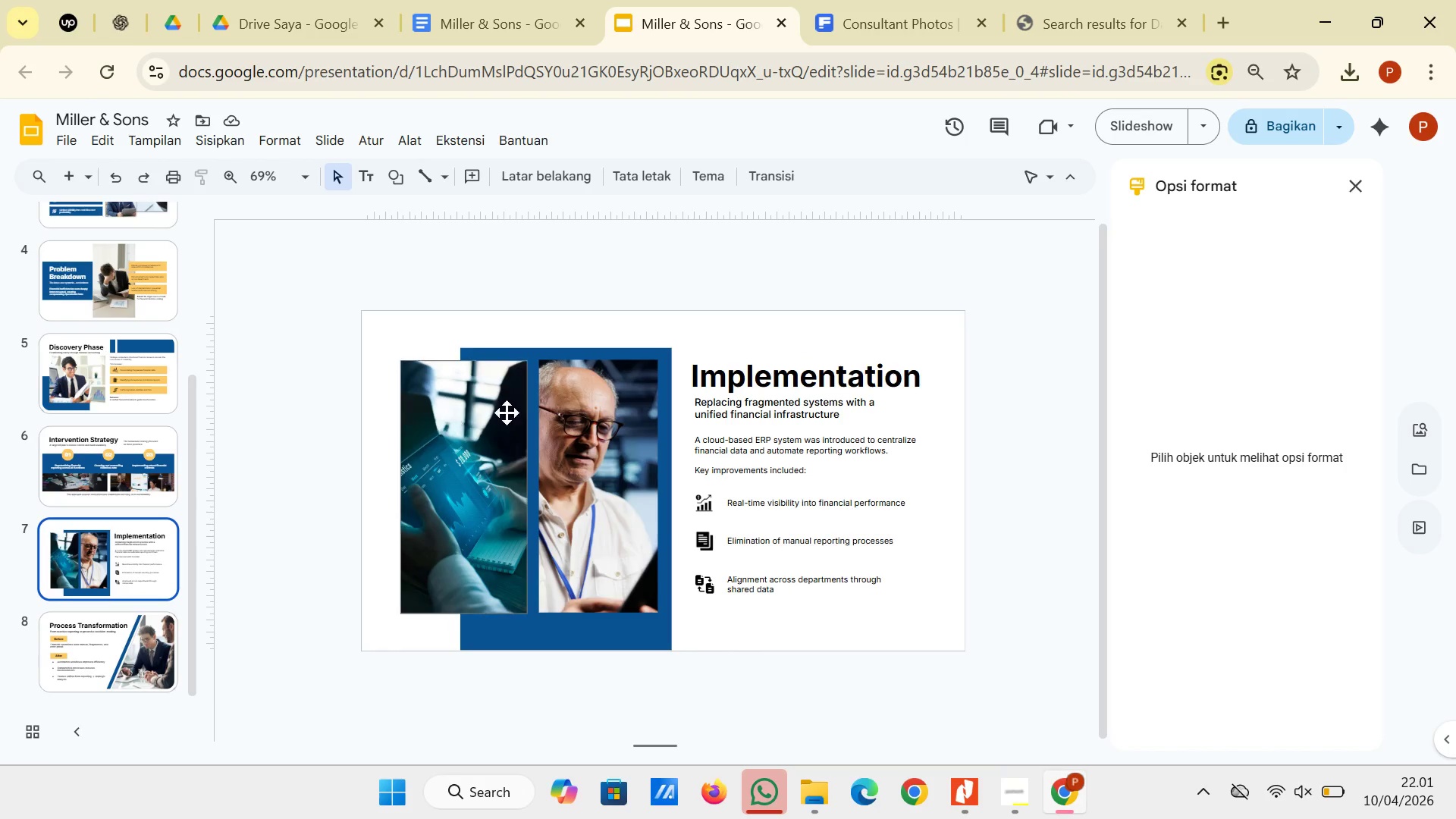 
left_click([487, 416])
 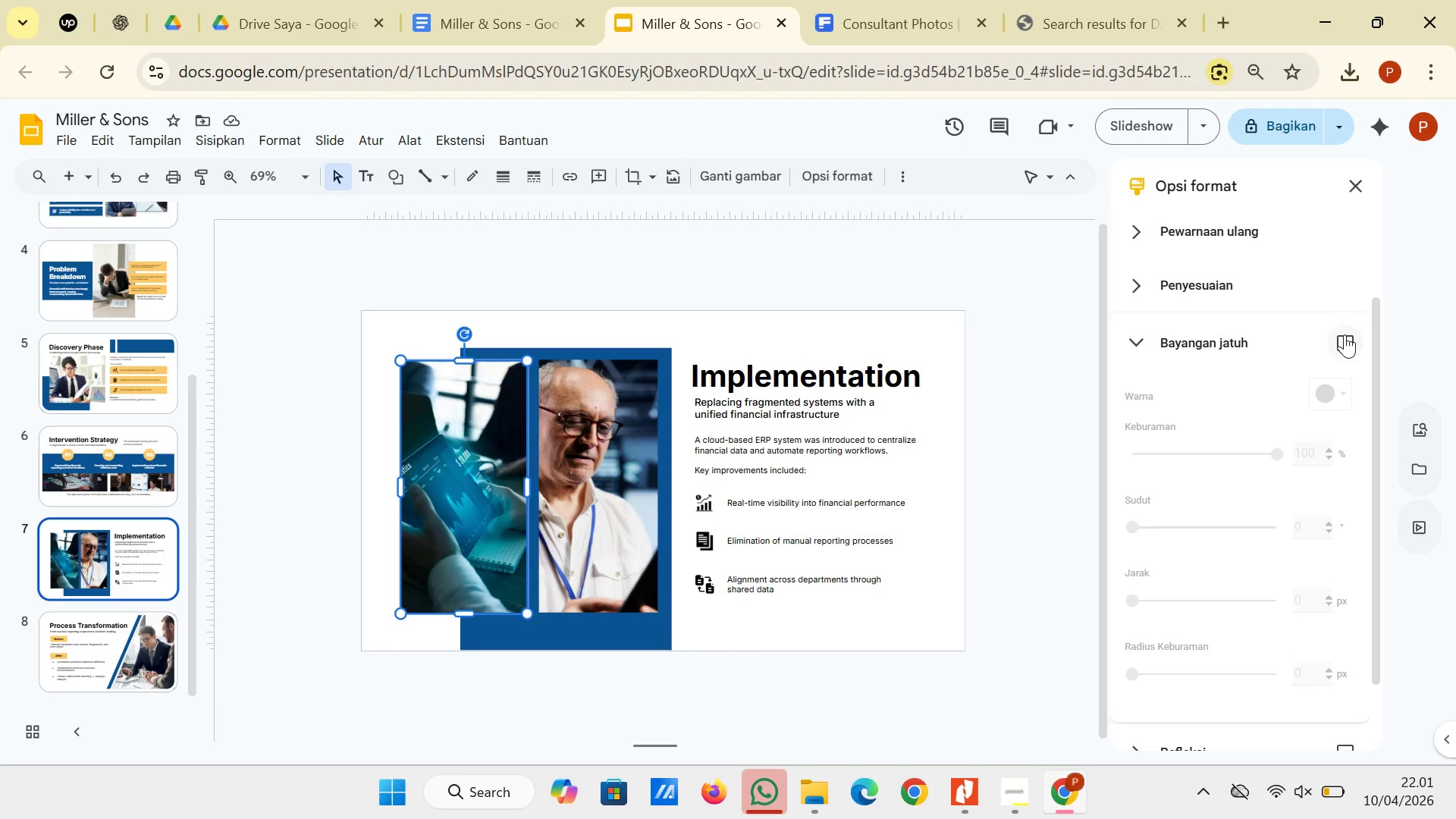 
left_click([1347, 334])
 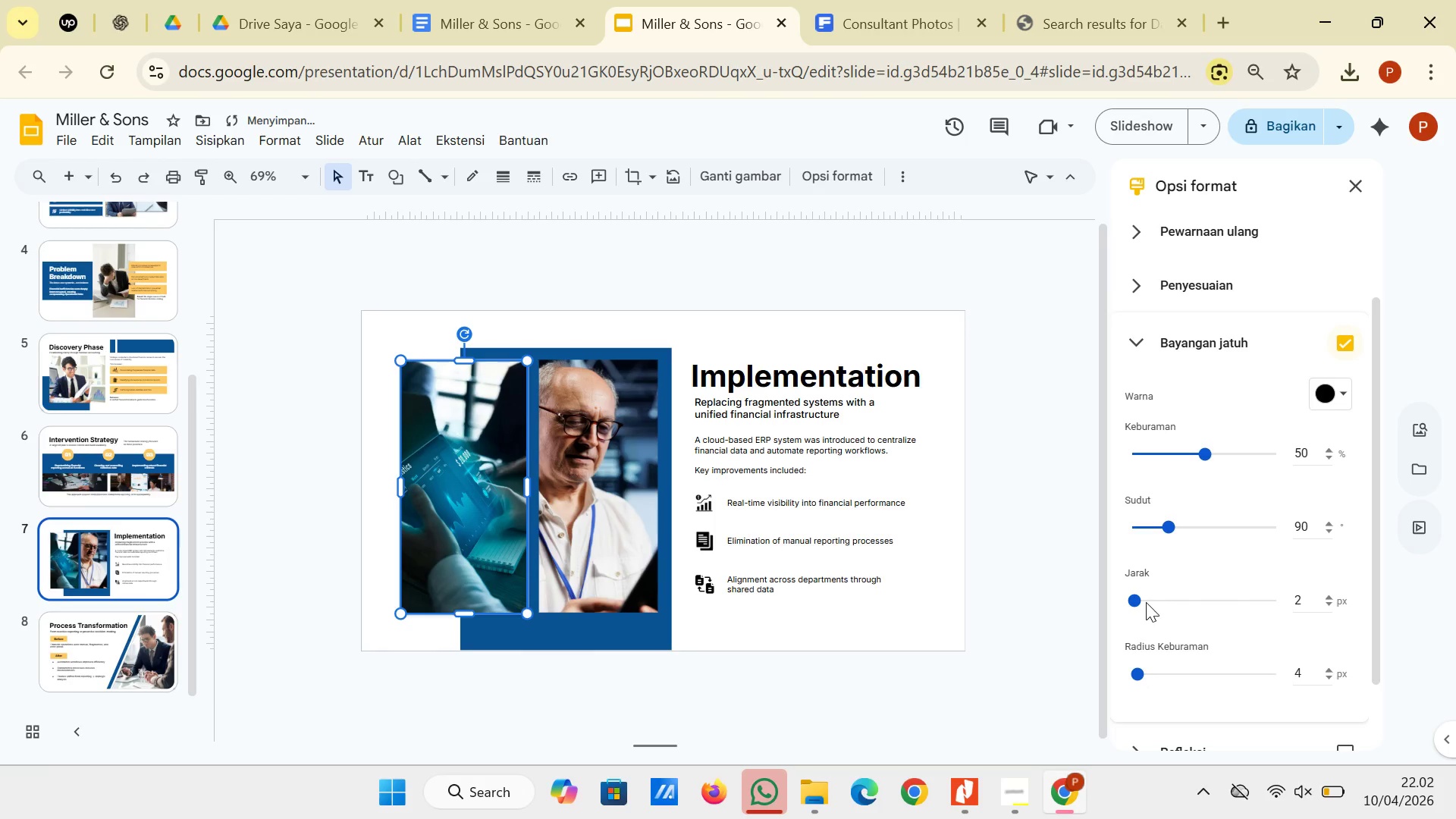 
left_click_drag(start_coordinate=[1134, 595], to_coordinate=[1122, 595])
 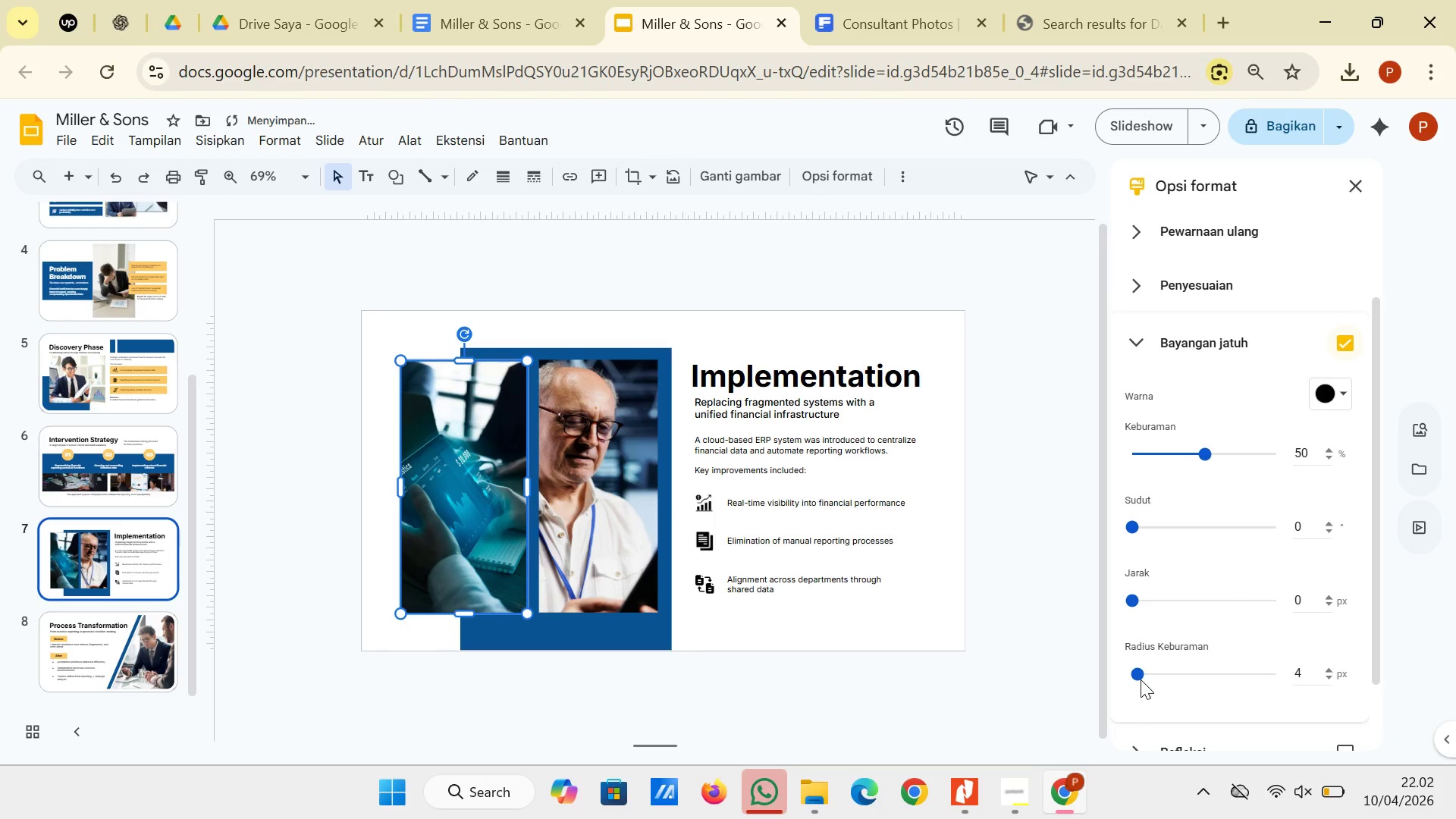 
left_click_drag(start_coordinate=[1138, 679], to_coordinate=[1142, 666])
 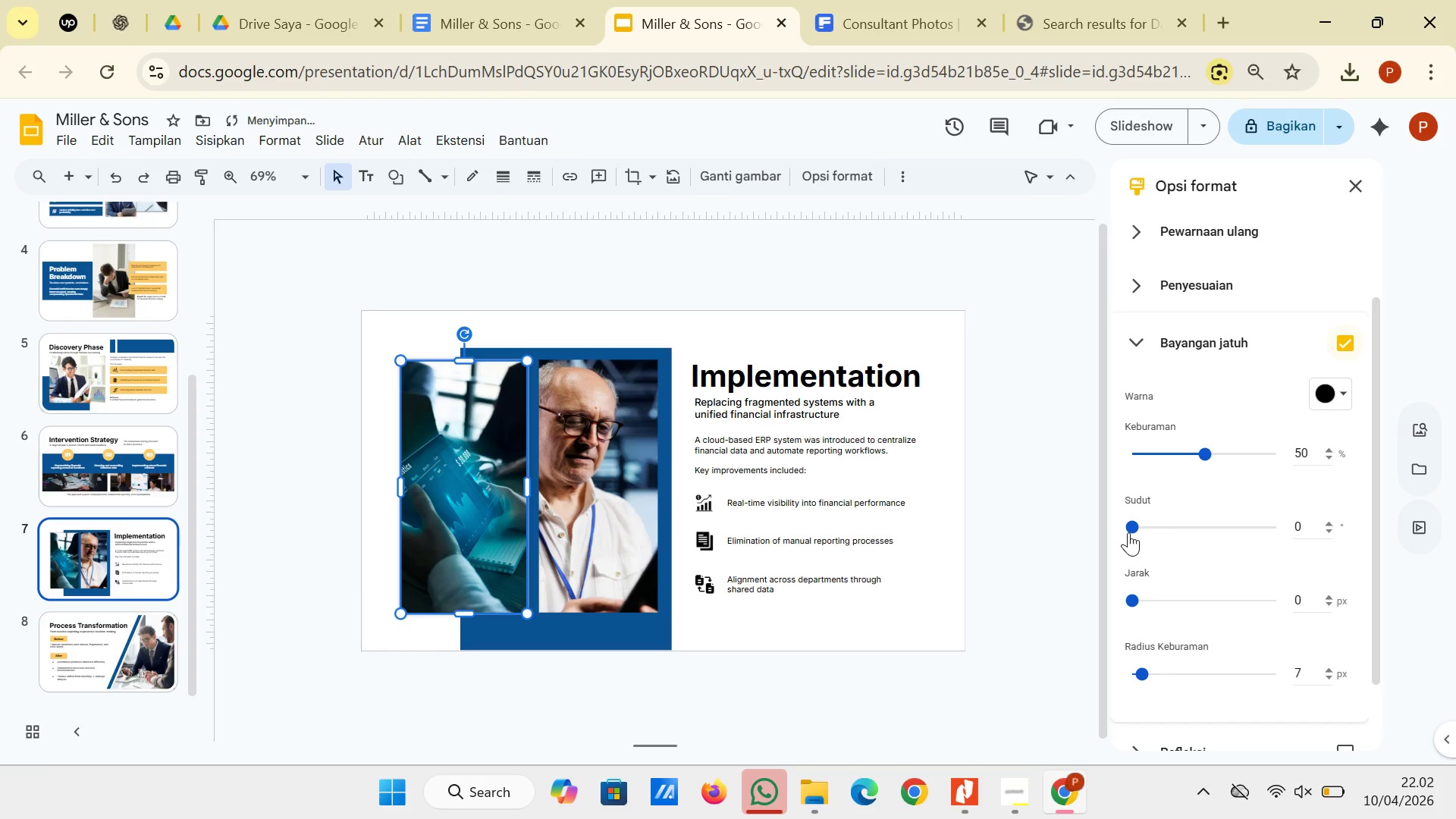 
double_click([1128, 532])
 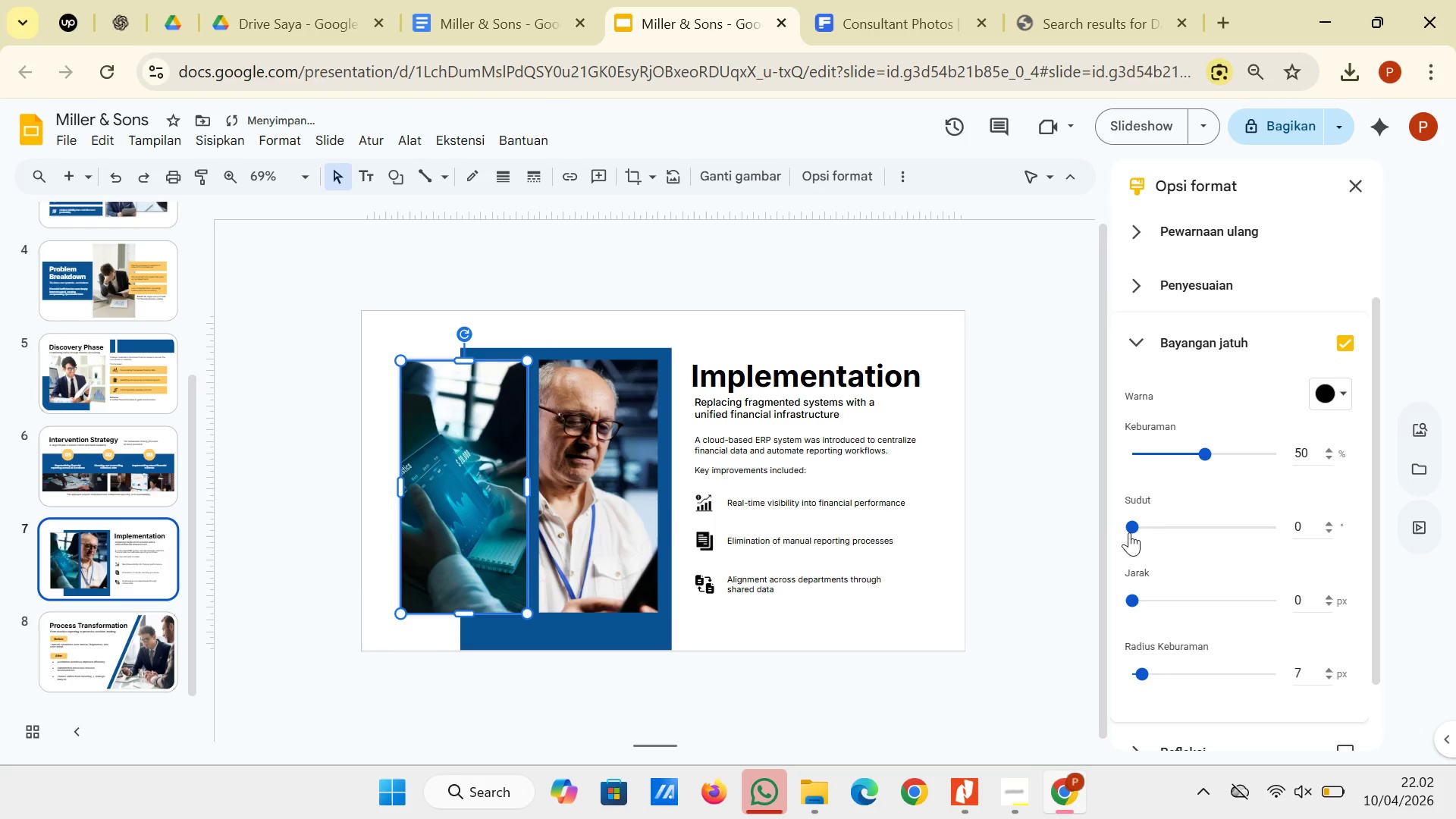 
left_click_drag(start_coordinate=[1128, 532], to_coordinate=[1140, 532])
 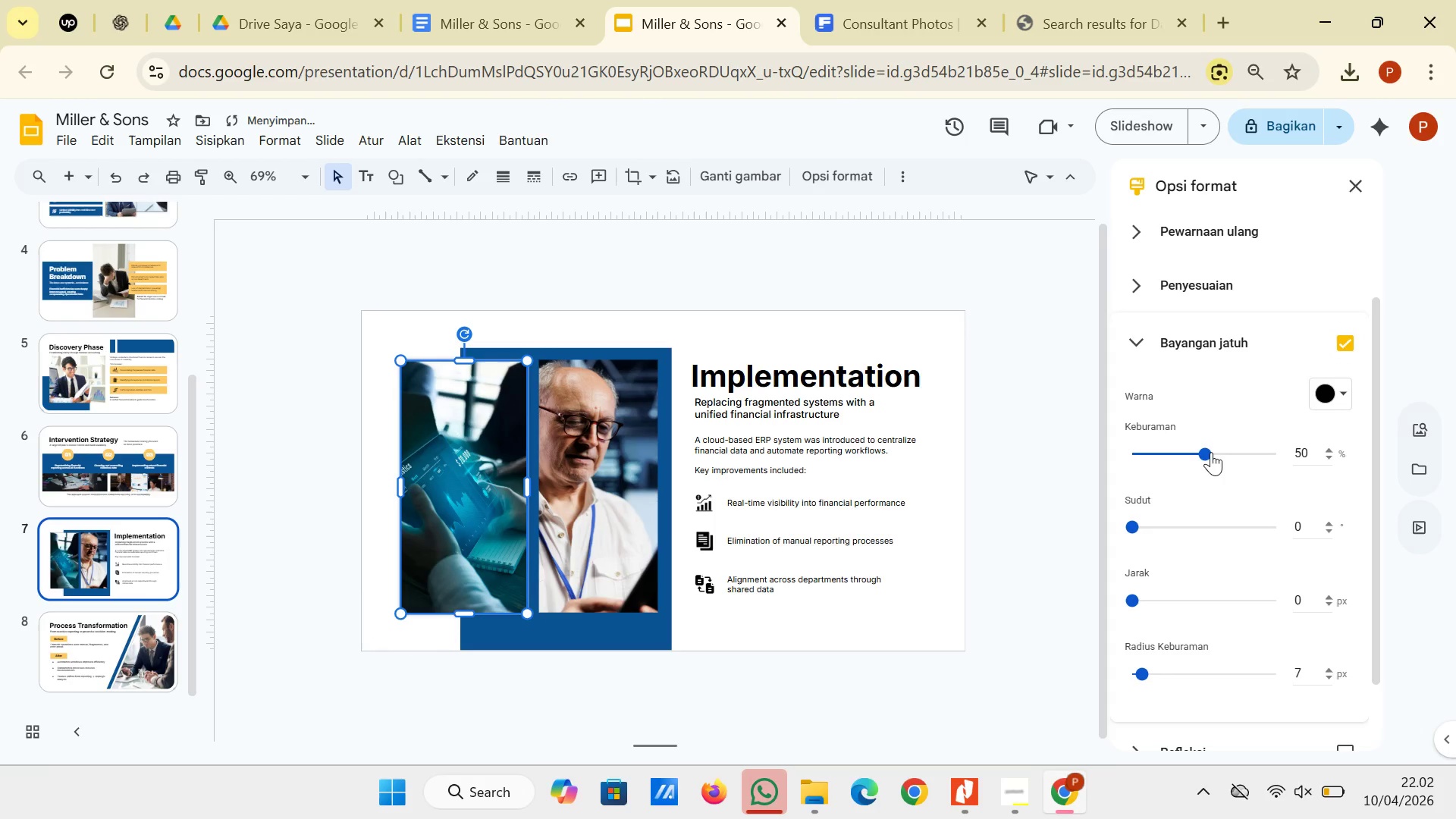 
left_click_drag(start_coordinate=[1210, 452], to_coordinate=[1225, 452])
 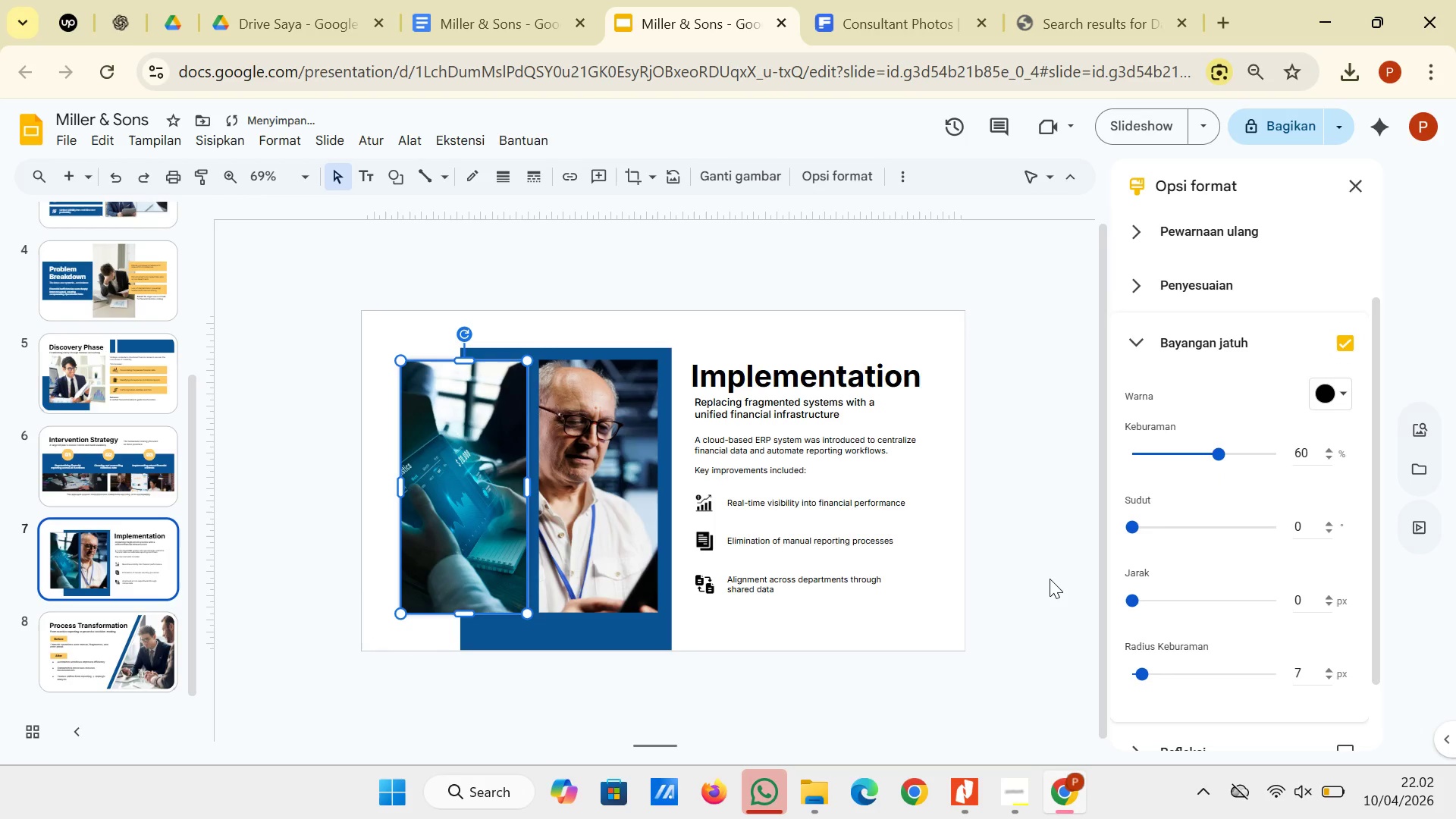 
left_click([1049, 578])
 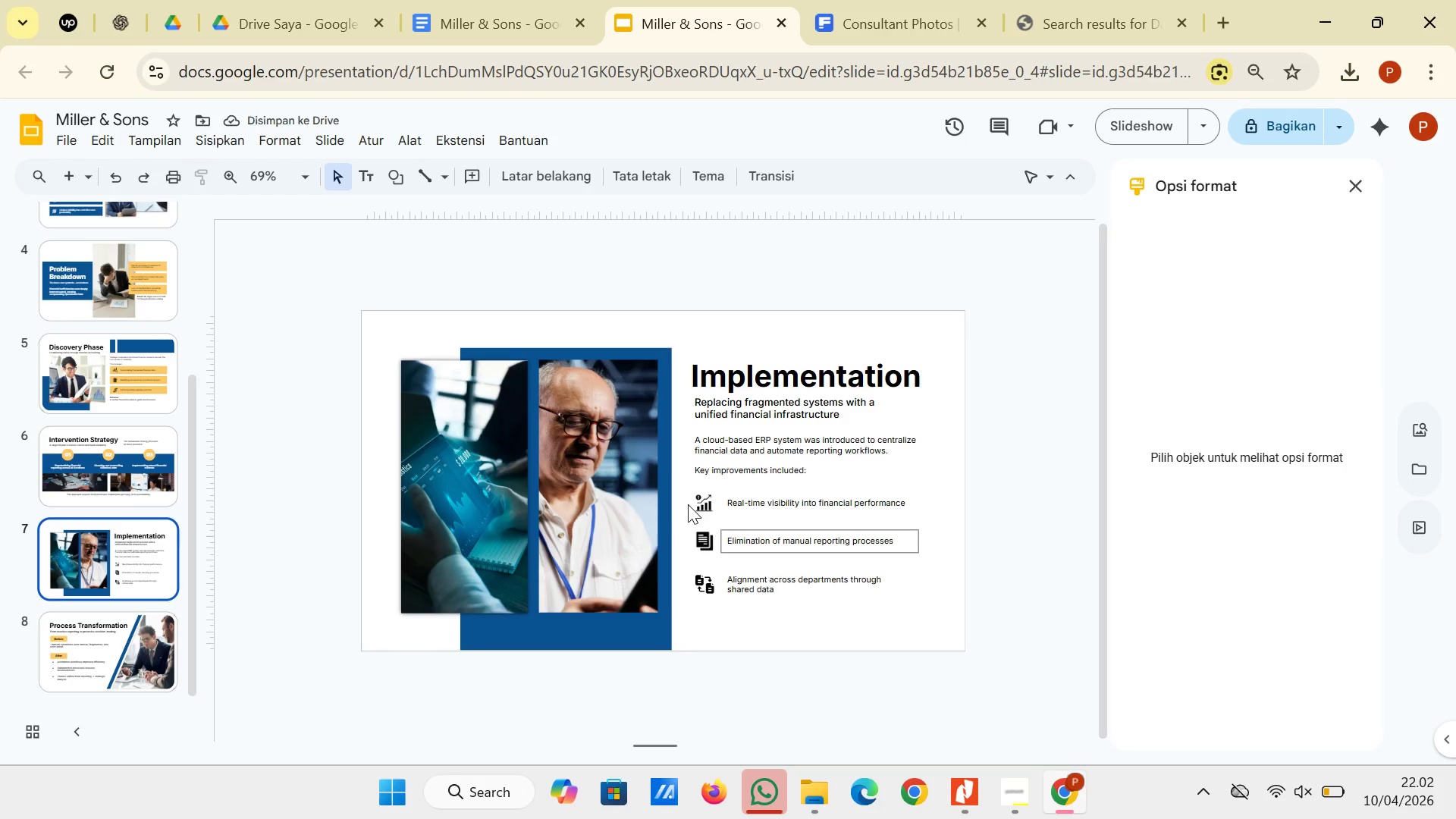 
left_click([446, 467])
 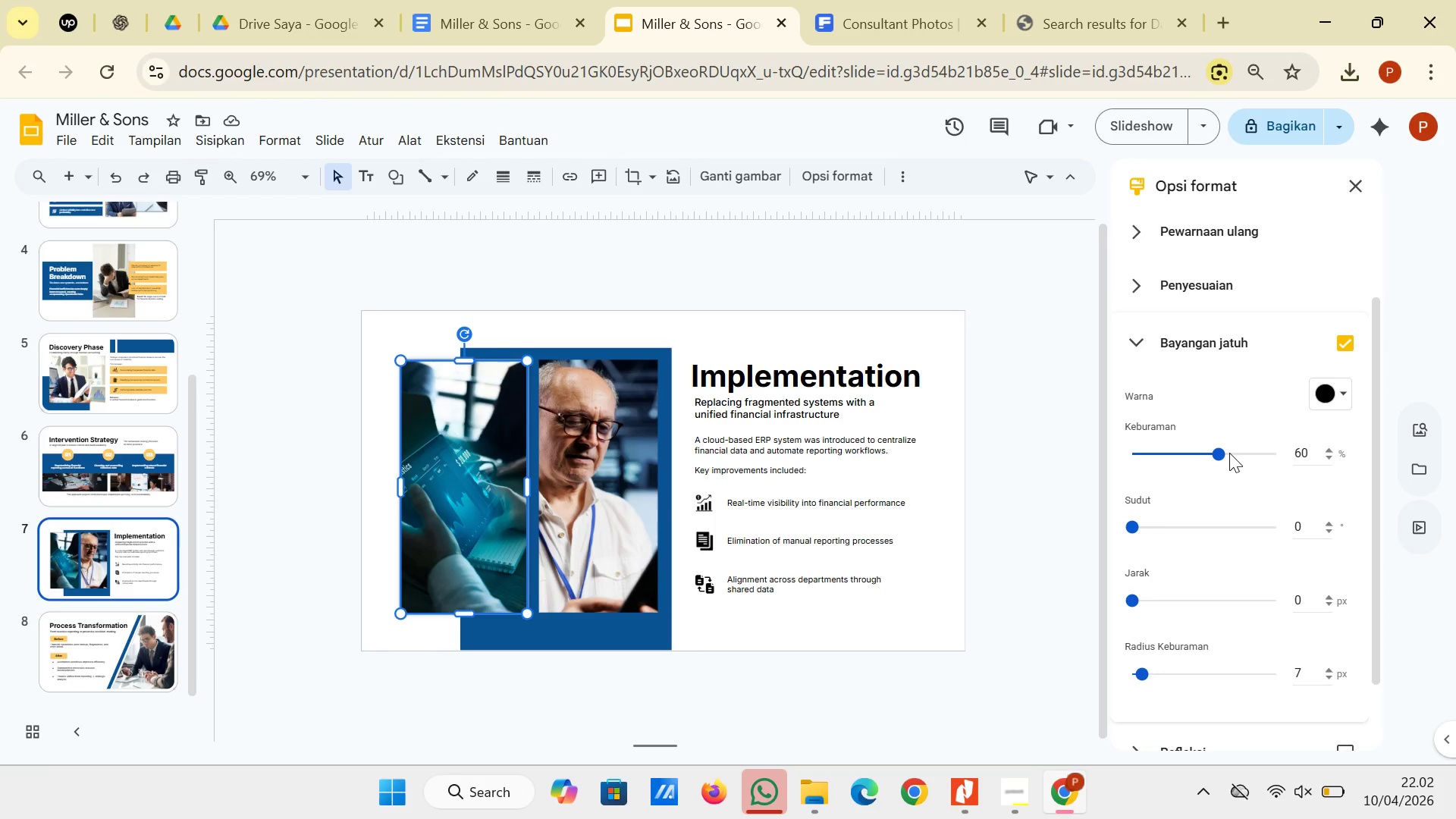 
left_click([1235, 453])
 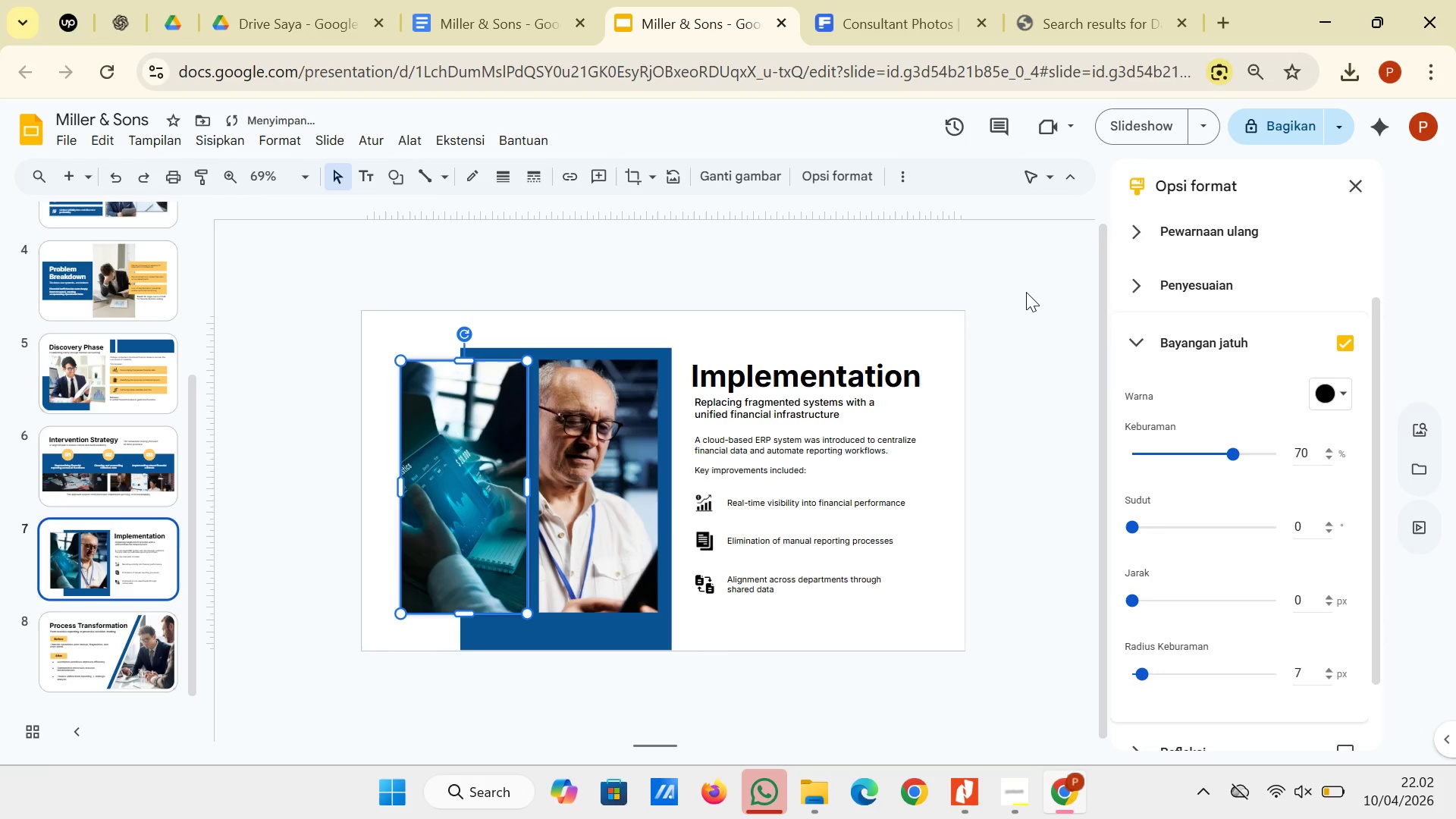 
double_click([1026, 292])
 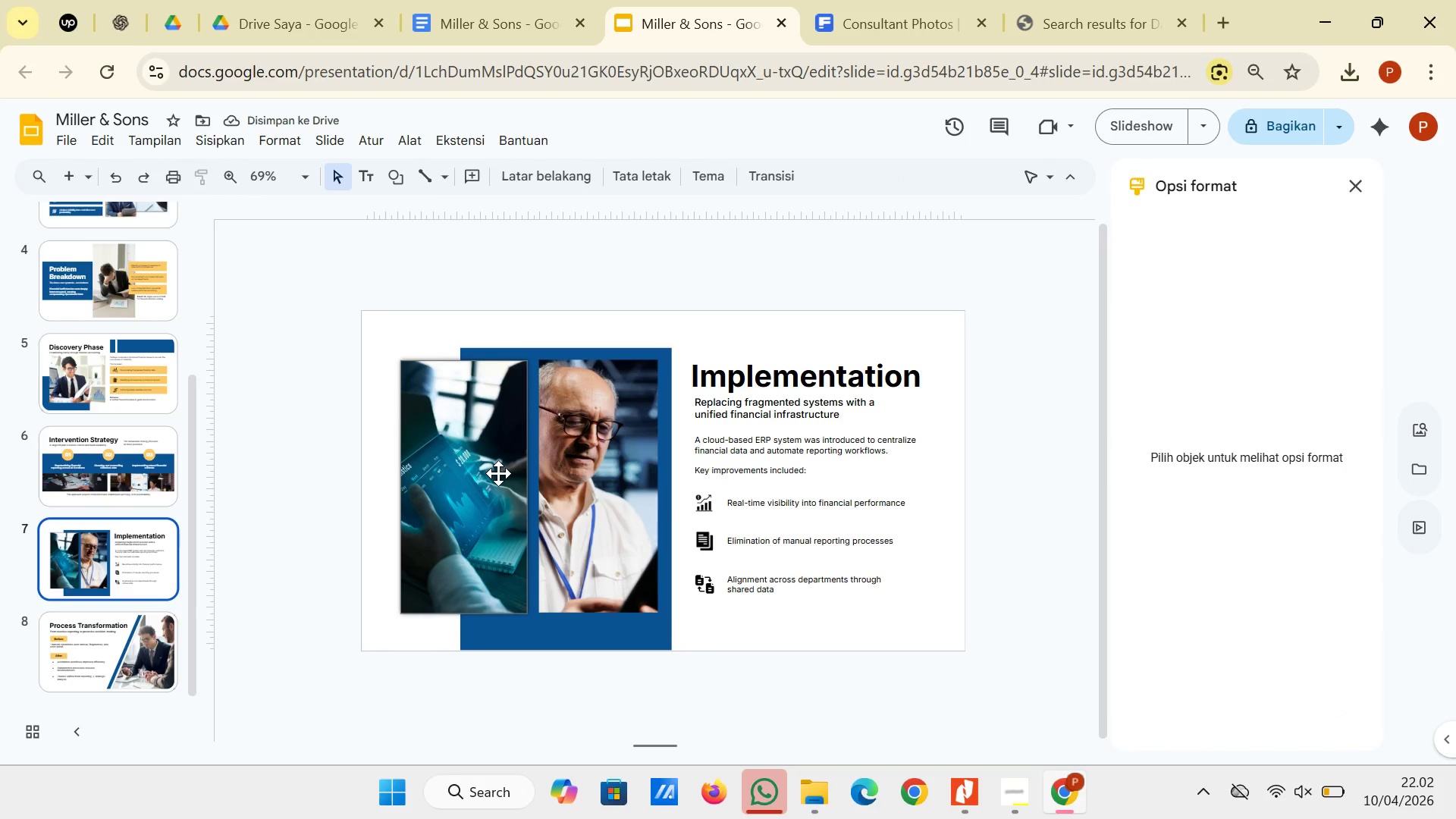 
left_click([498, 473])
 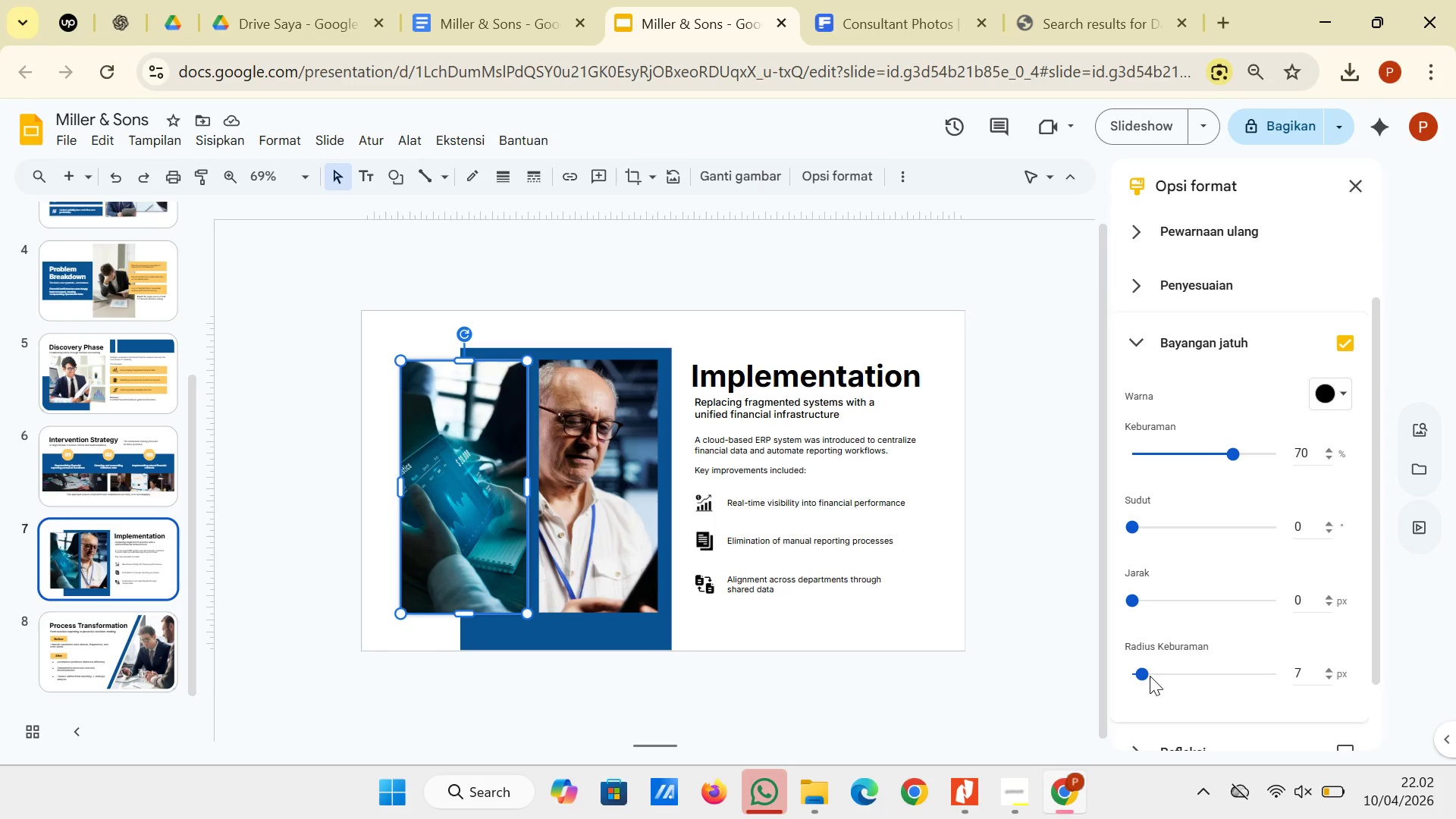 
left_click_drag(start_coordinate=[1142, 673], to_coordinate=[1154, 673])
 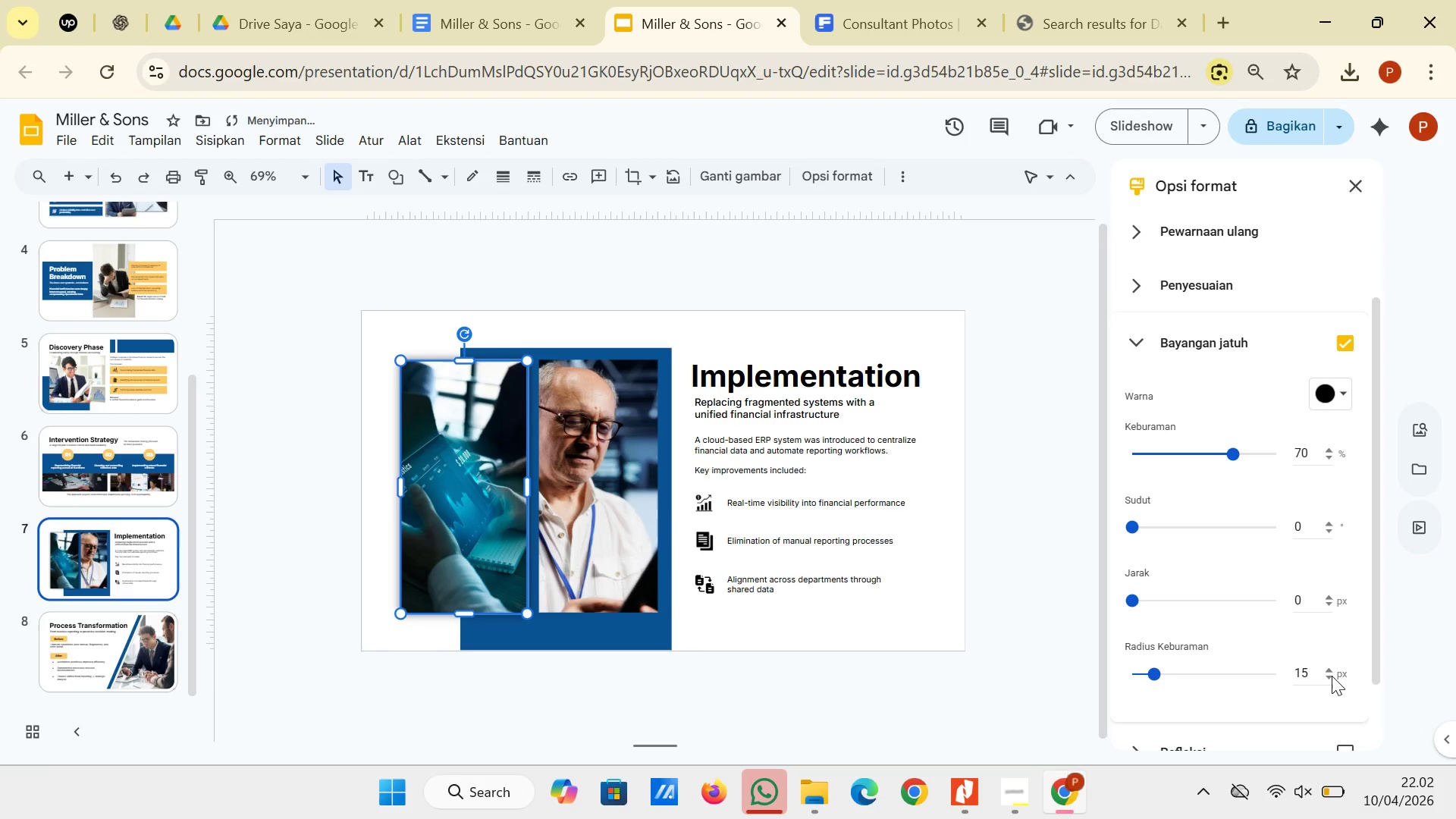 
double_click([1332, 676])
 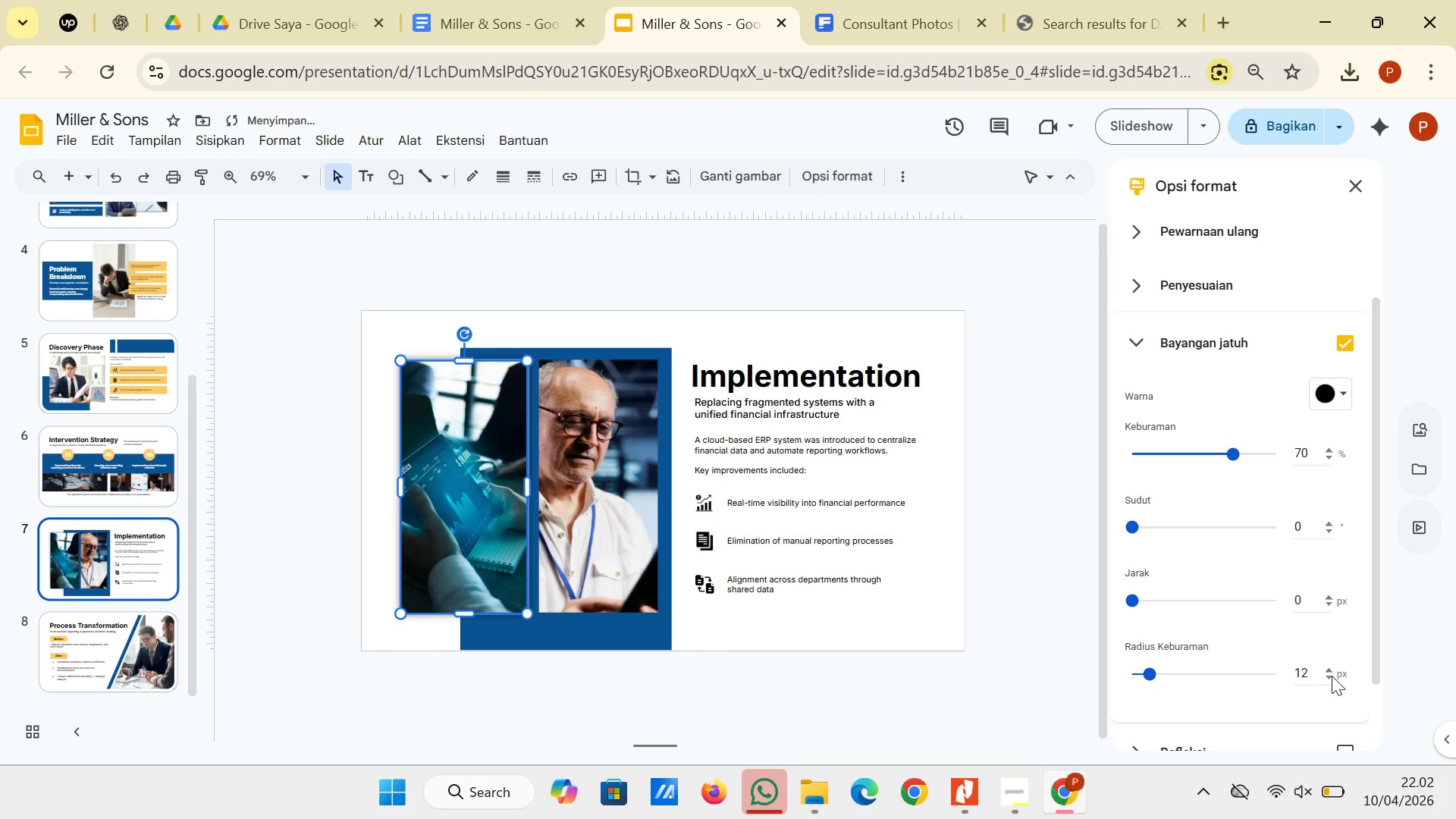 
triple_click([1332, 676])
 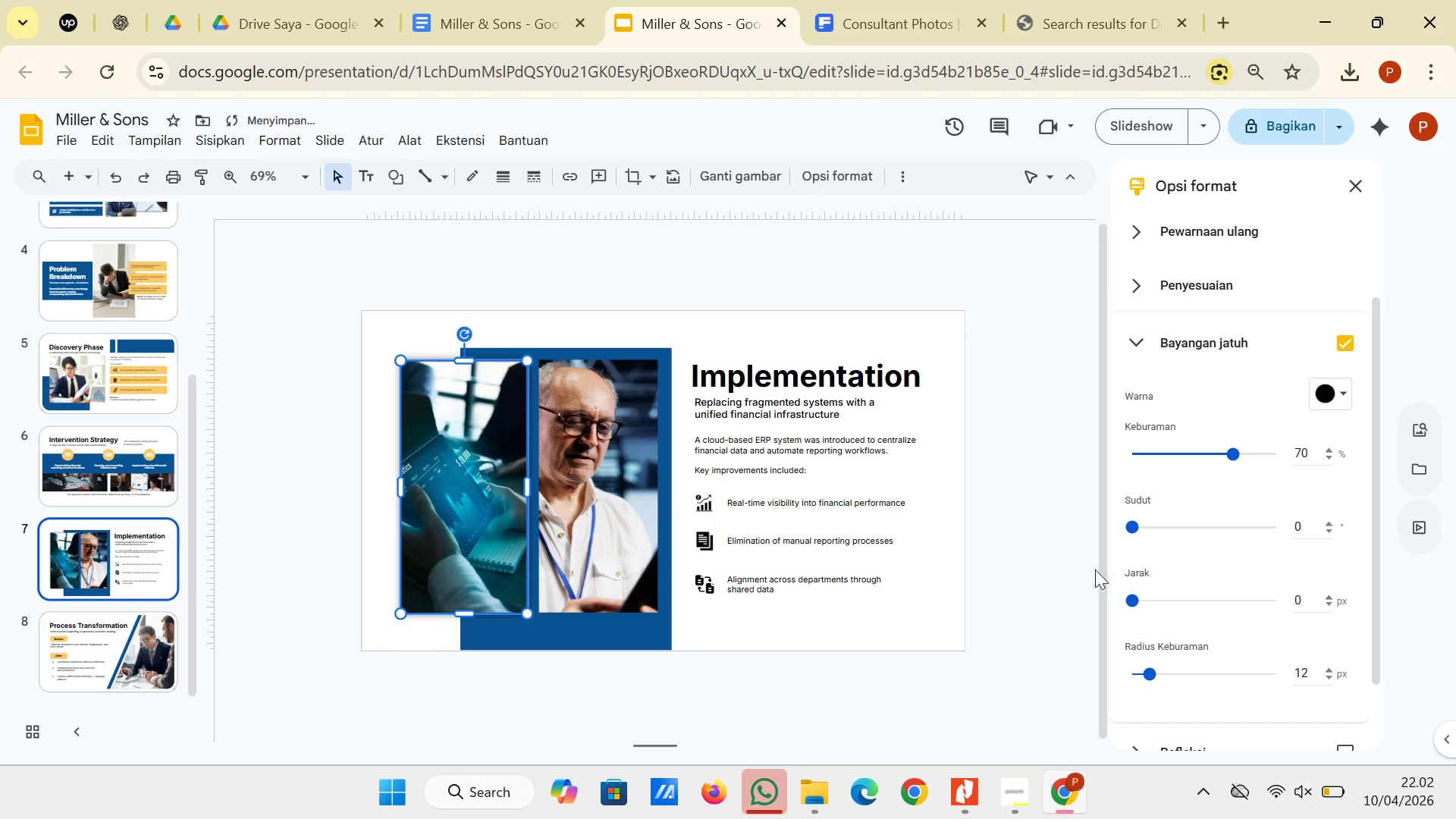 
left_click([1009, 546])
 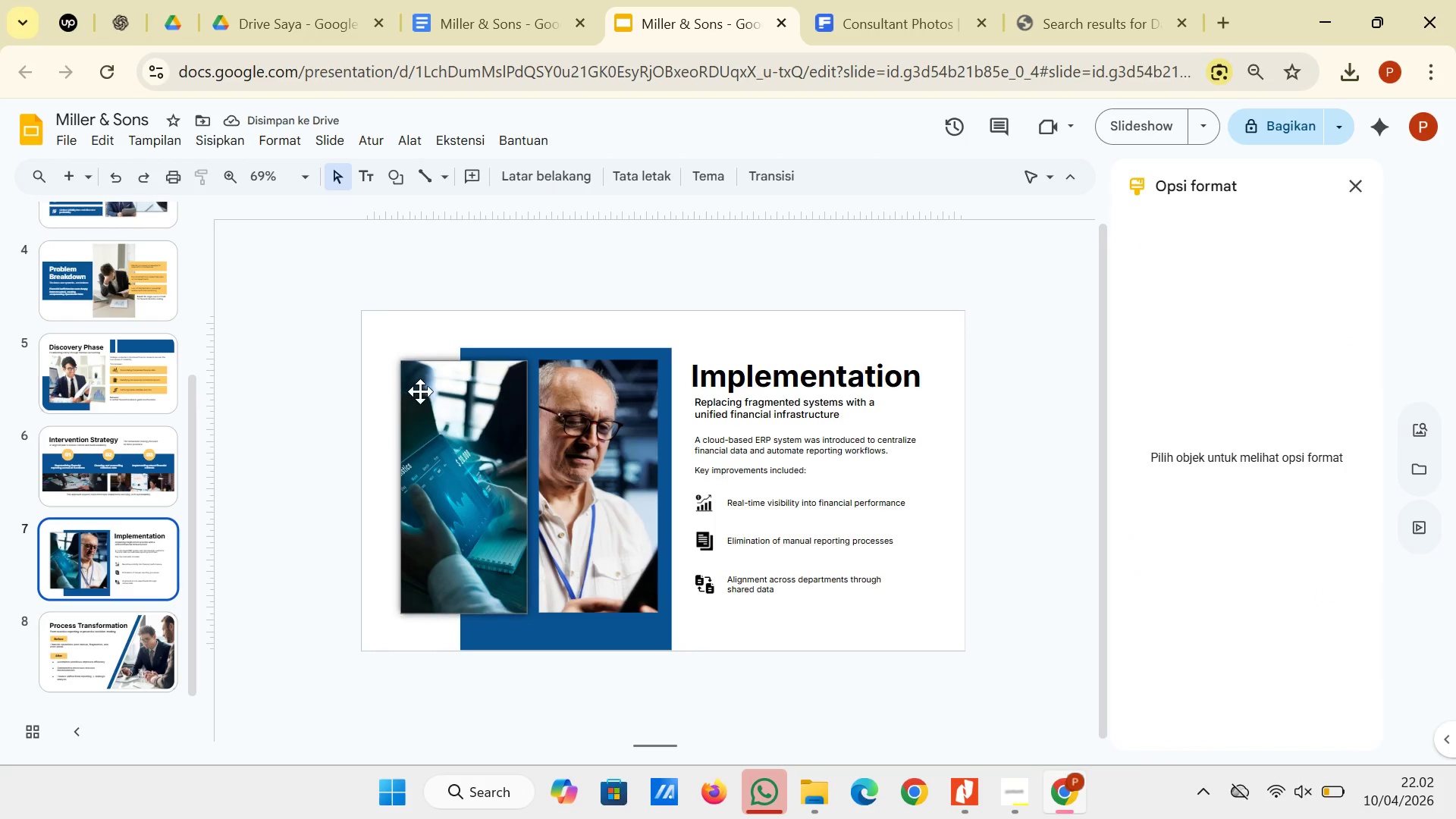 
left_click([420, 391])
 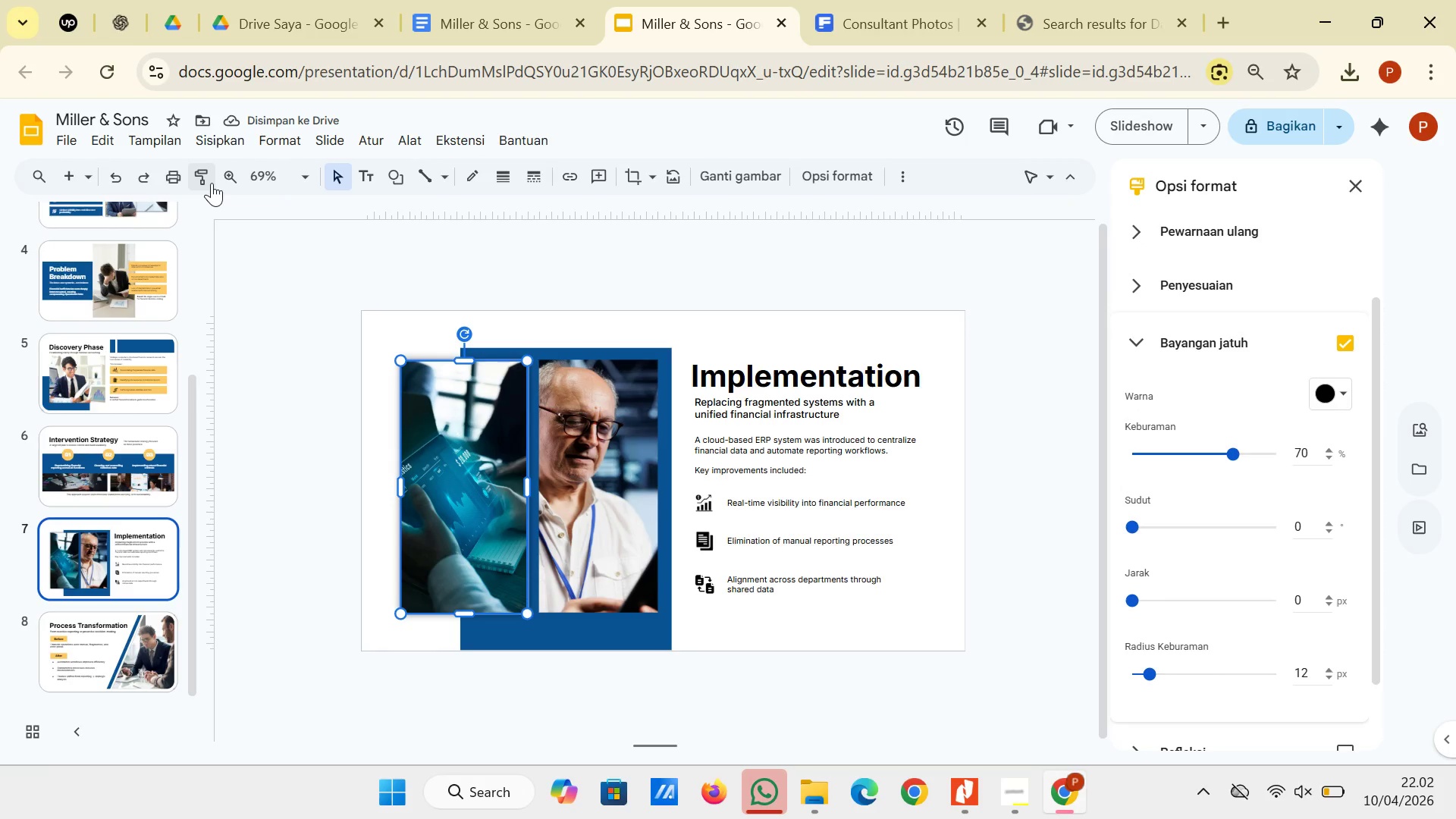 
left_click([209, 183])
 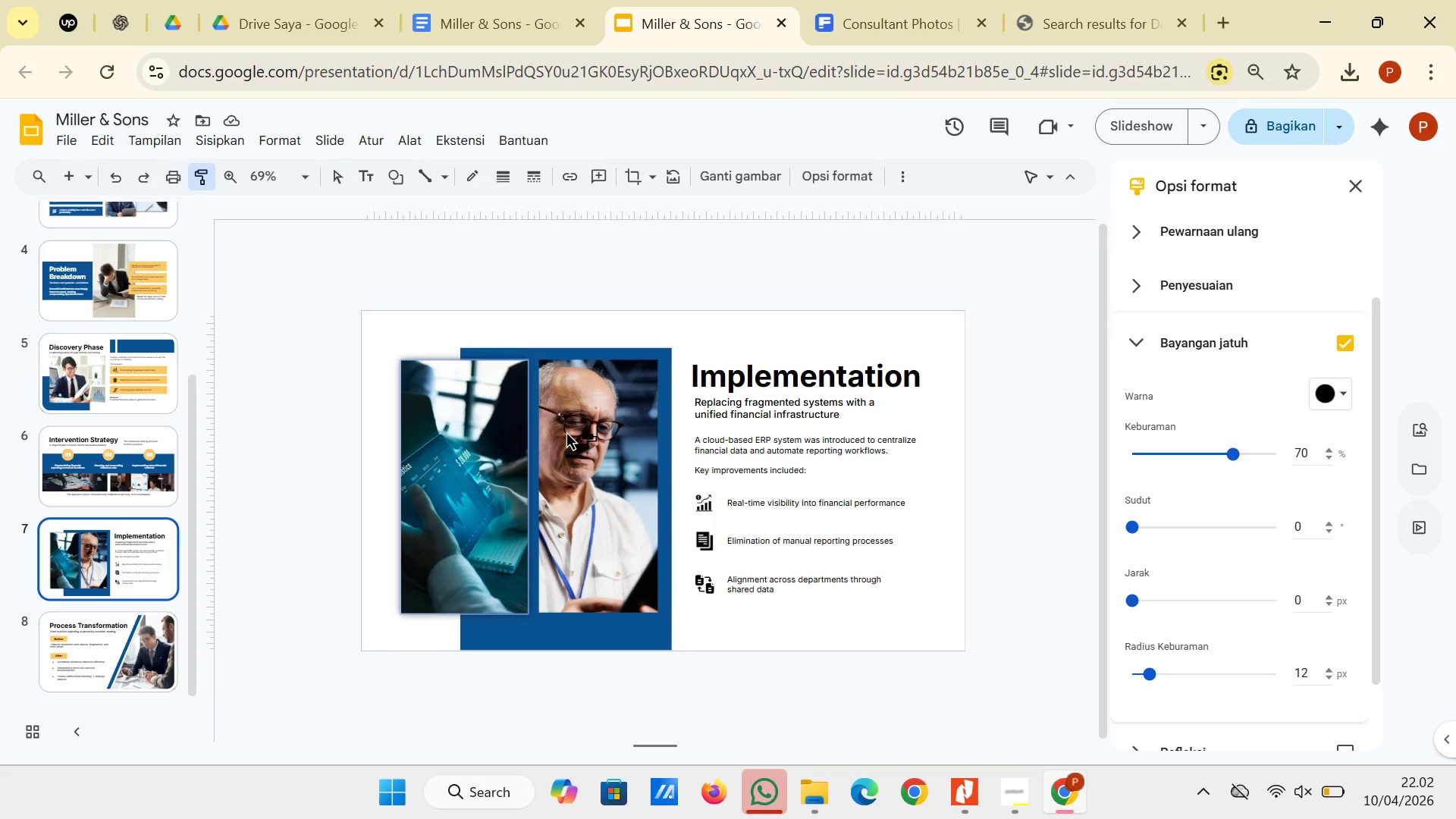 
left_click([563, 429])
 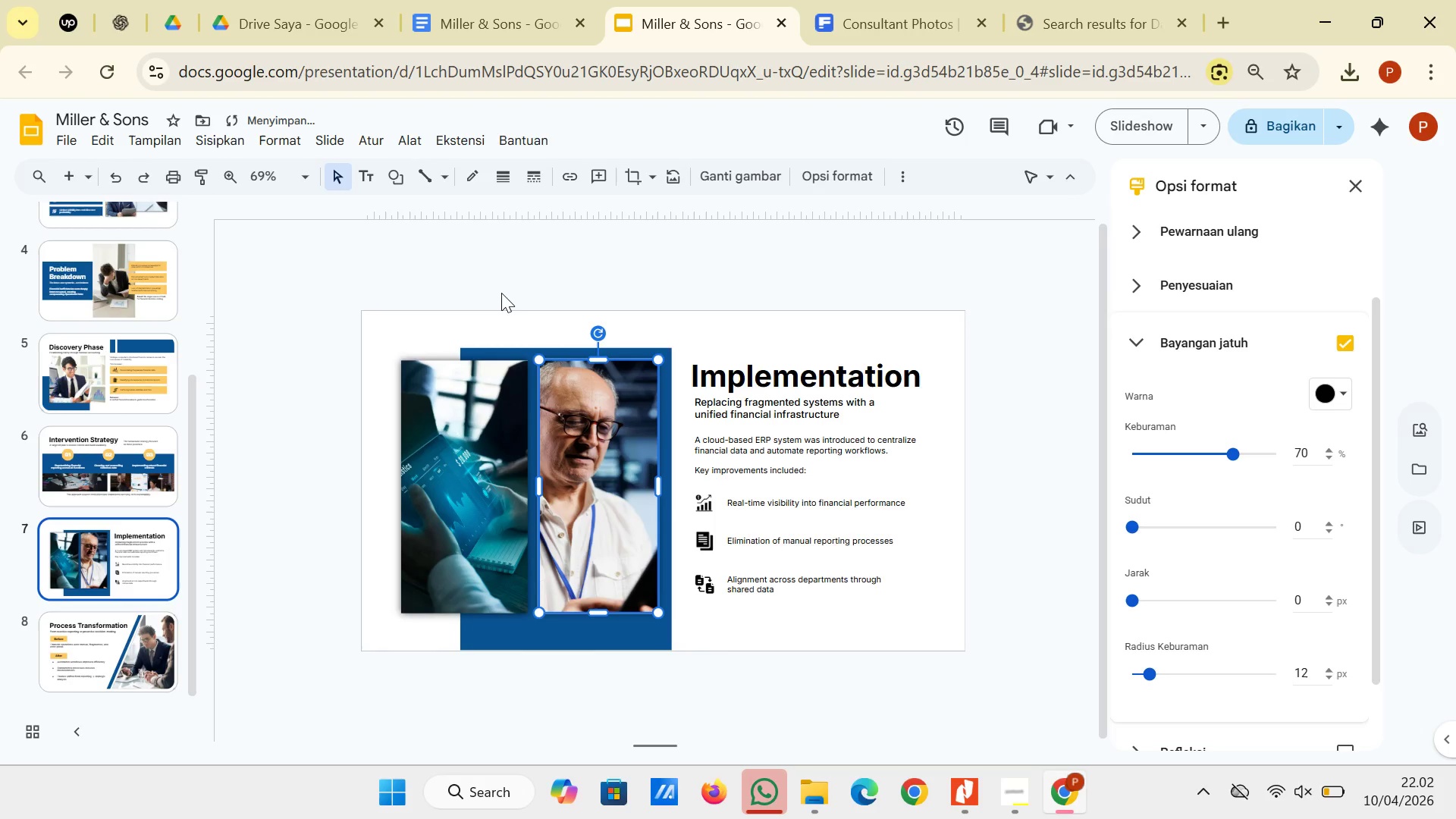 
left_click([501, 293])
 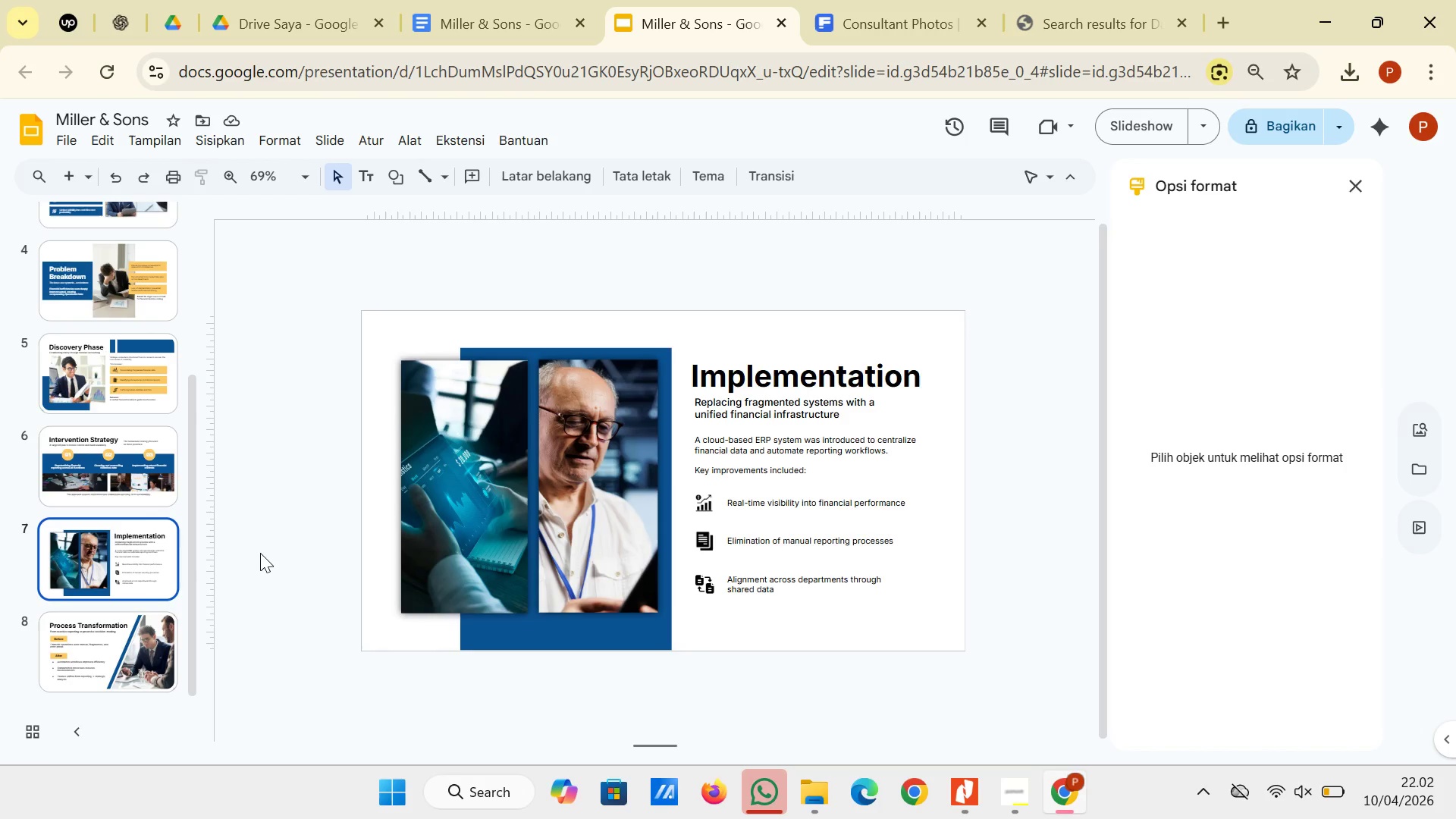 
wait(17.12)
 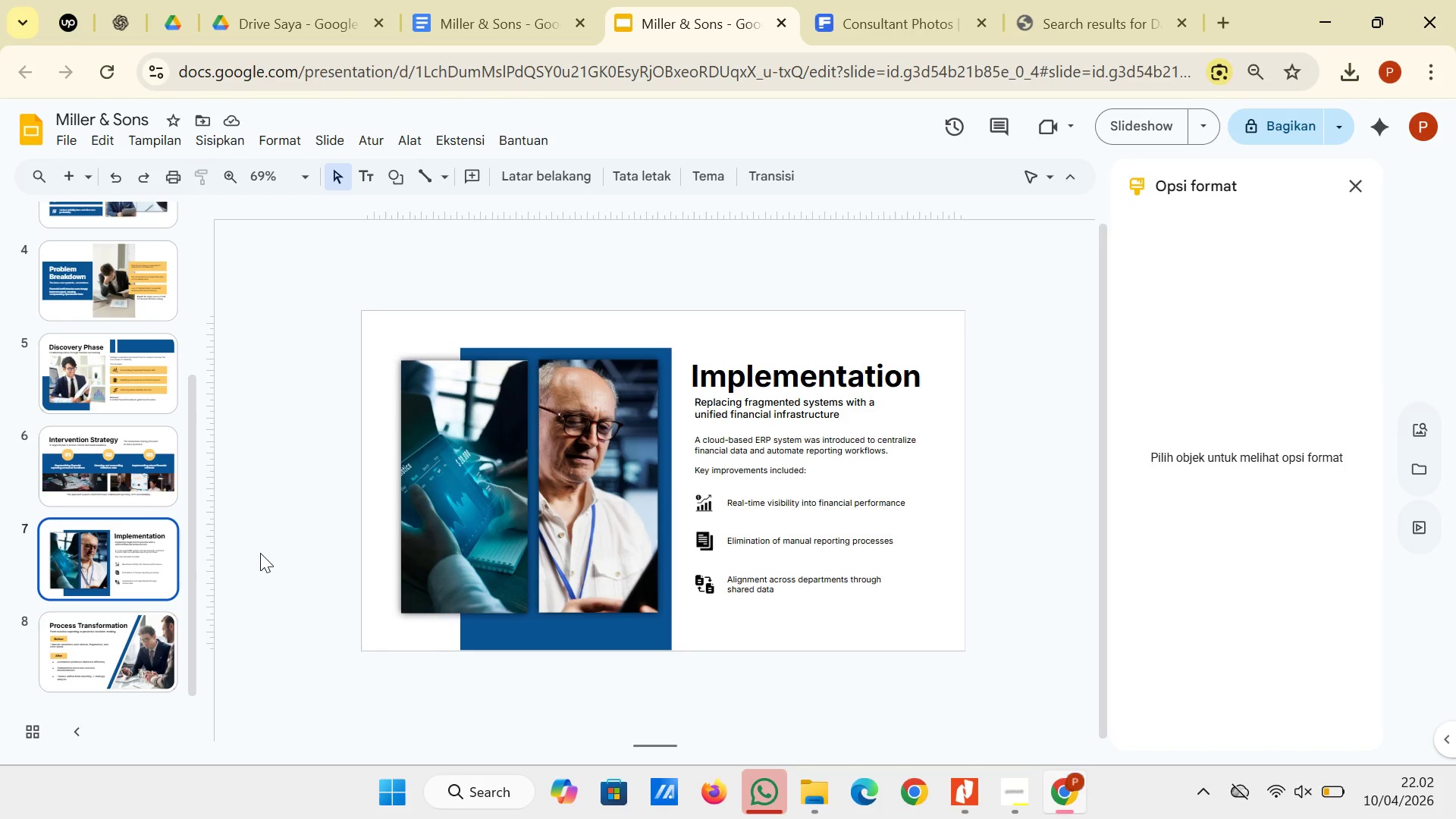 
left_click([133, 653])
 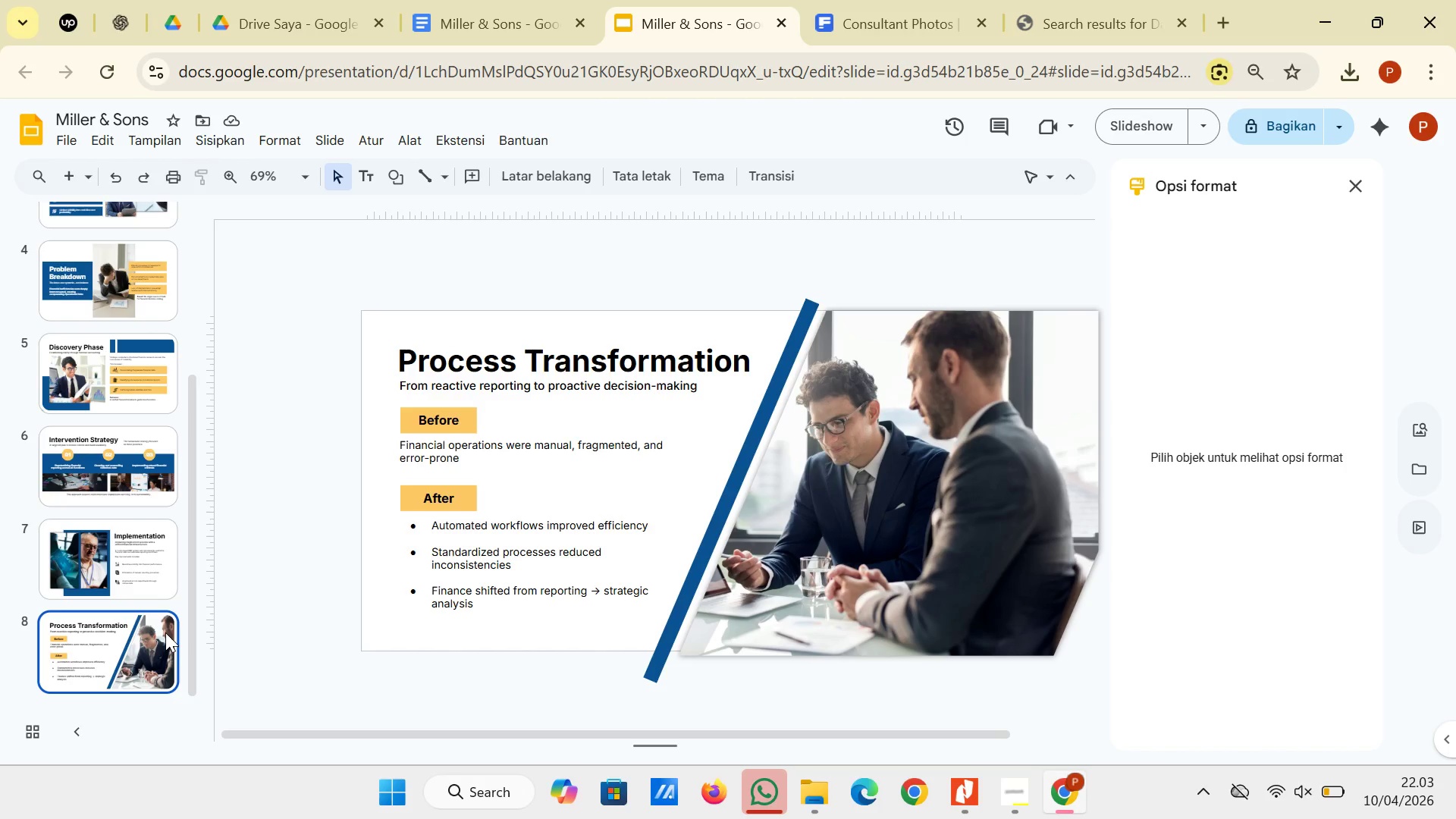 
wait(15.47)
 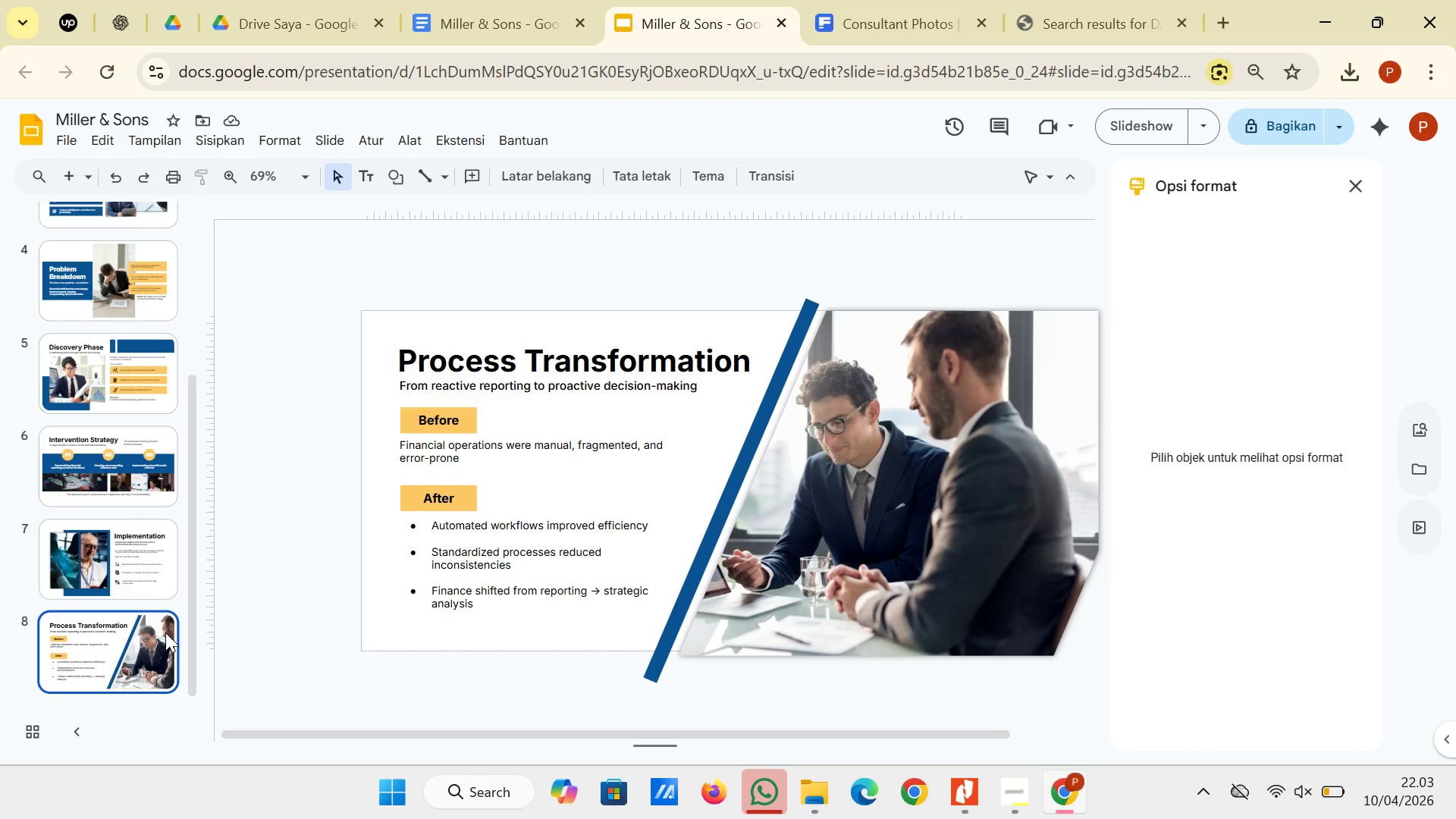 
left_click([262, 516])
 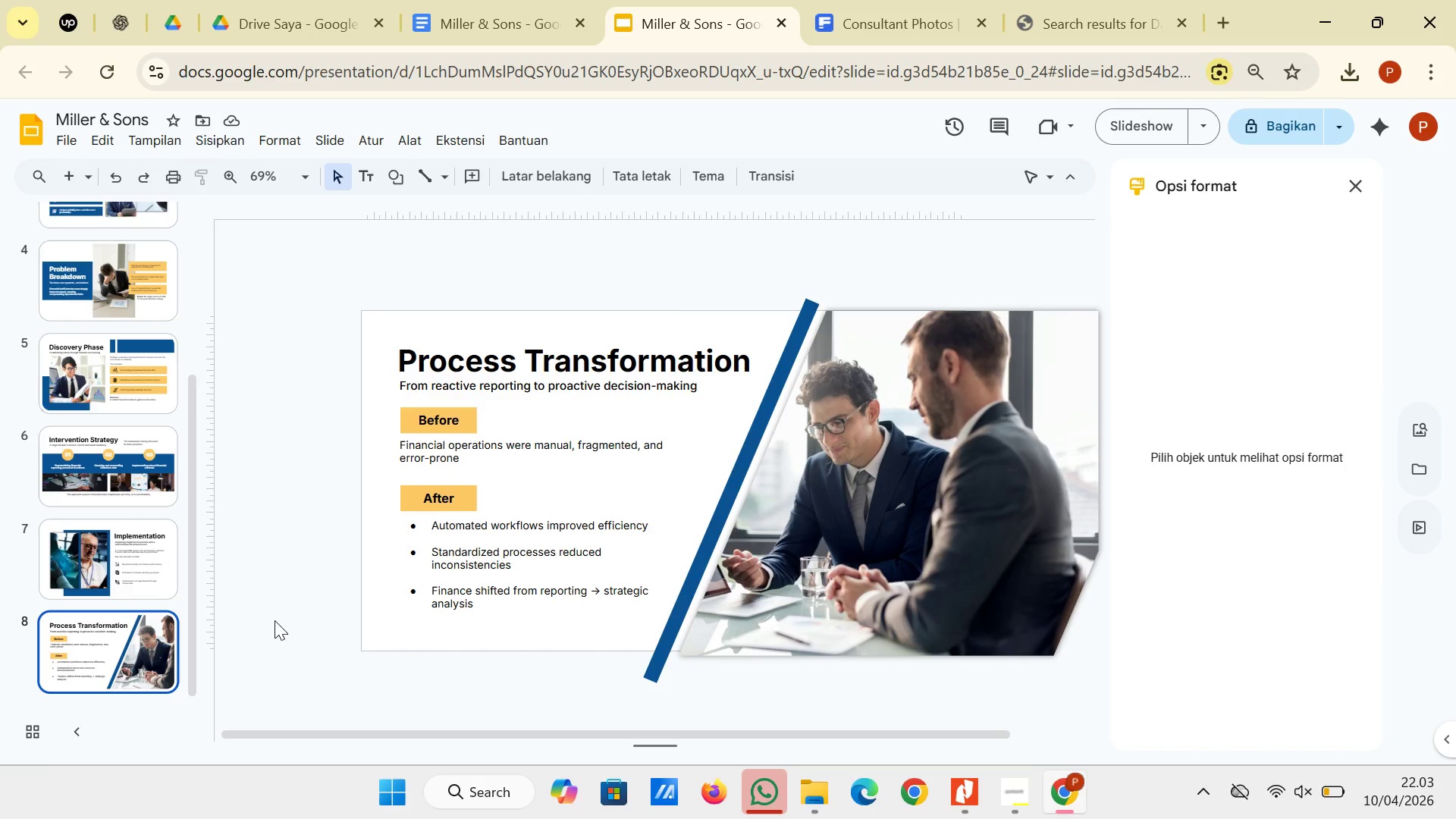 
wait(19.95)
 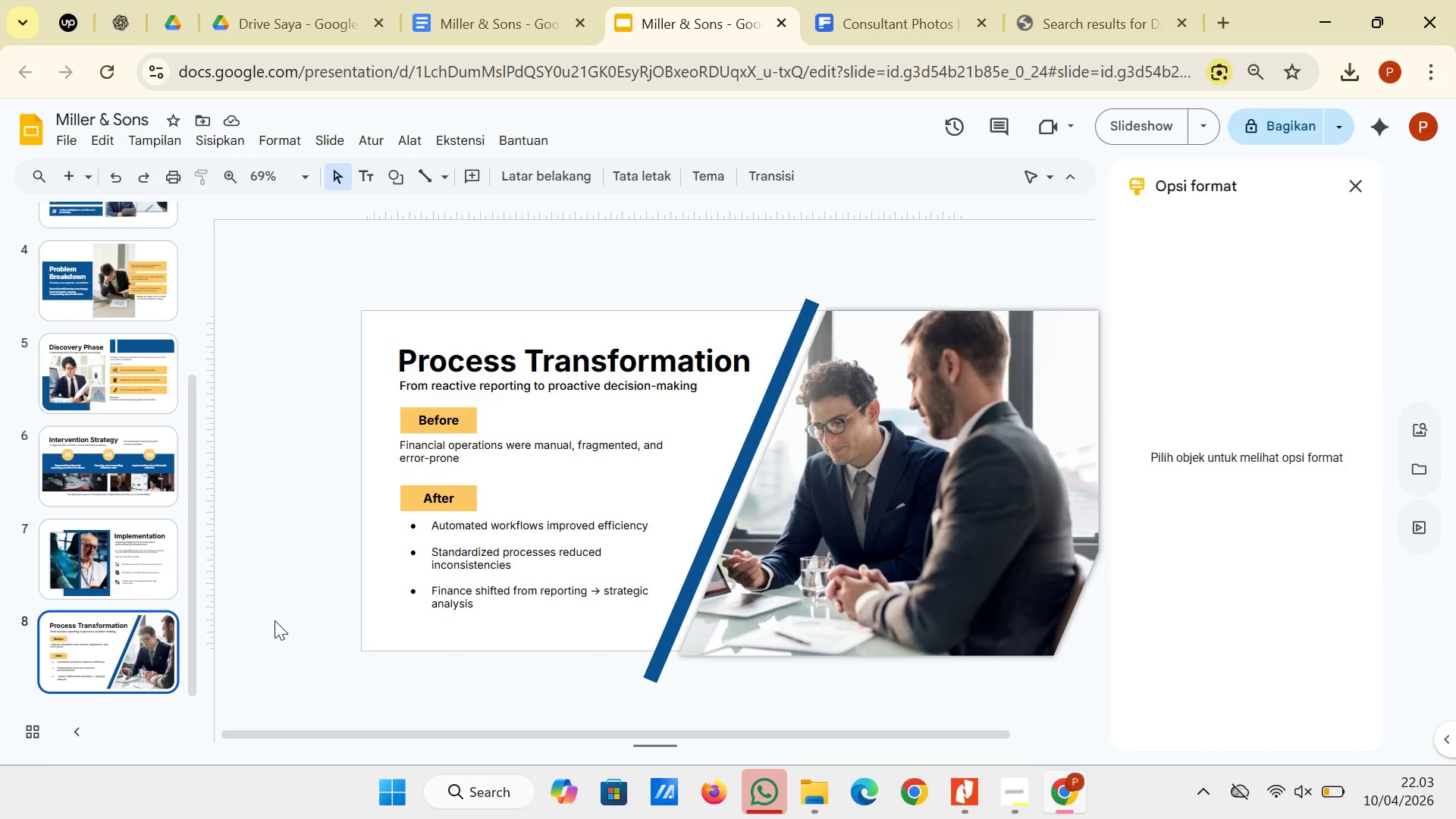 
left_click([136, 539])
 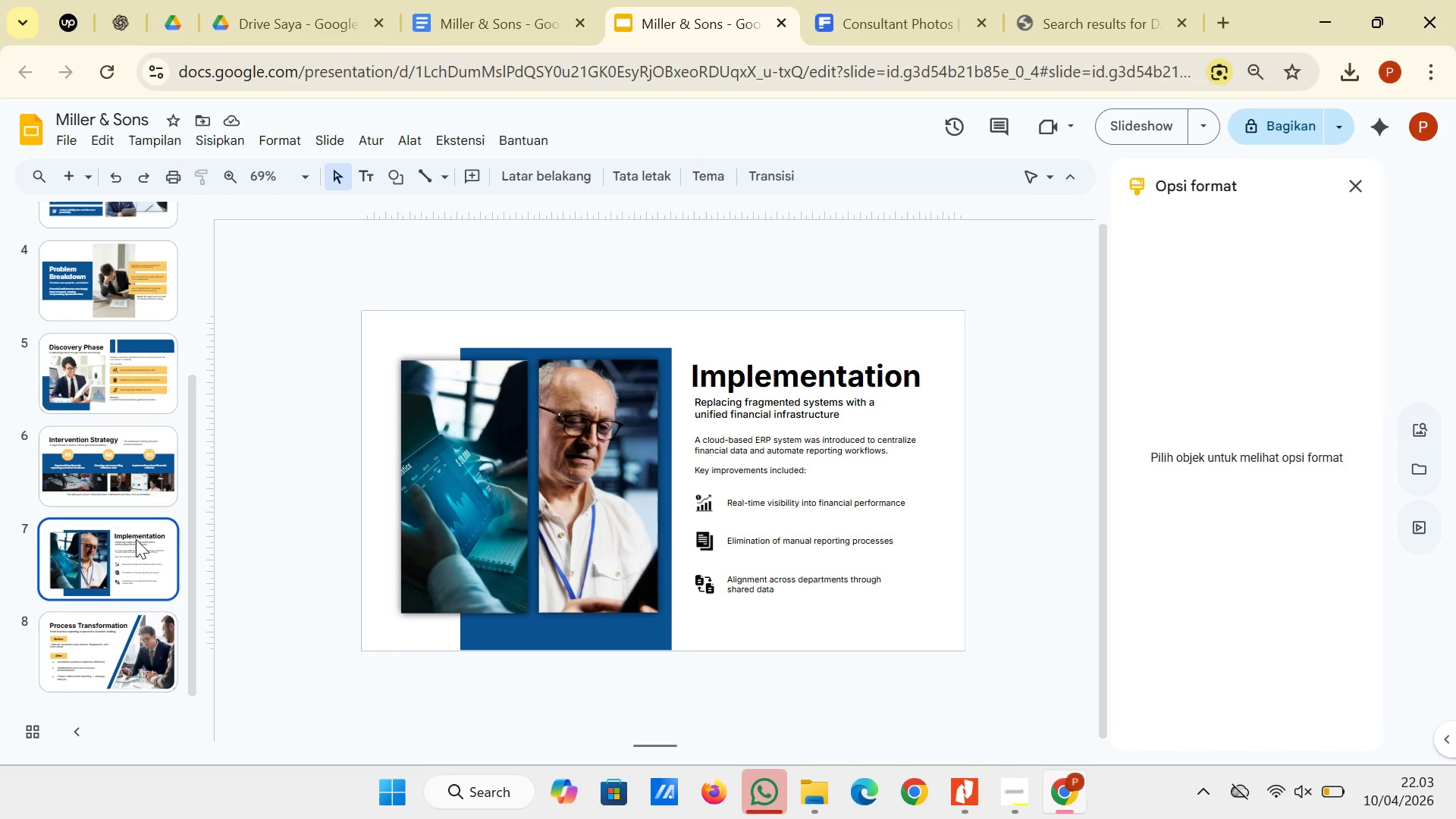 
wait(9.78)
 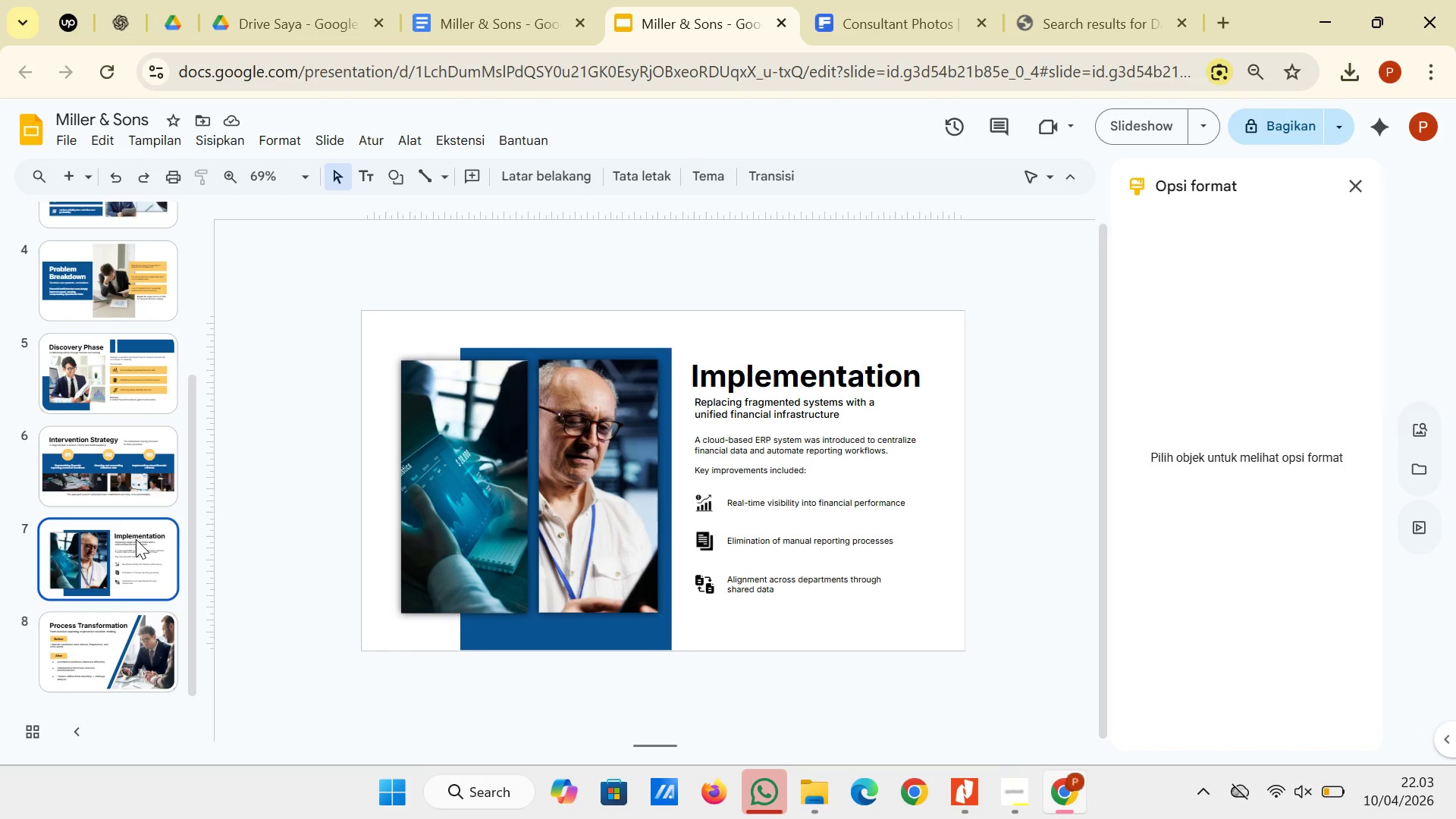 
left_click([102, 649])
 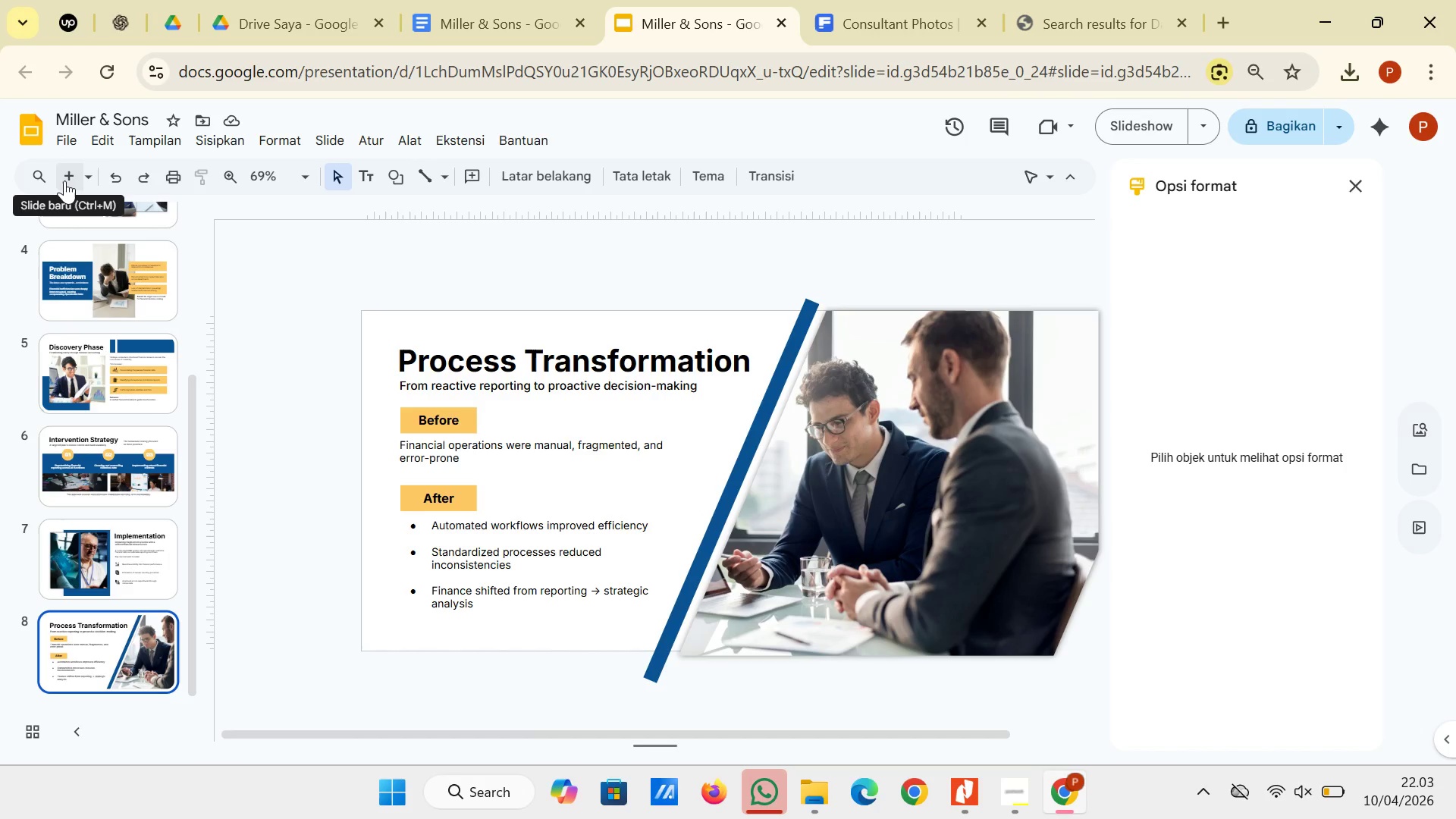 
left_click([64, 180])
 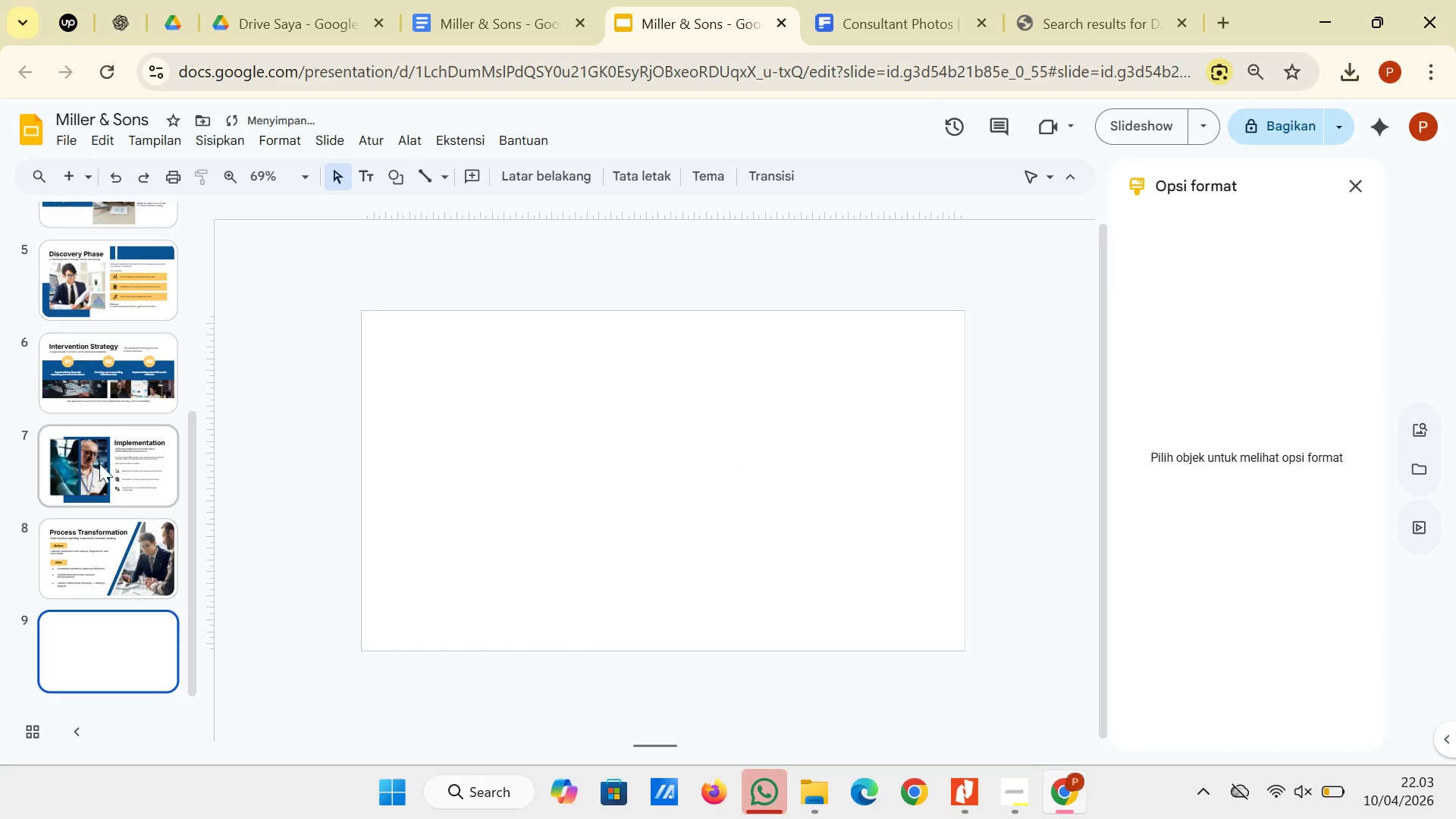 
left_click([88, 530])
 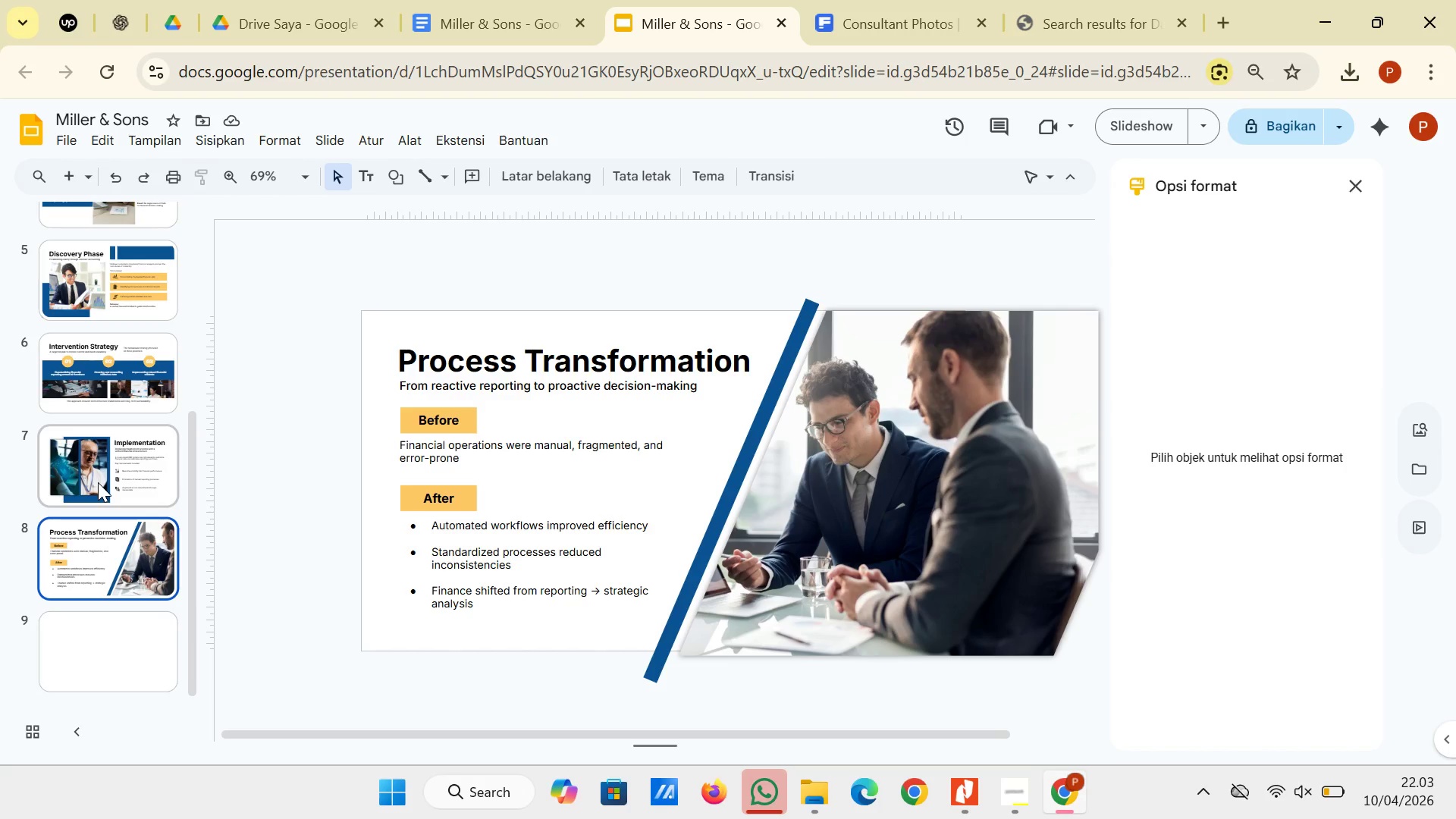 
left_click([98, 519])
 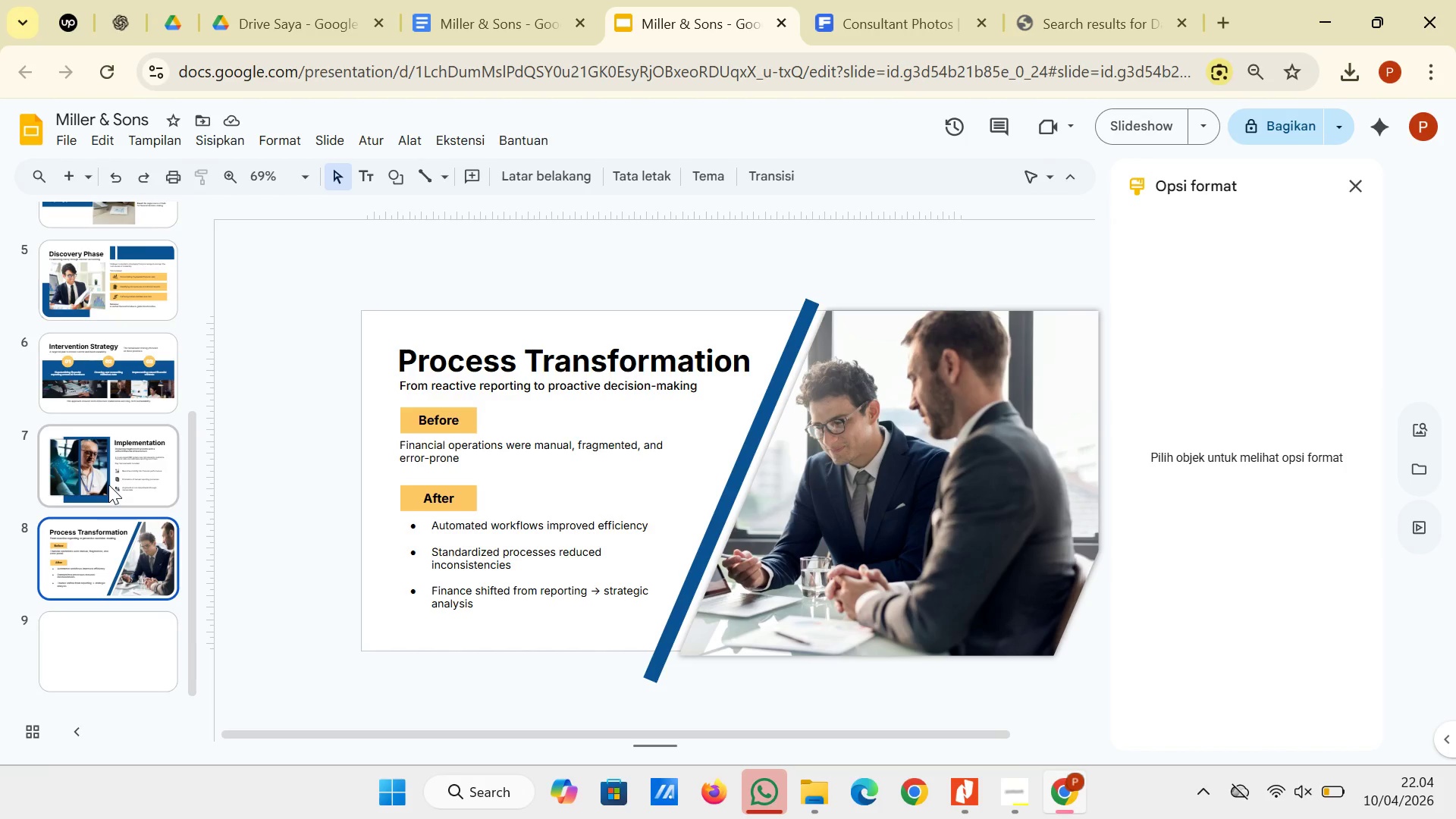 
left_click([108, 482])
 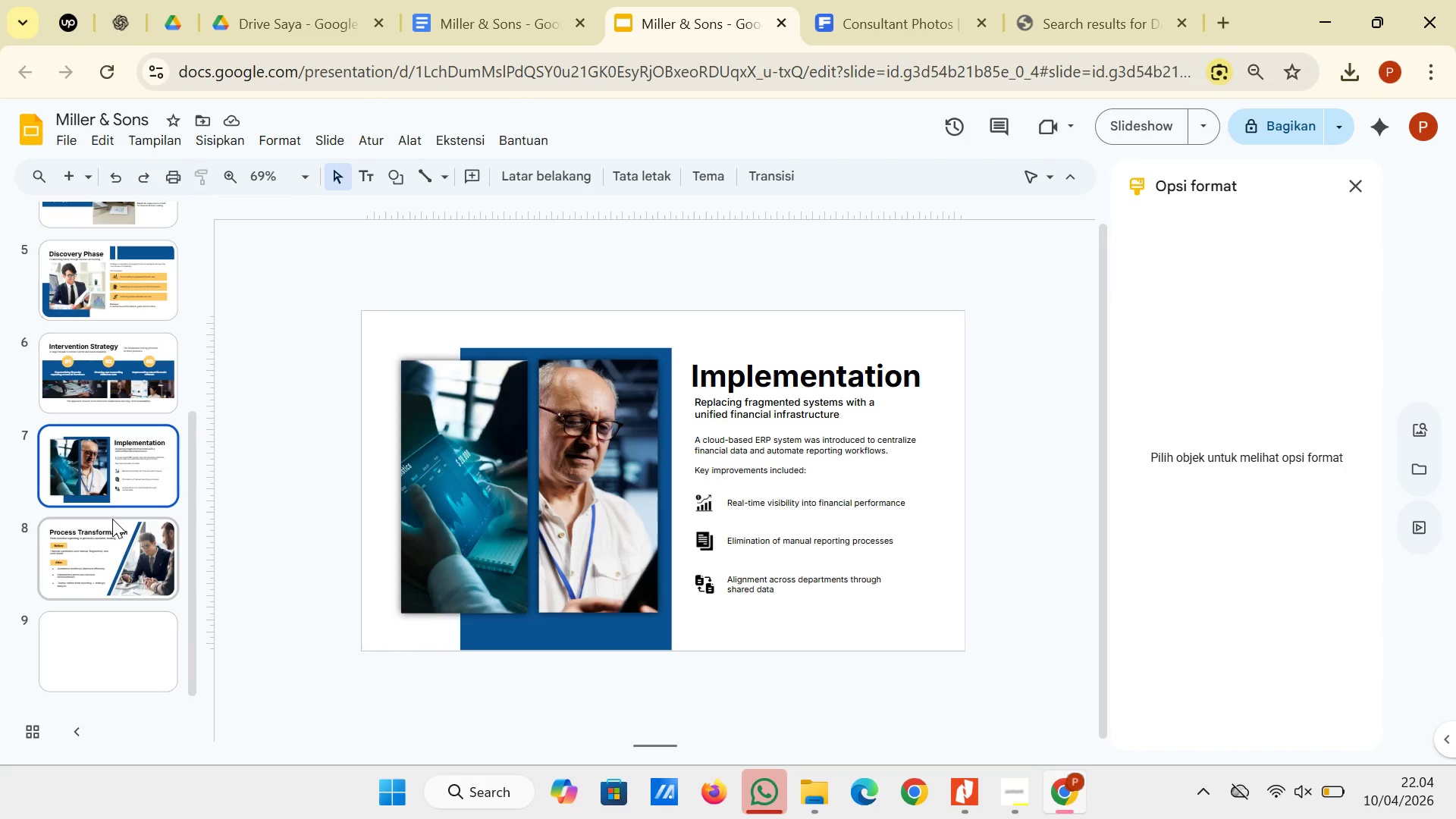 
left_click([112, 519])
 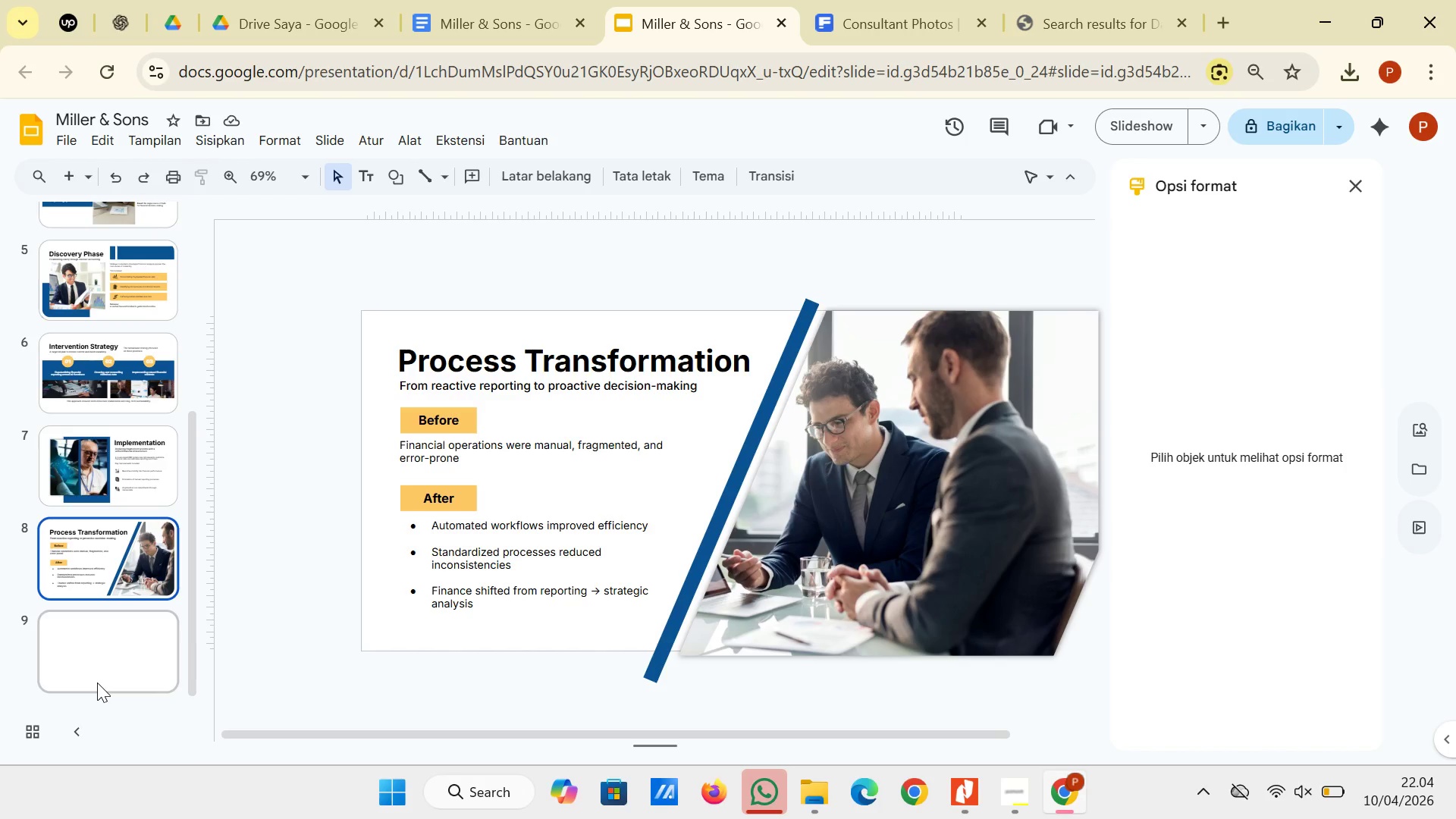 
left_click([97, 682])
 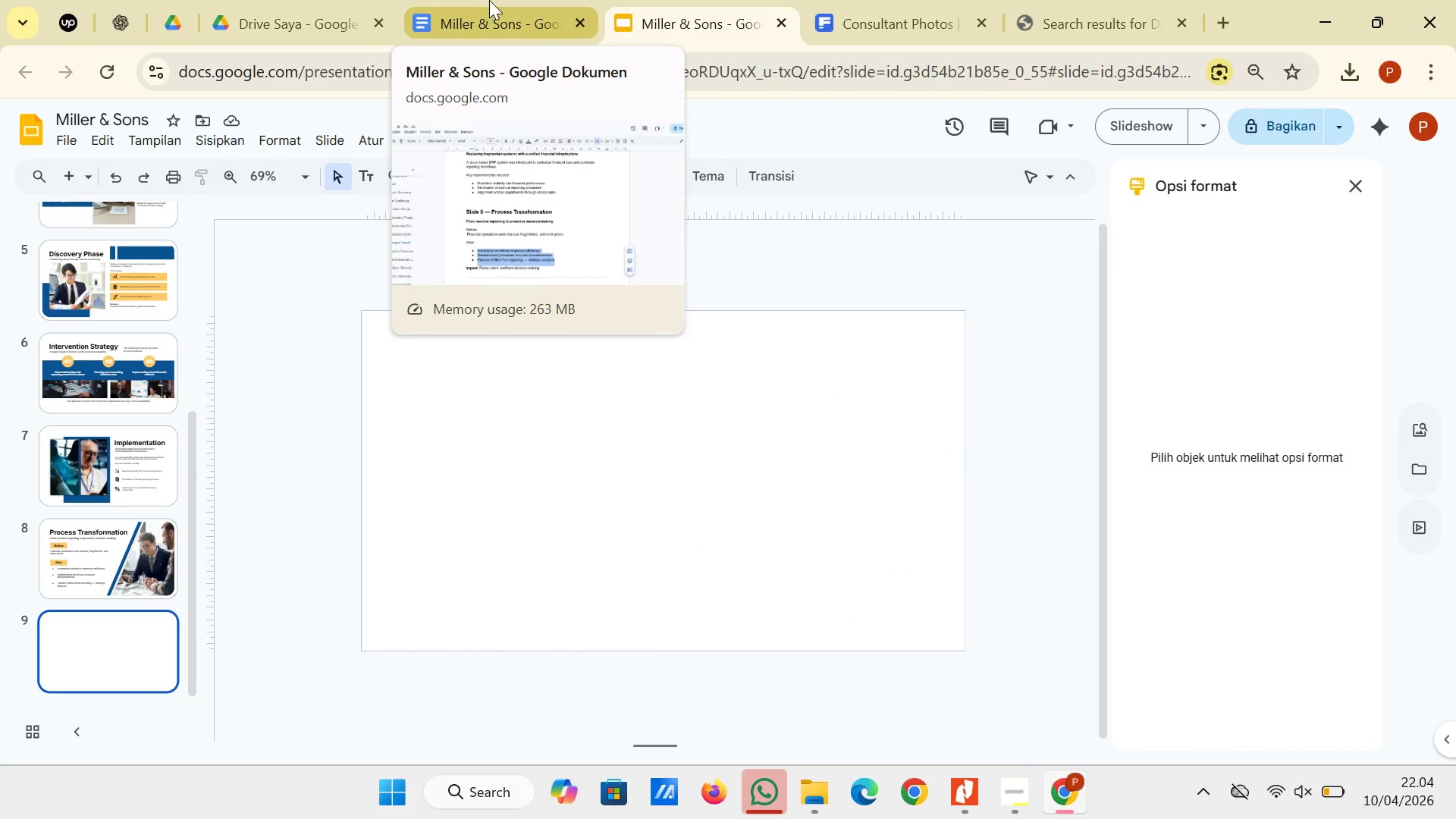 
wait(6.09)
 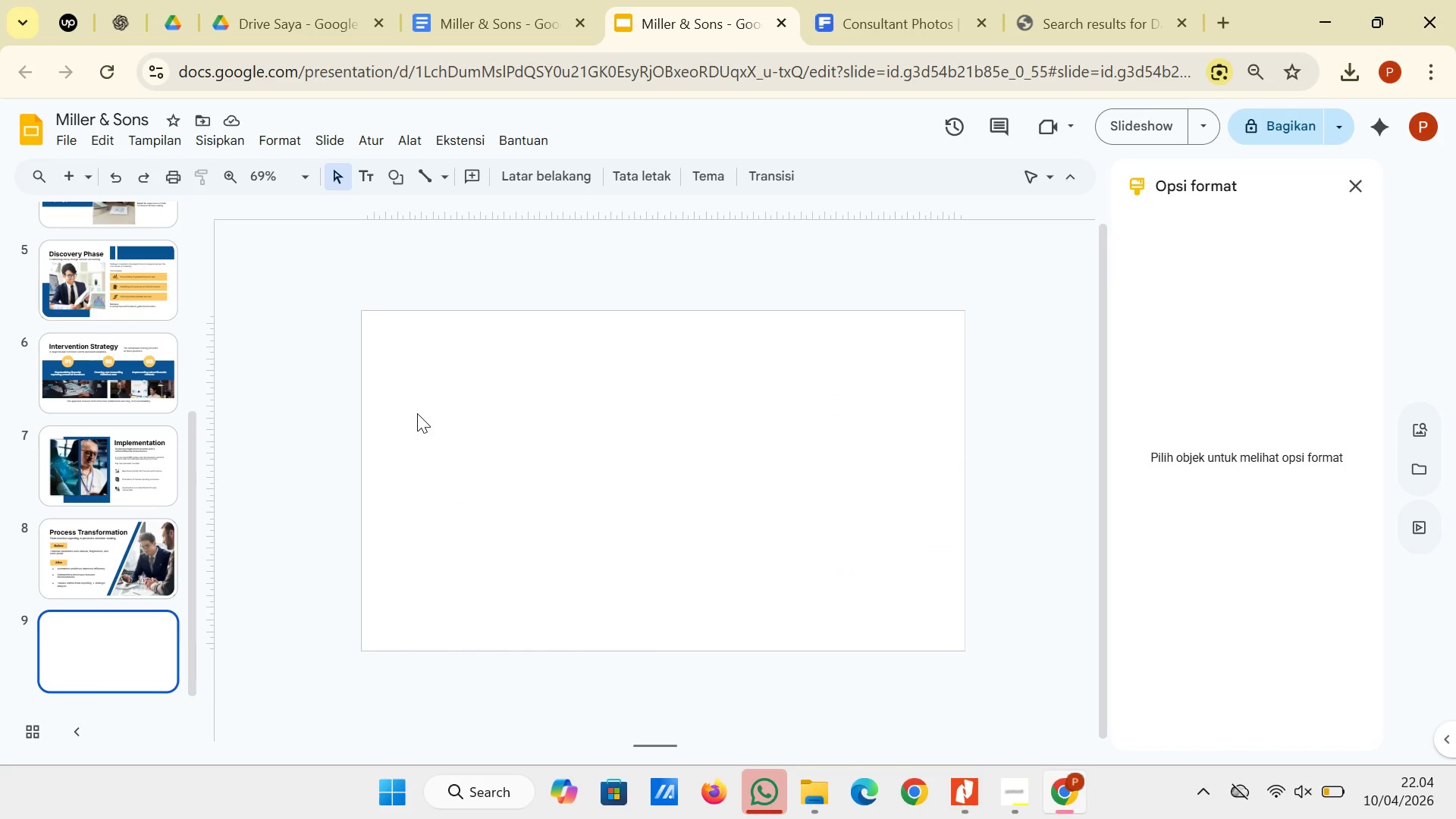 
left_click([489, 0])
 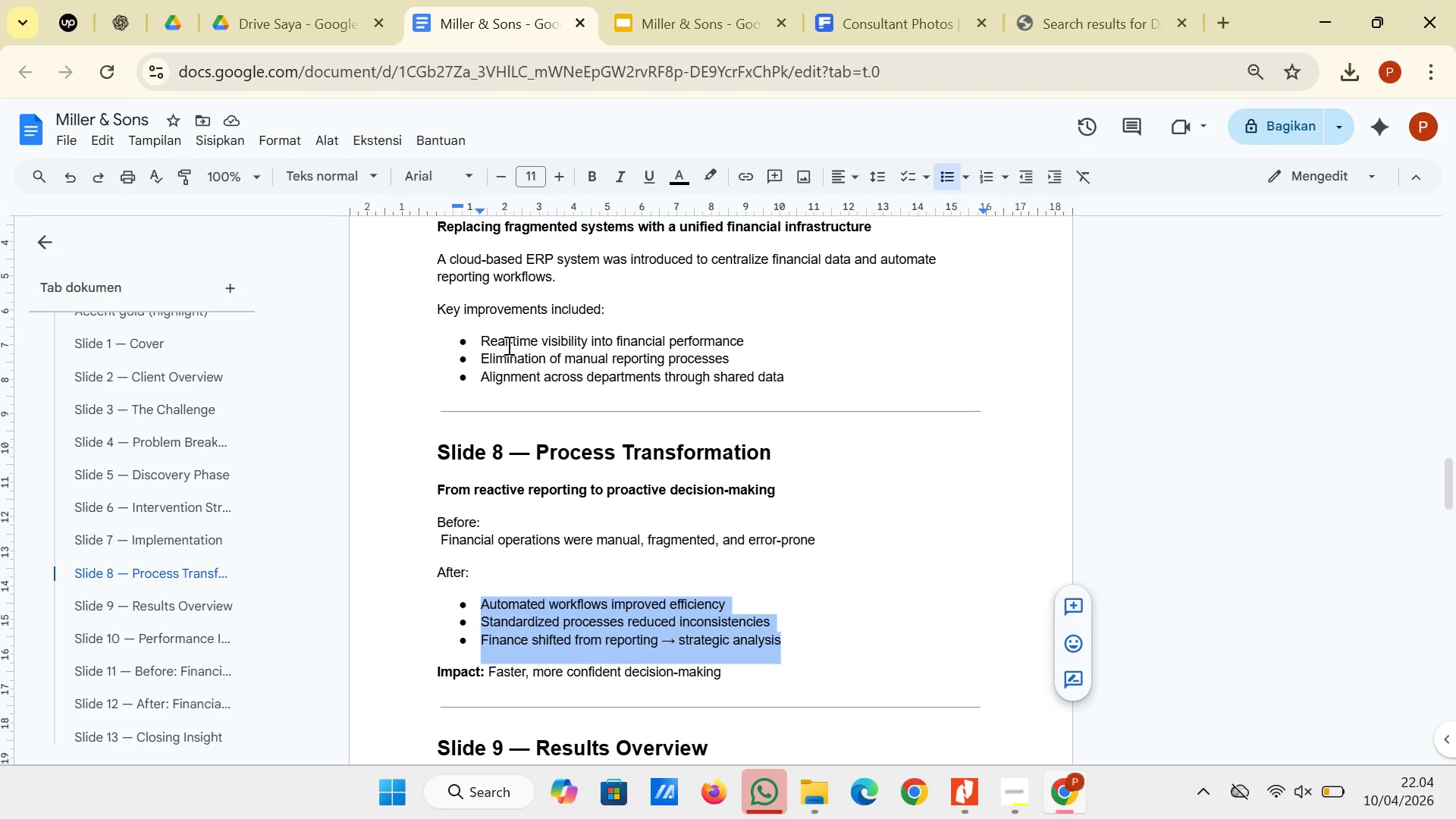 
wait(6.42)
 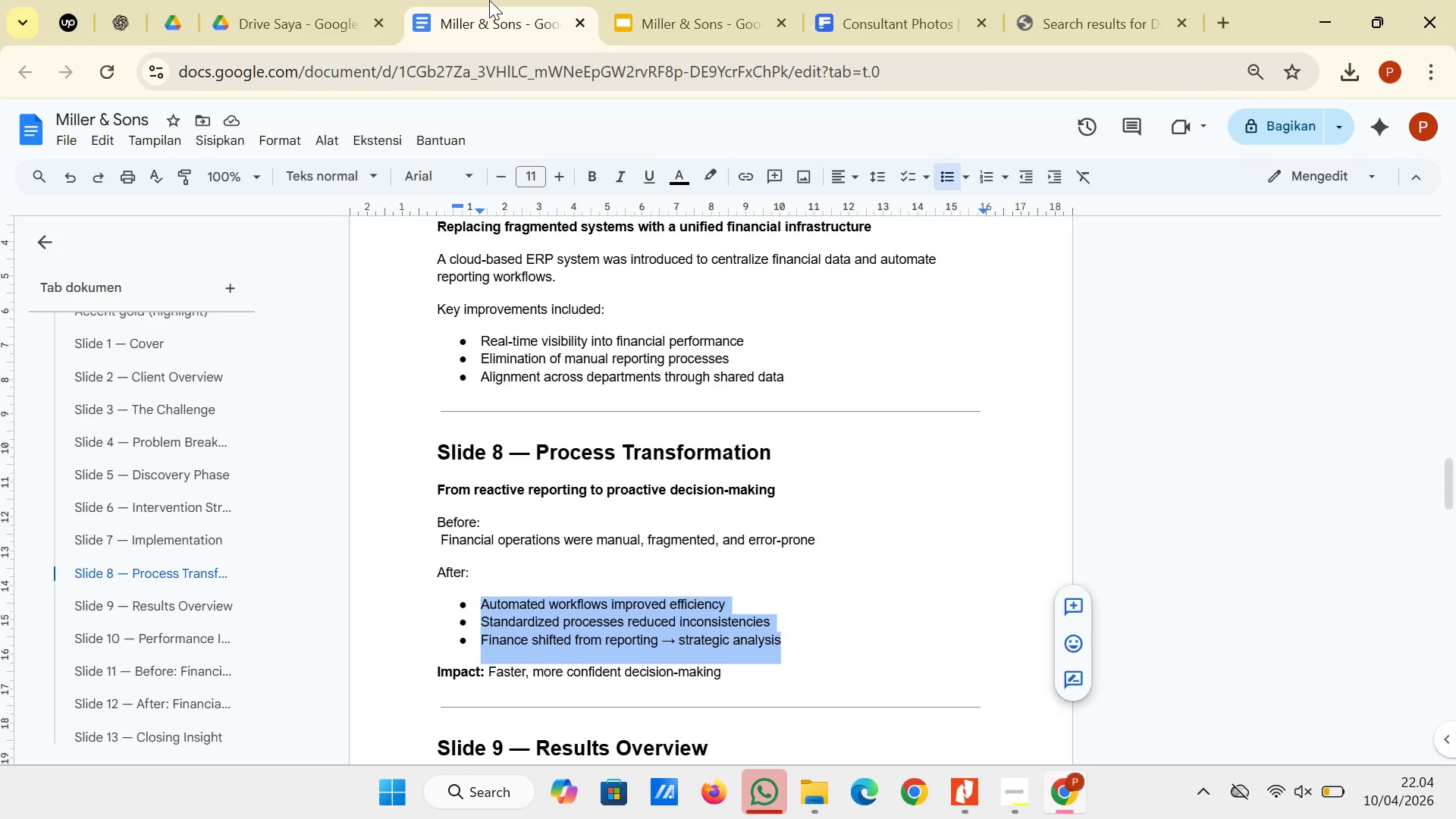 
scroll: coordinate [511, 491], scroll_direction: down, amount: 1.0
 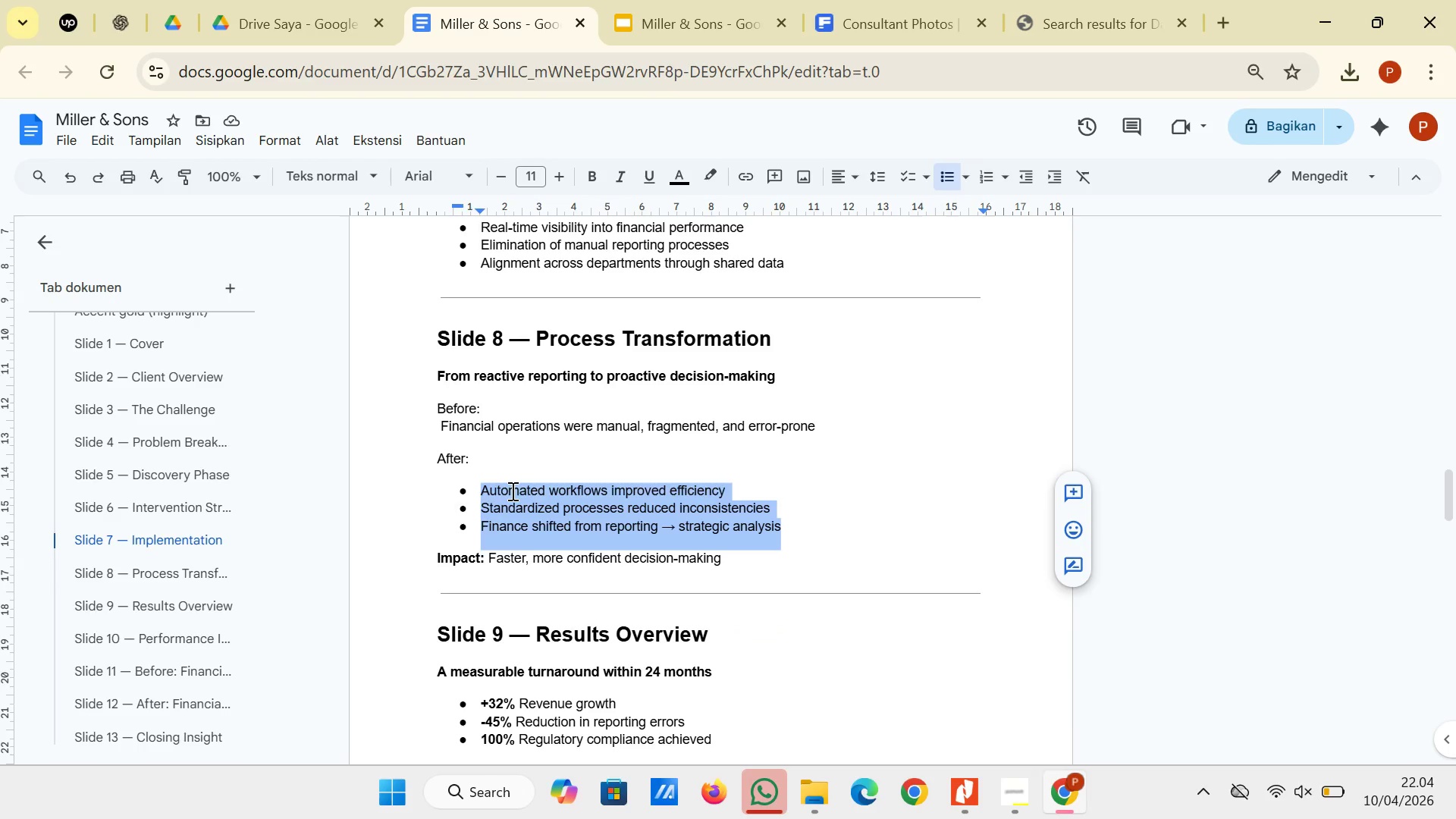 
left_click([511, 491])
 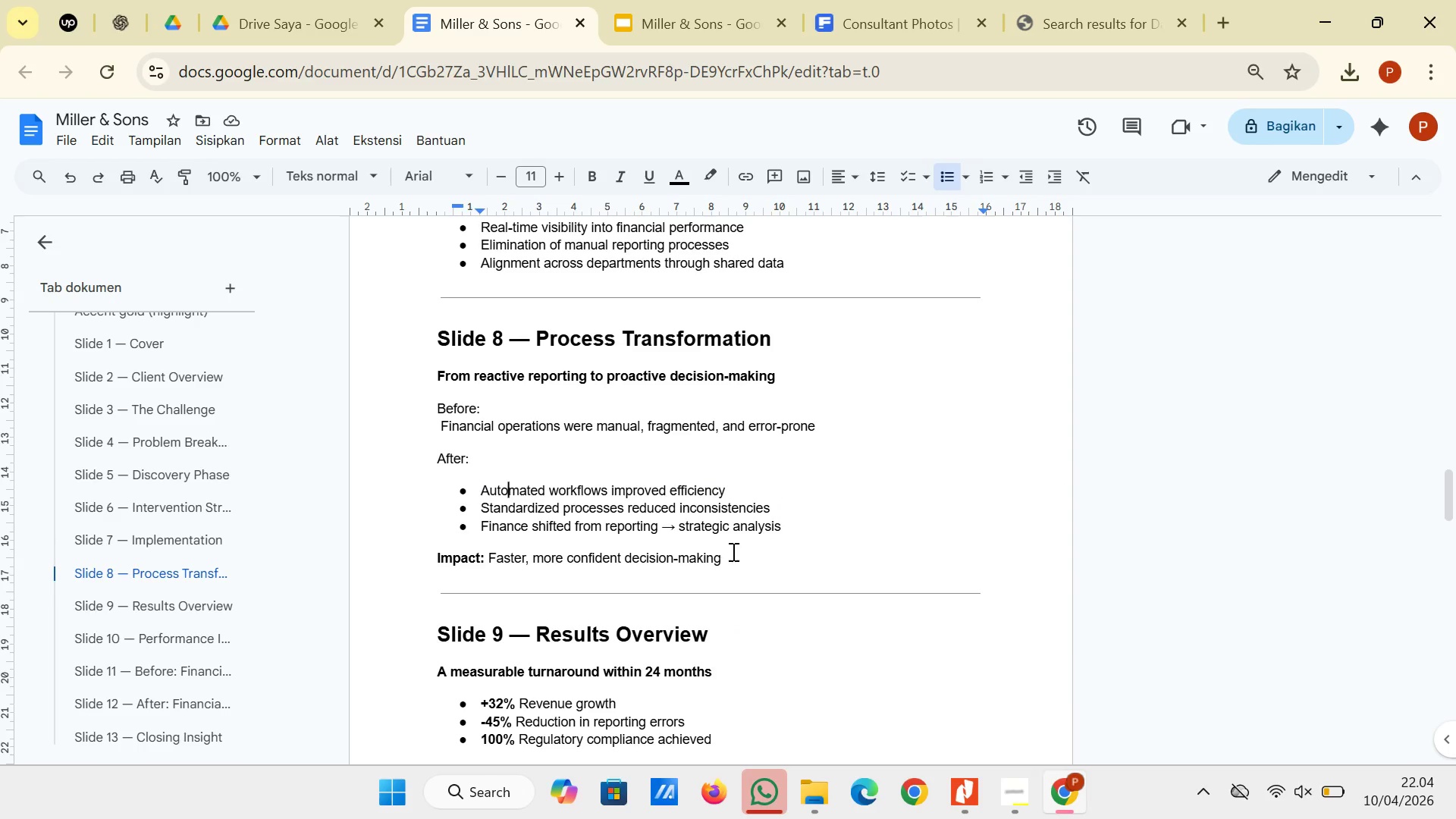 
left_click_drag(start_coordinate=[735, 551], to_coordinate=[431, 560])
 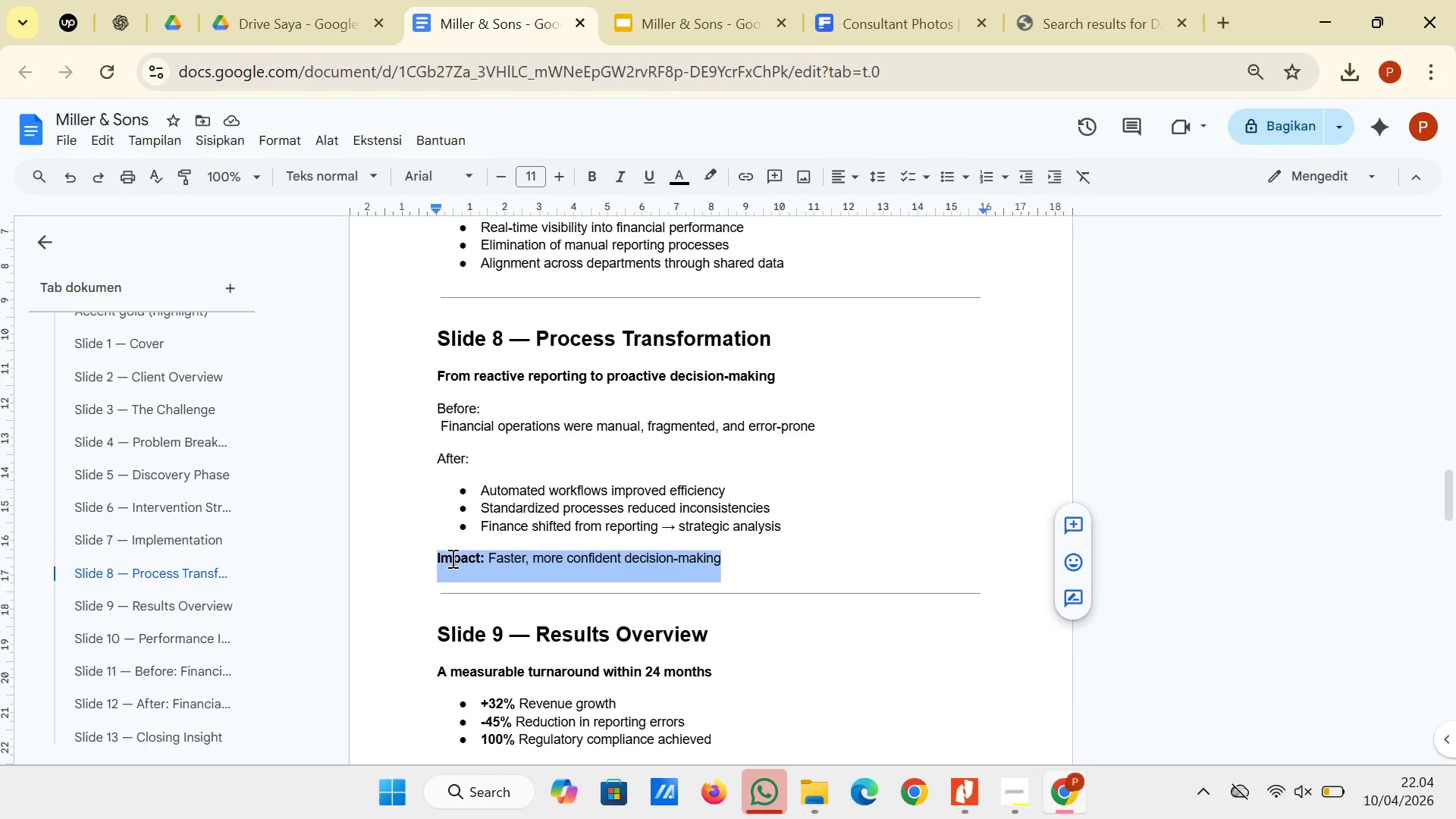 
right_click([451, 558])
 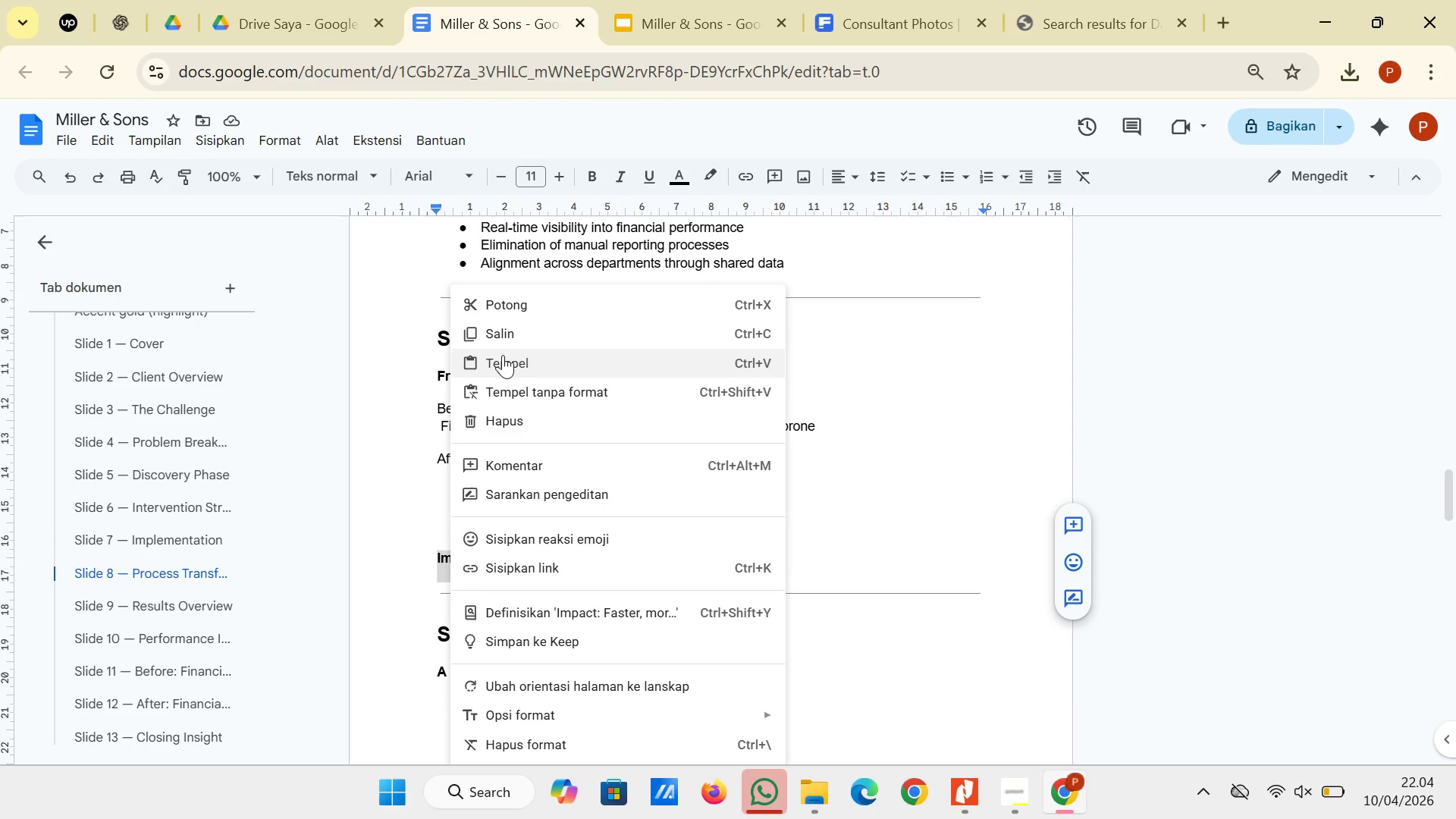 
left_click([505, 340])
 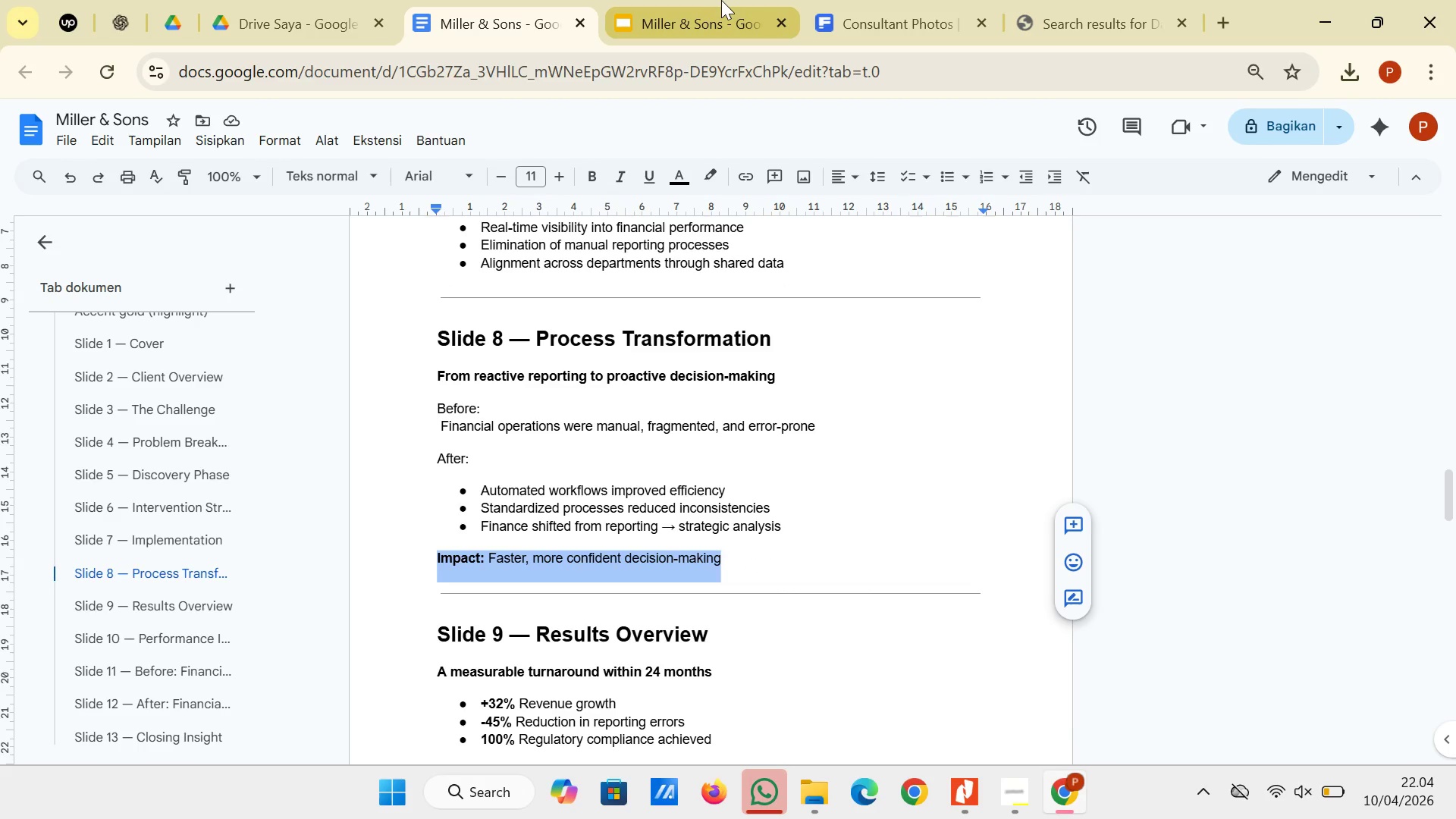 
left_click([662, 0])
 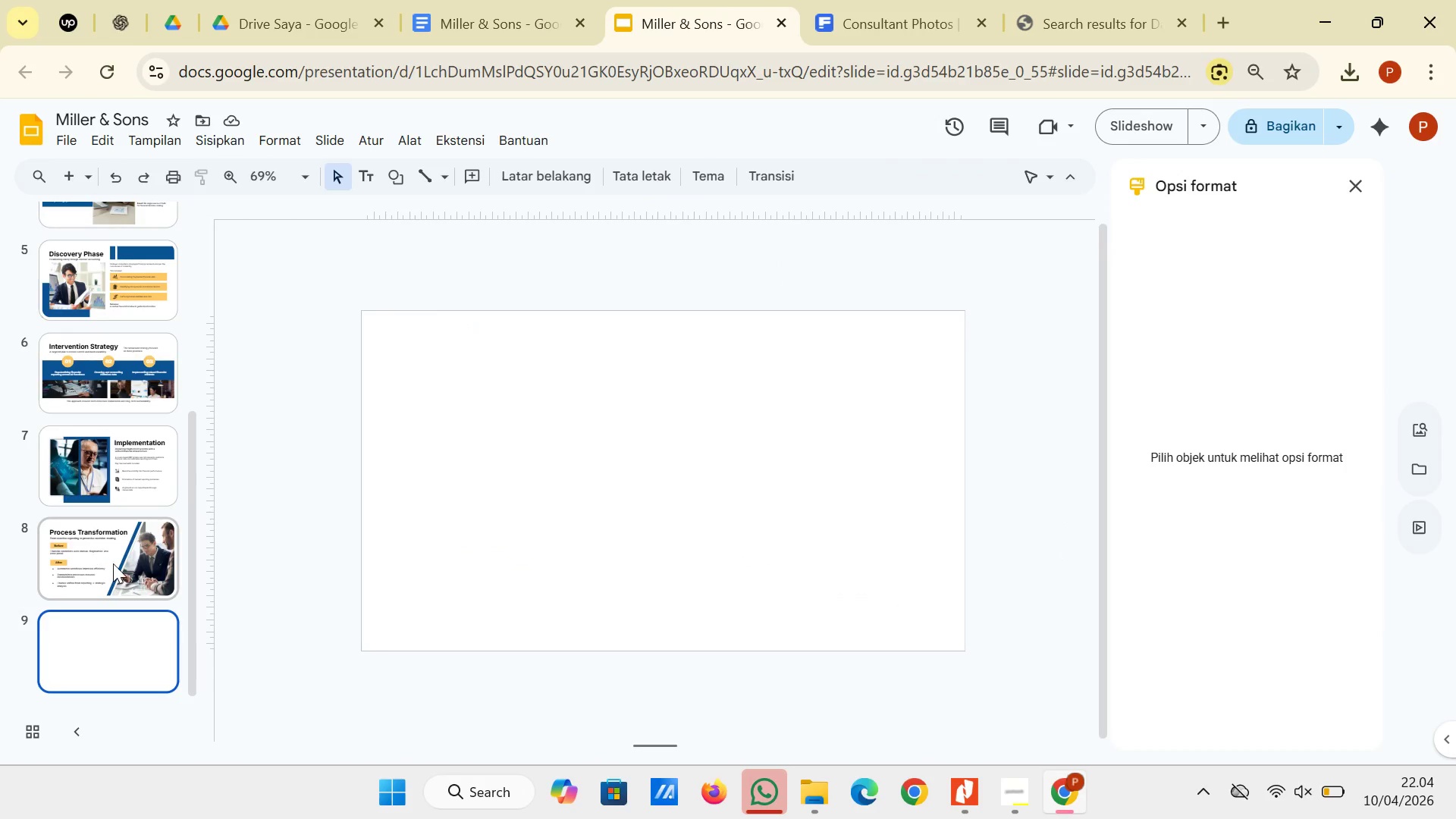 
left_click([121, 572])
 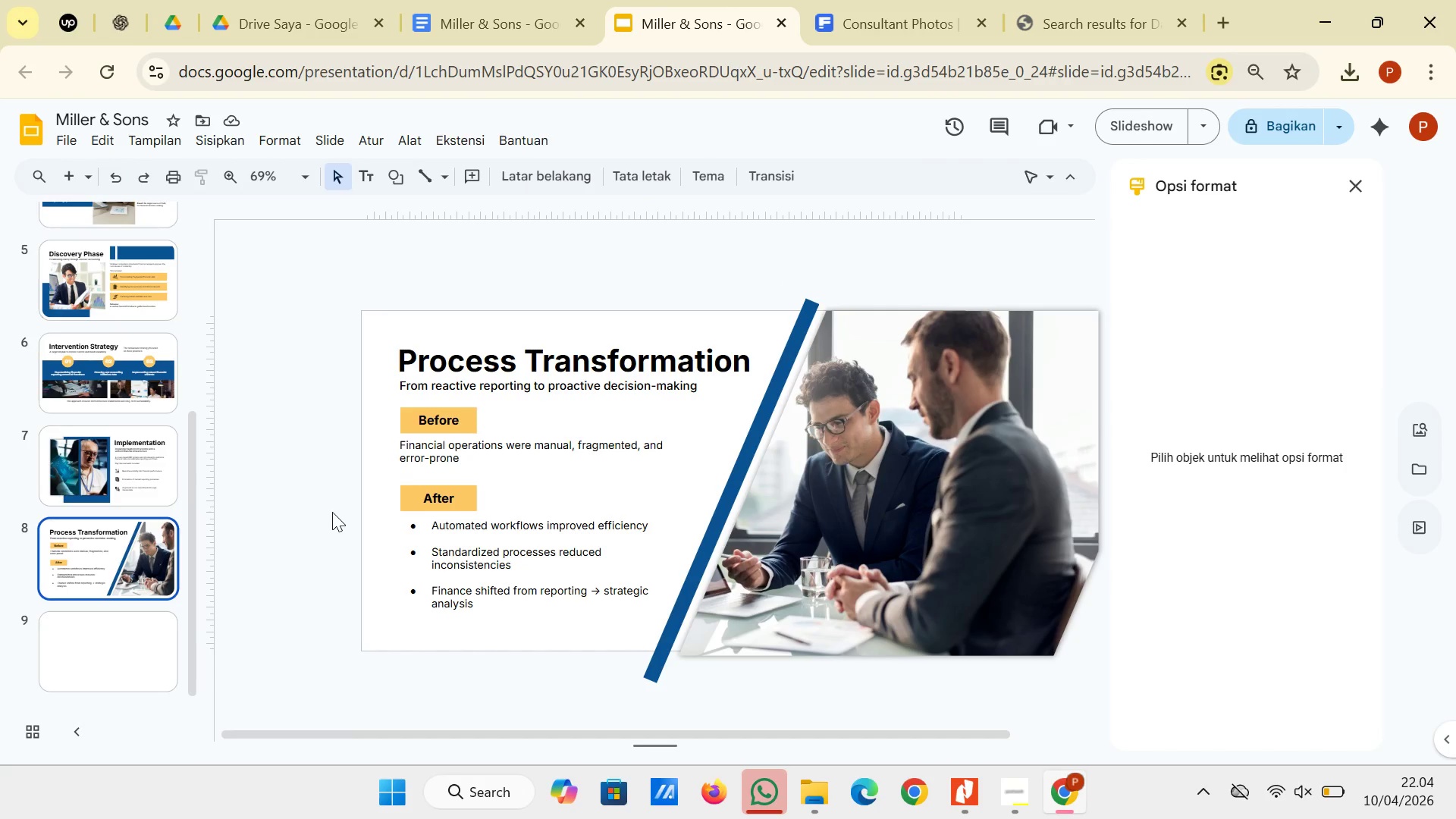 
right_click([331, 512])
 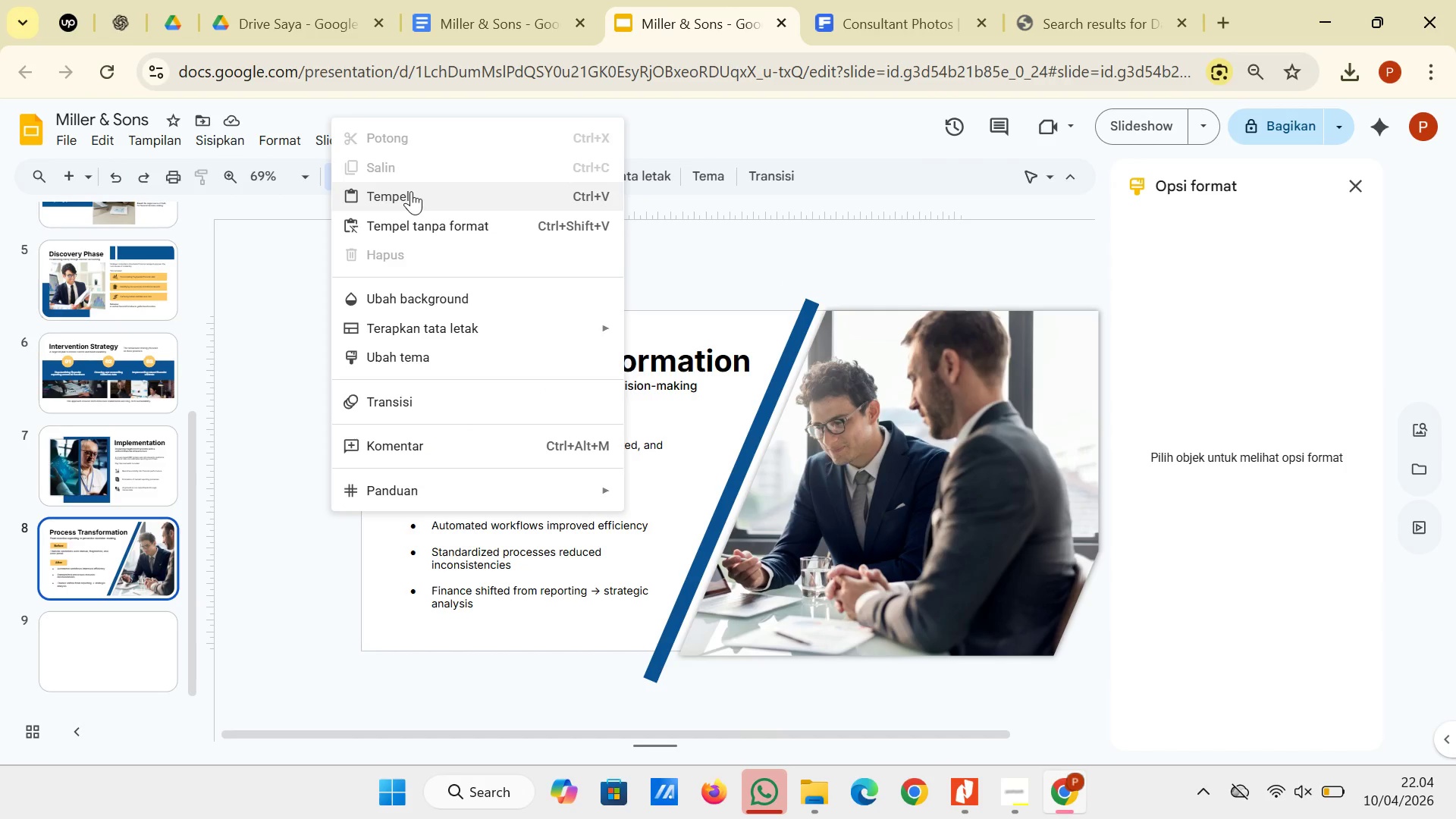 
left_click([415, 221])
 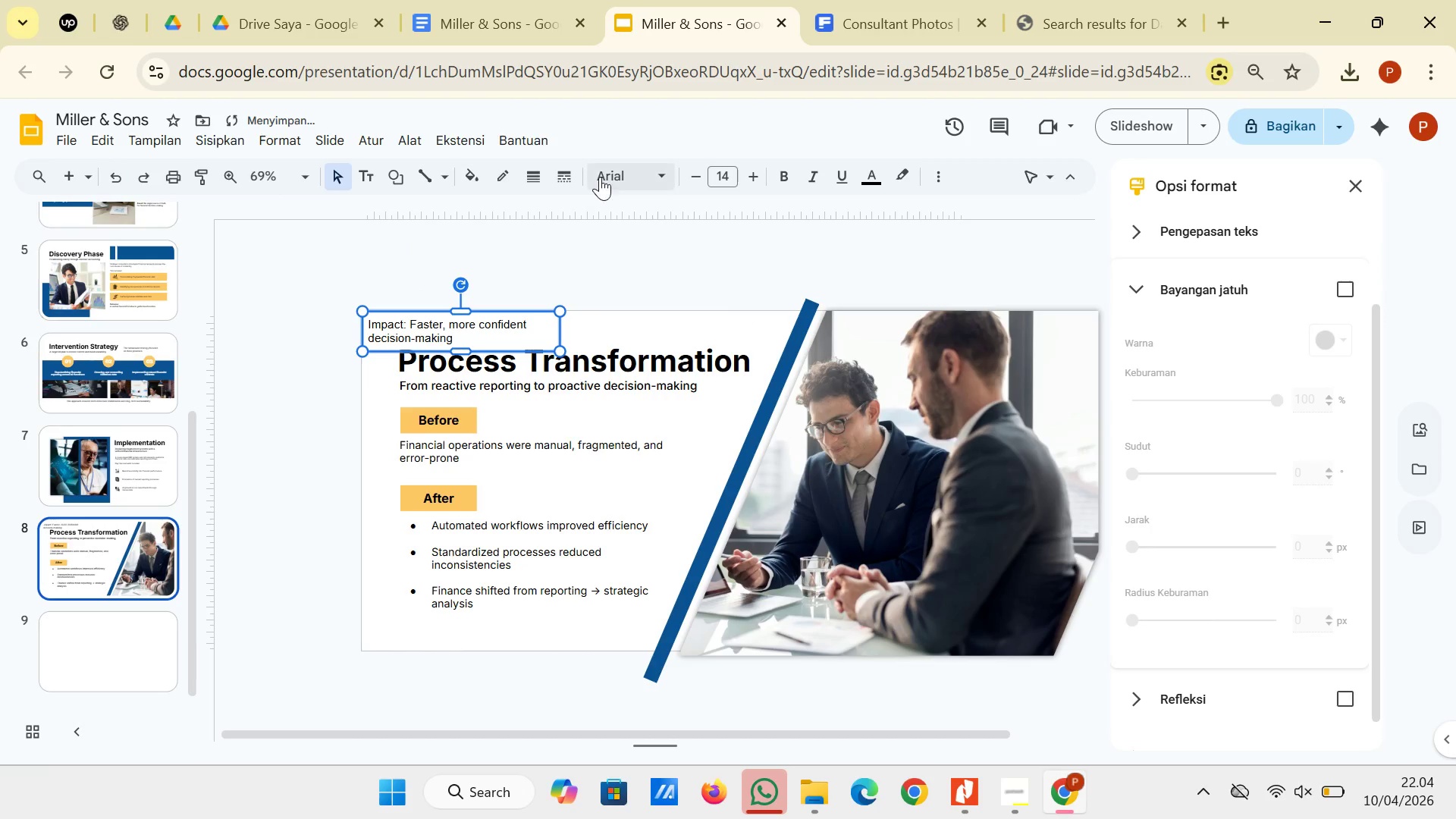 
double_click([609, 176])
 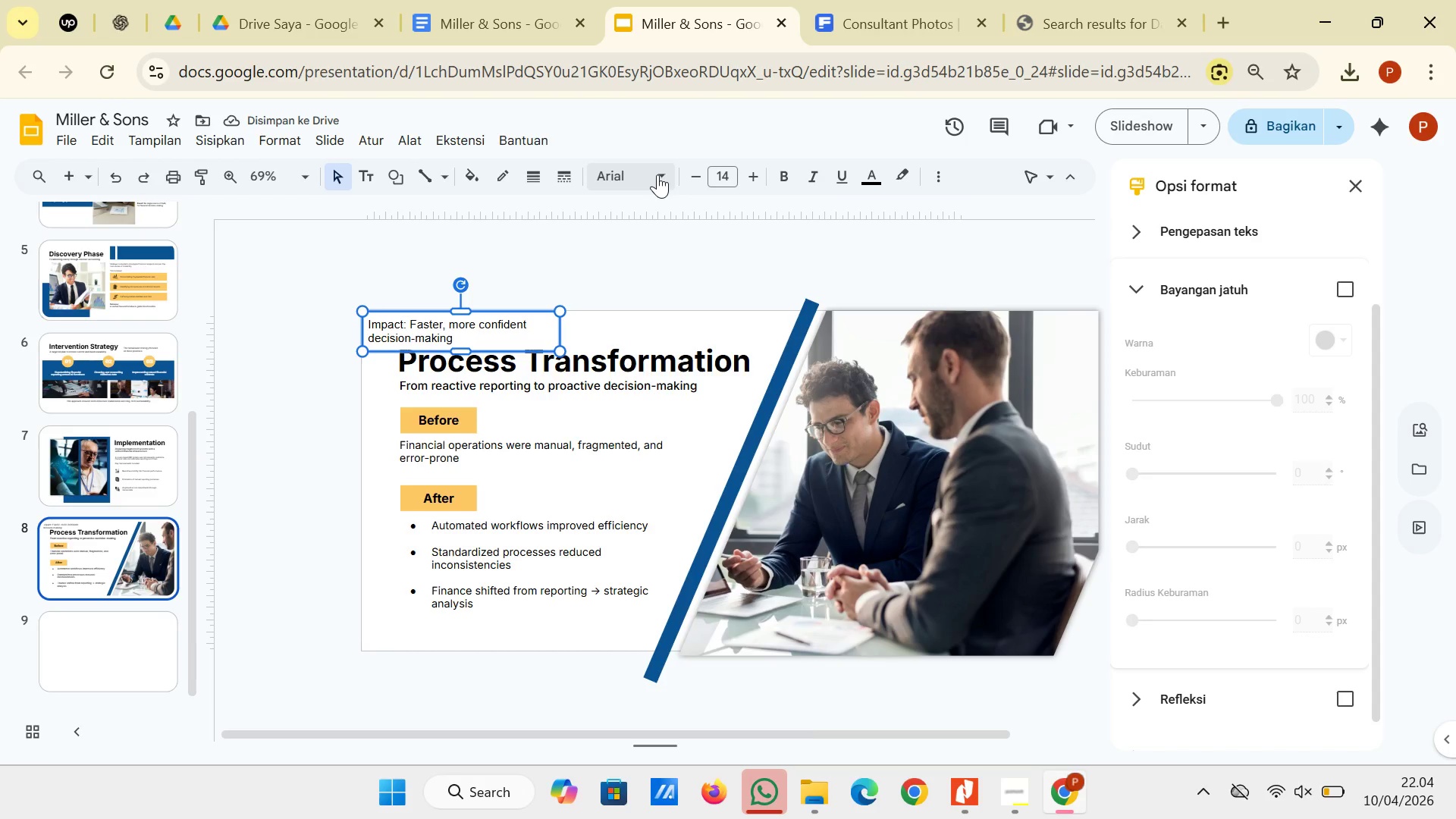 
left_click([657, 174])
 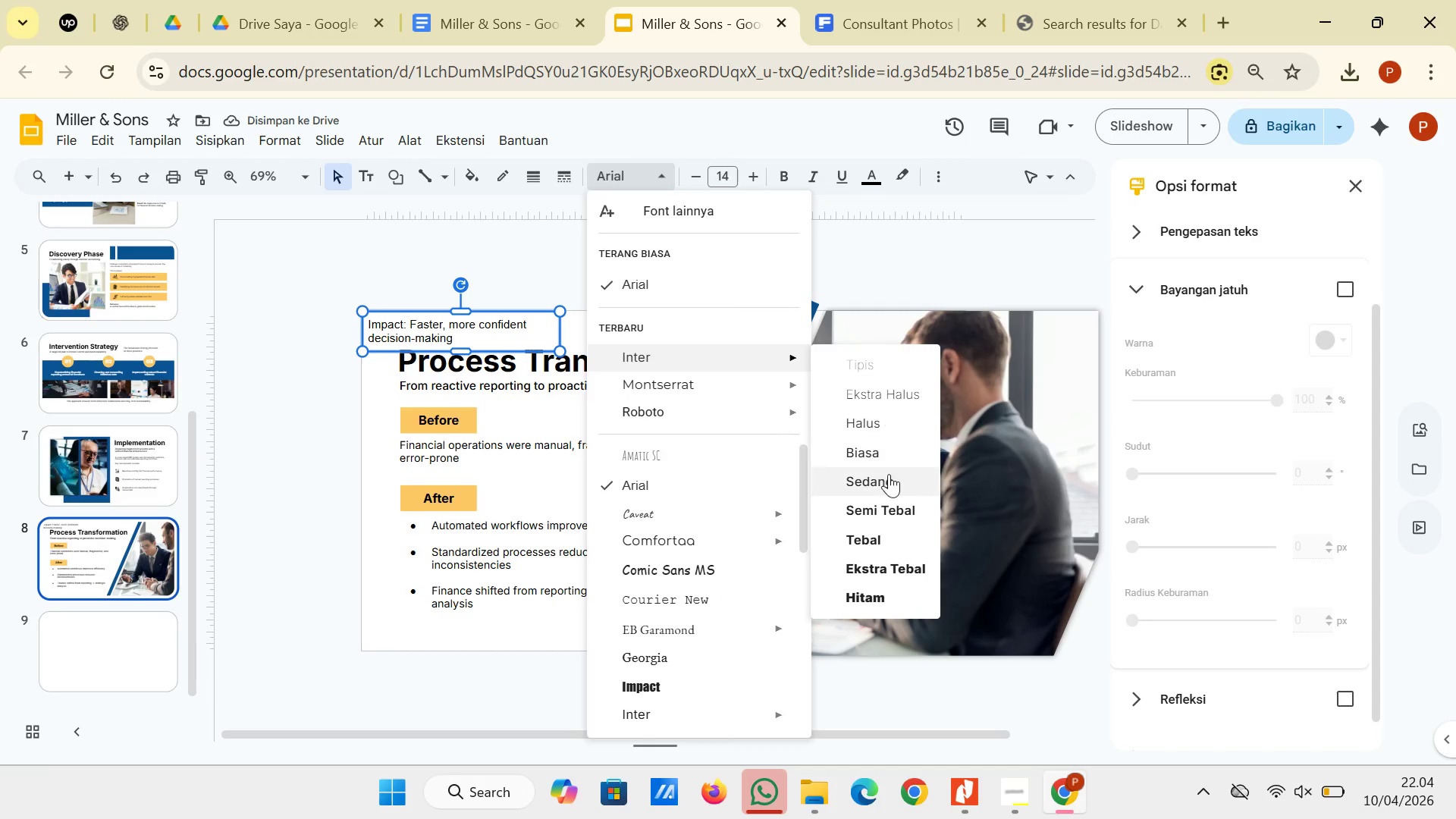 
left_click([893, 488])
 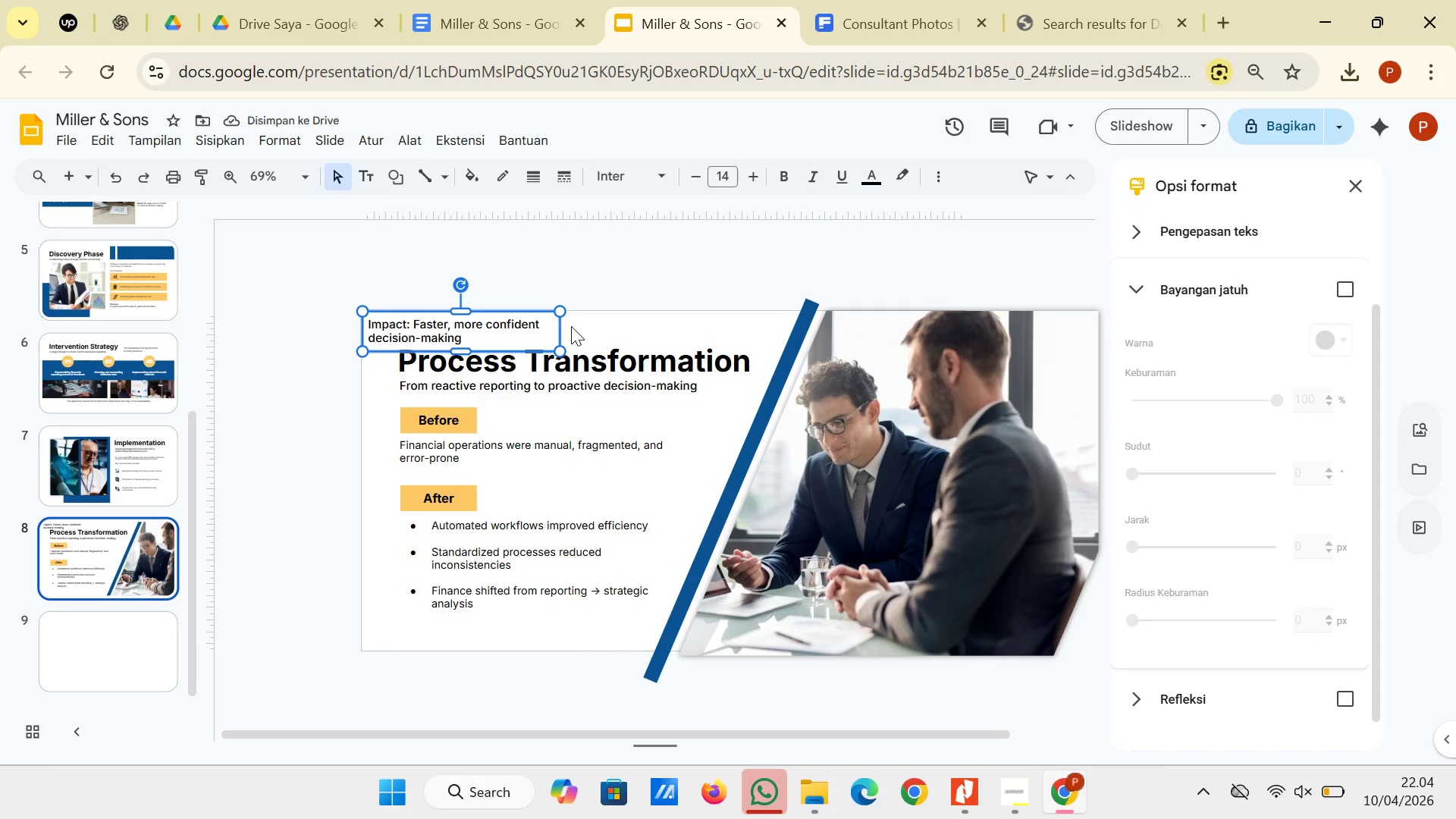 
left_click_drag(start_coordinate=[560, 353], to_coordinate=[702, 337])
 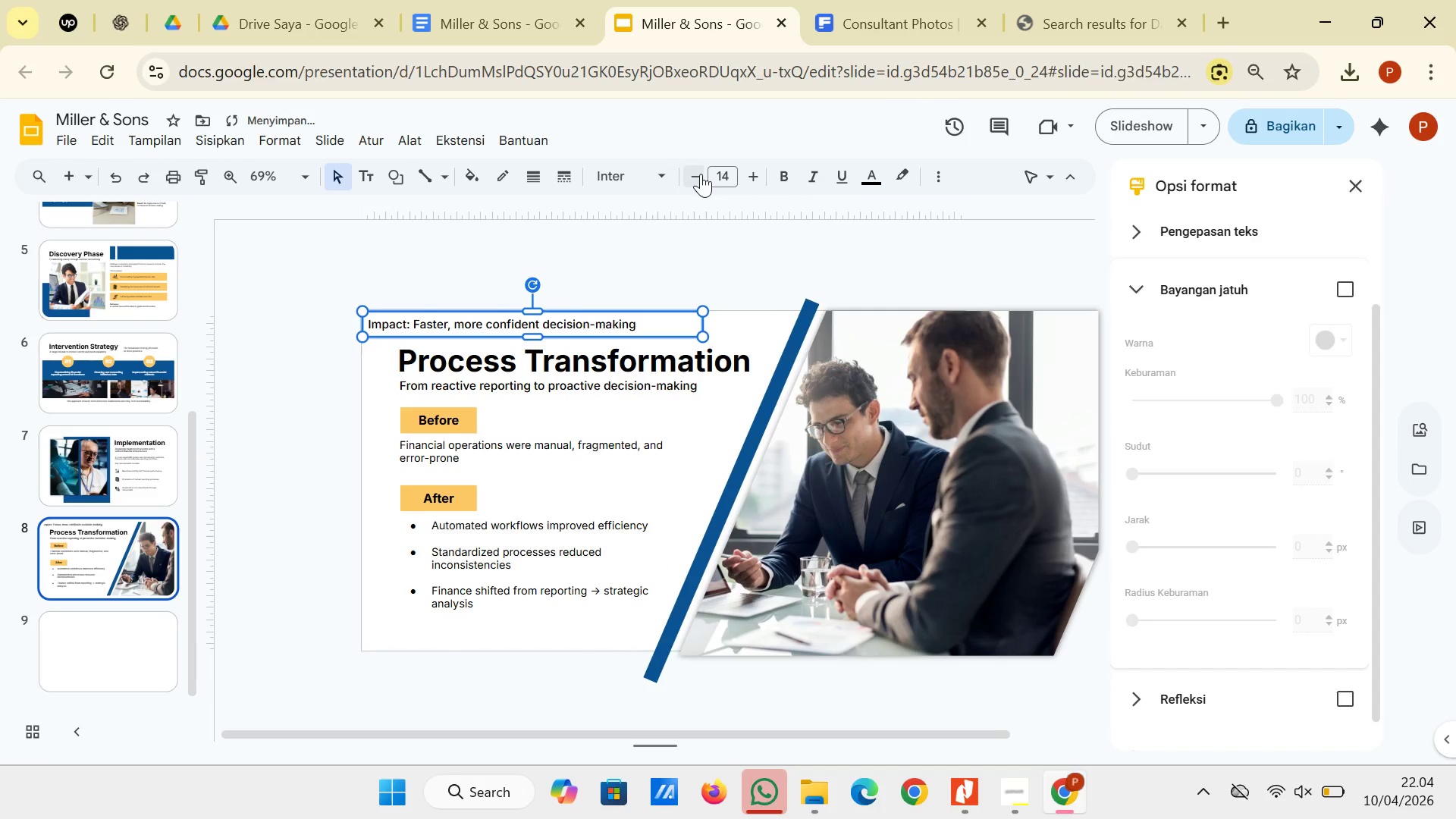 
left_click([701, 168])
 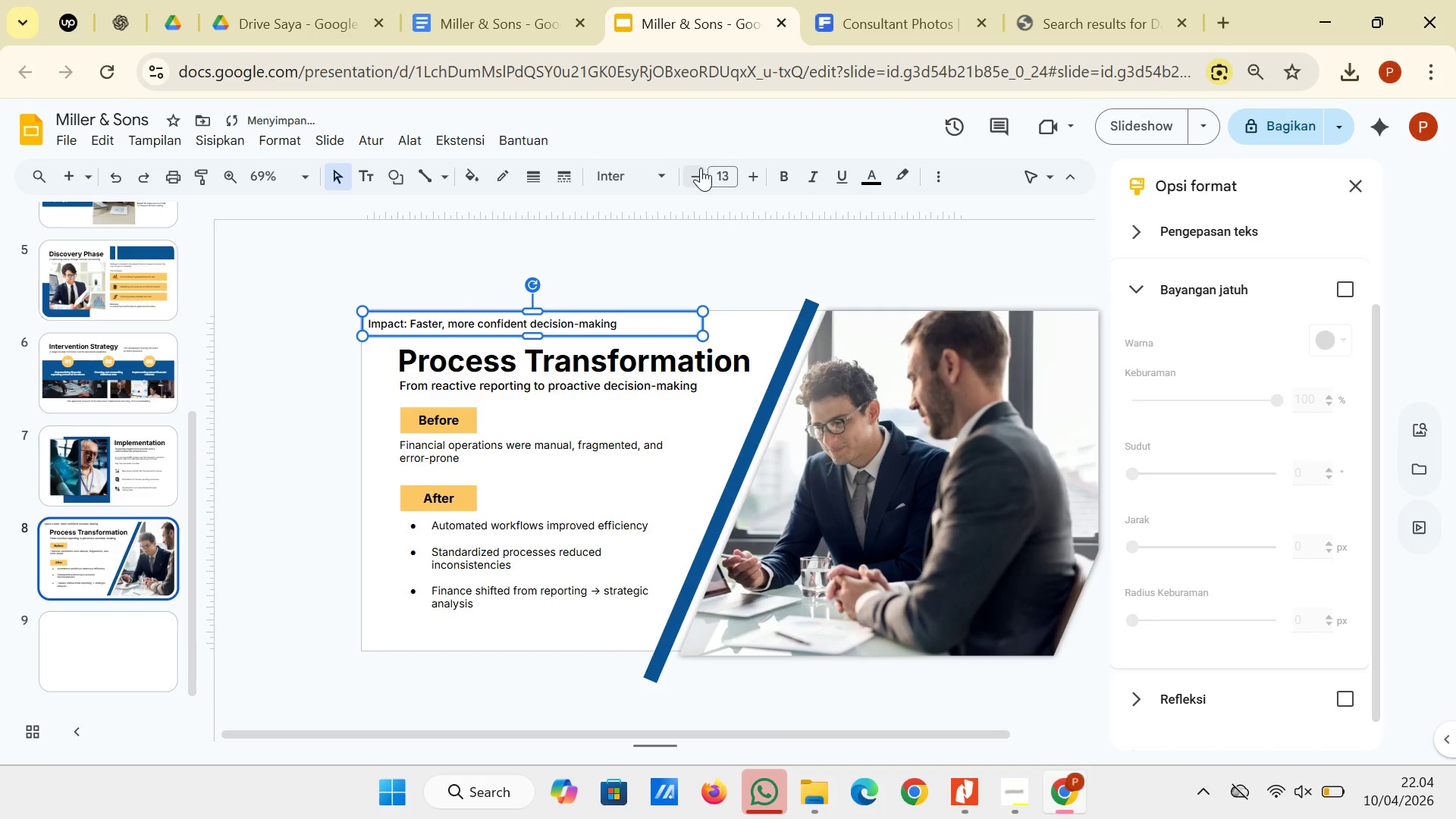 
left_click([701, 168])
 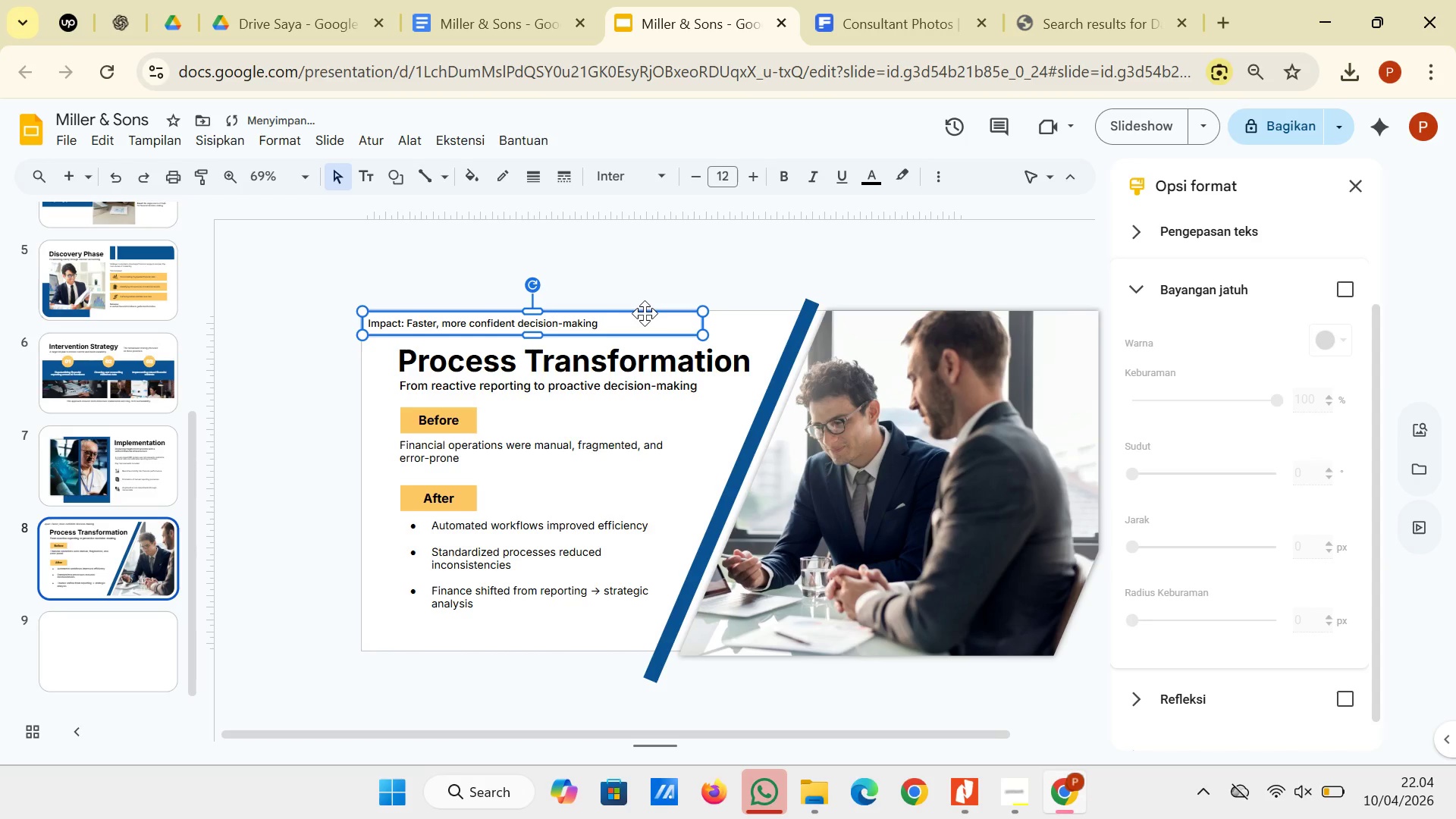 
left_click_drag(start_coordinate=[645, 312], to_coordinate=[657, 588])
 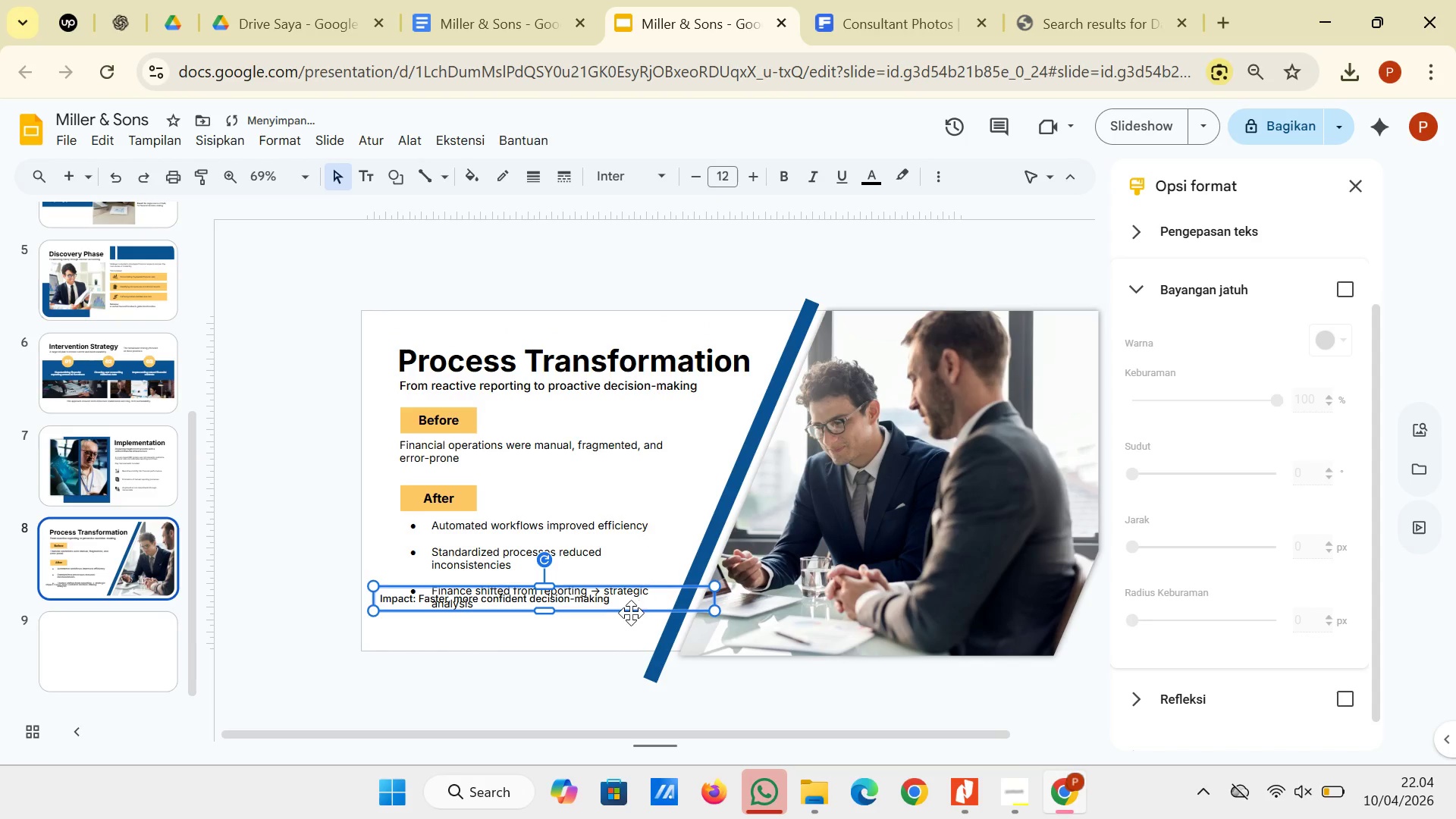 
left_click_drag(start_coordinate=[625, 612], to_coordinate=[665, 610])
 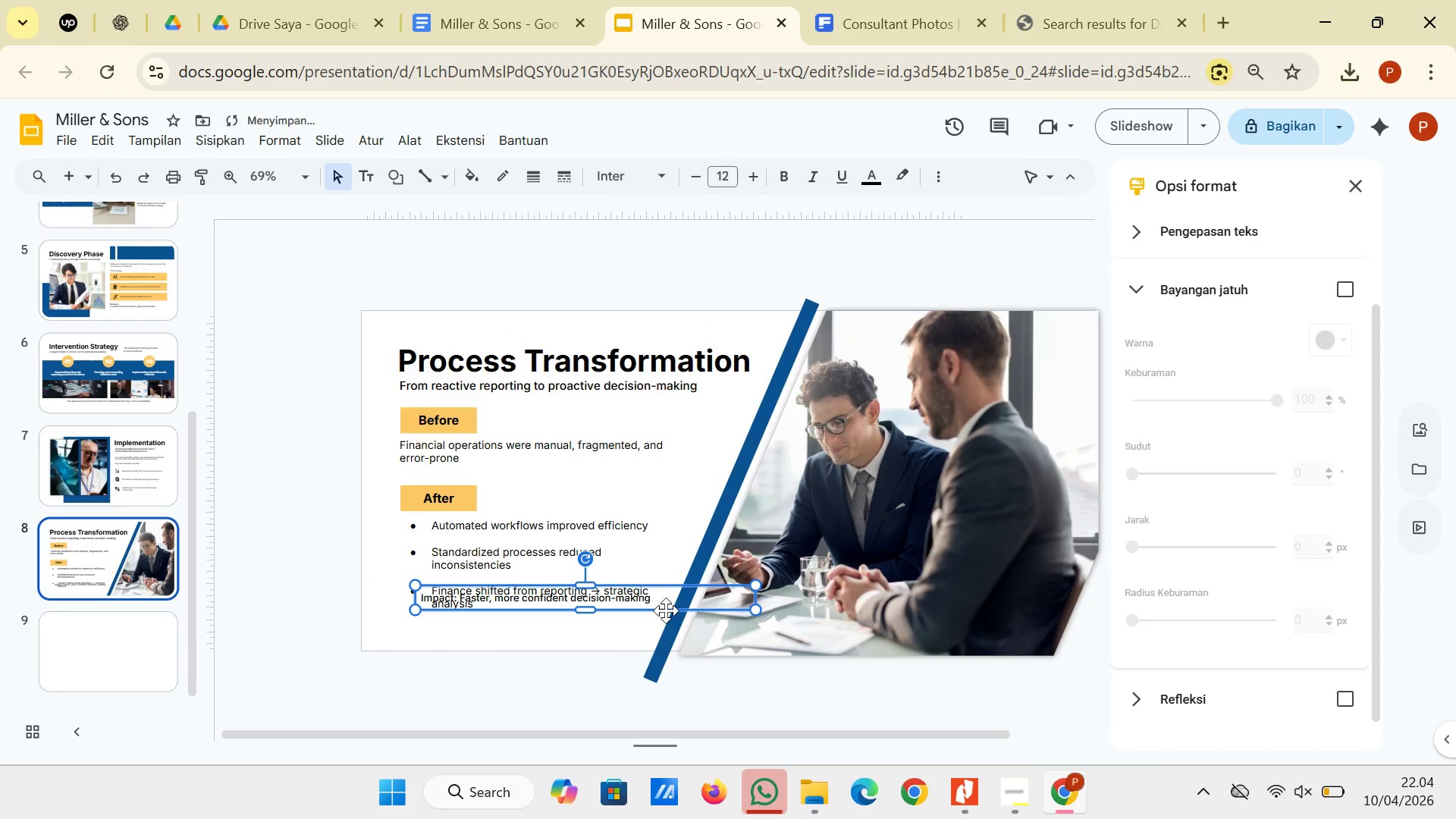 
left_click_drag(start_coordinate=[666, 610], to_coordinate=[659, 610])
 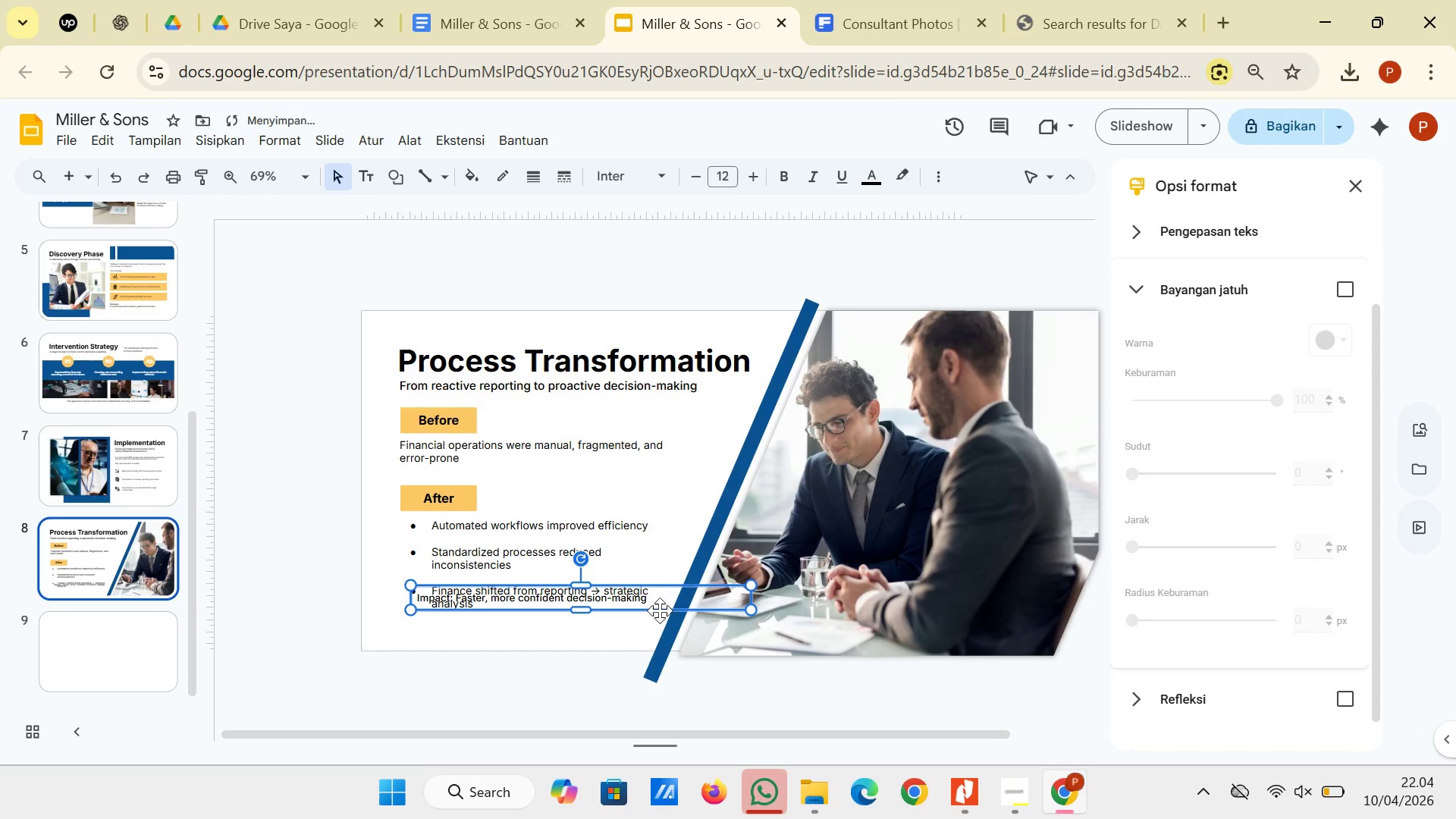 
left_click_drag(start_coordinate=[661, 610], to_coordinate=[654, 610])
 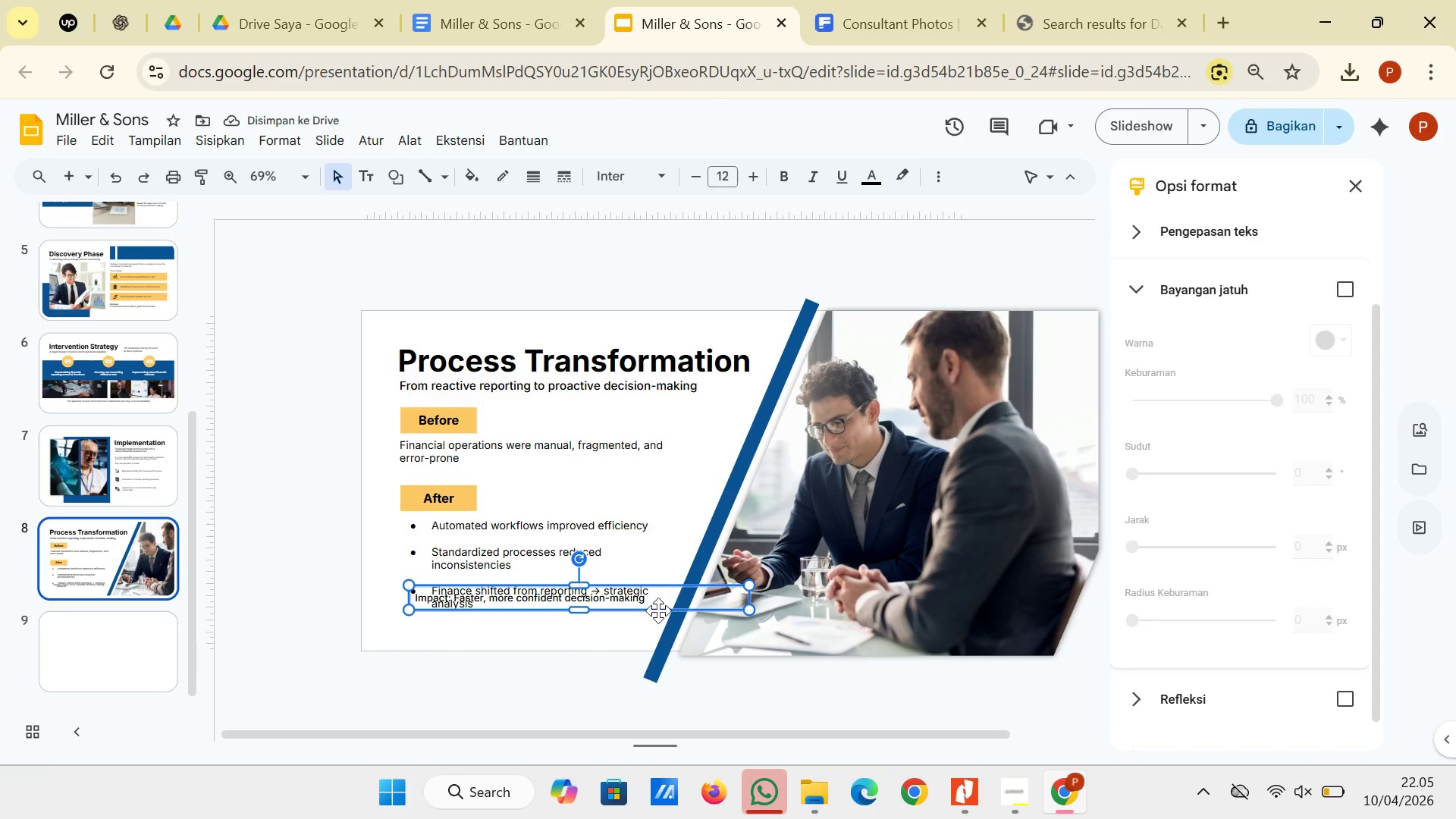 
key(ArrowLeft)
 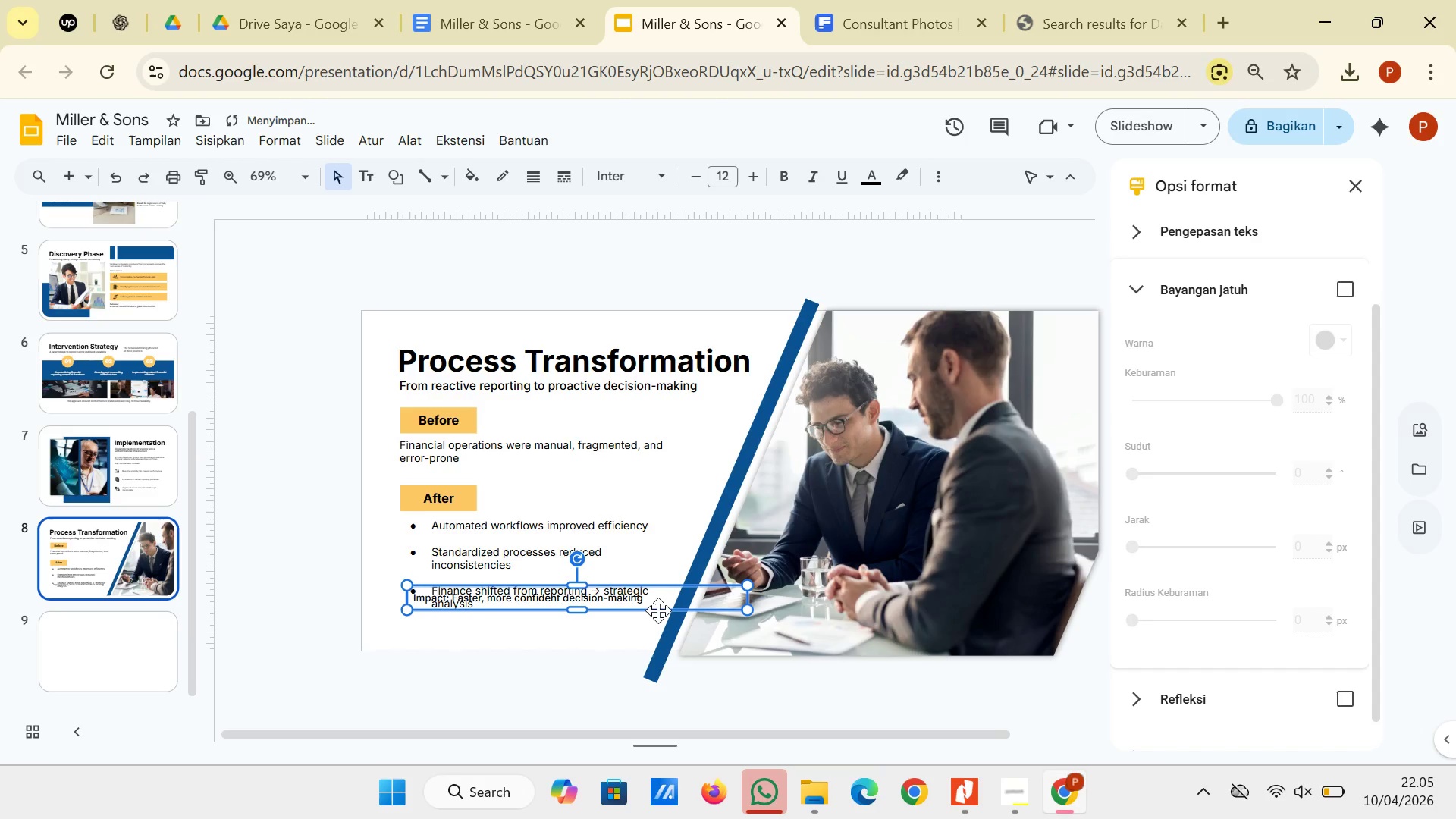 
key(ArrowLeft)
 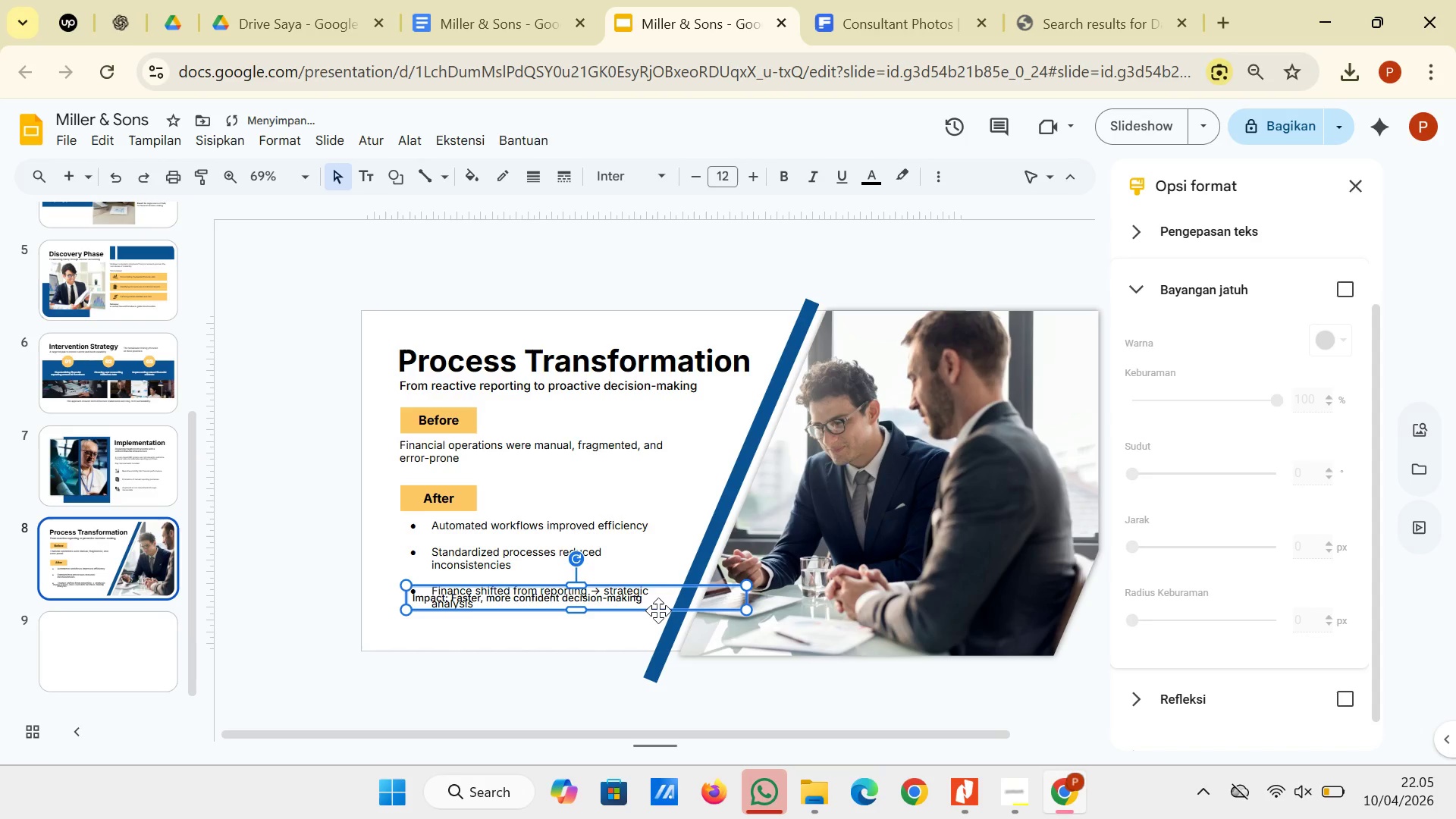 
key(ArrowLeft)
 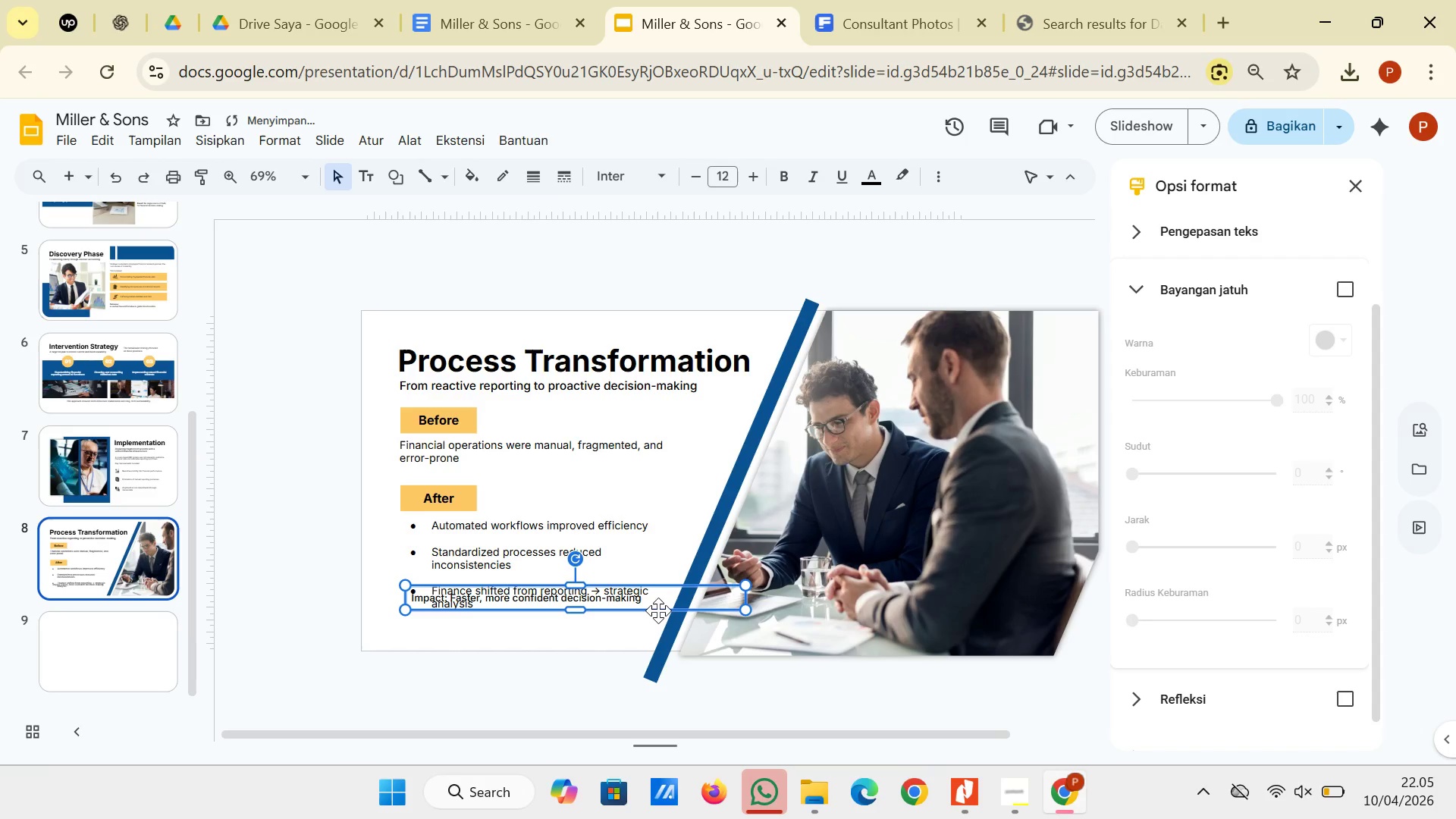 
key(ArrowLeft)
 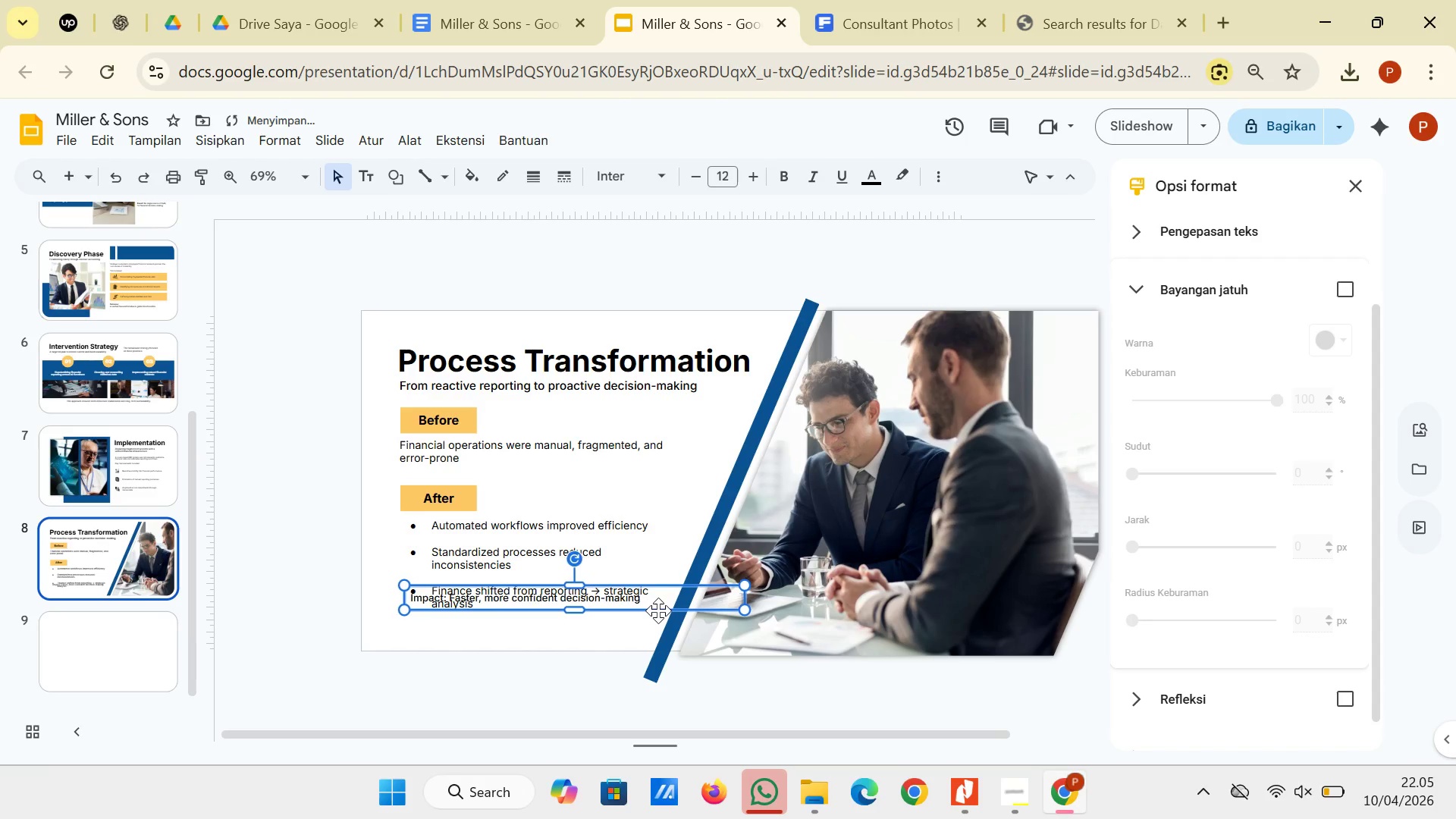 
key(ArrowLeft)
 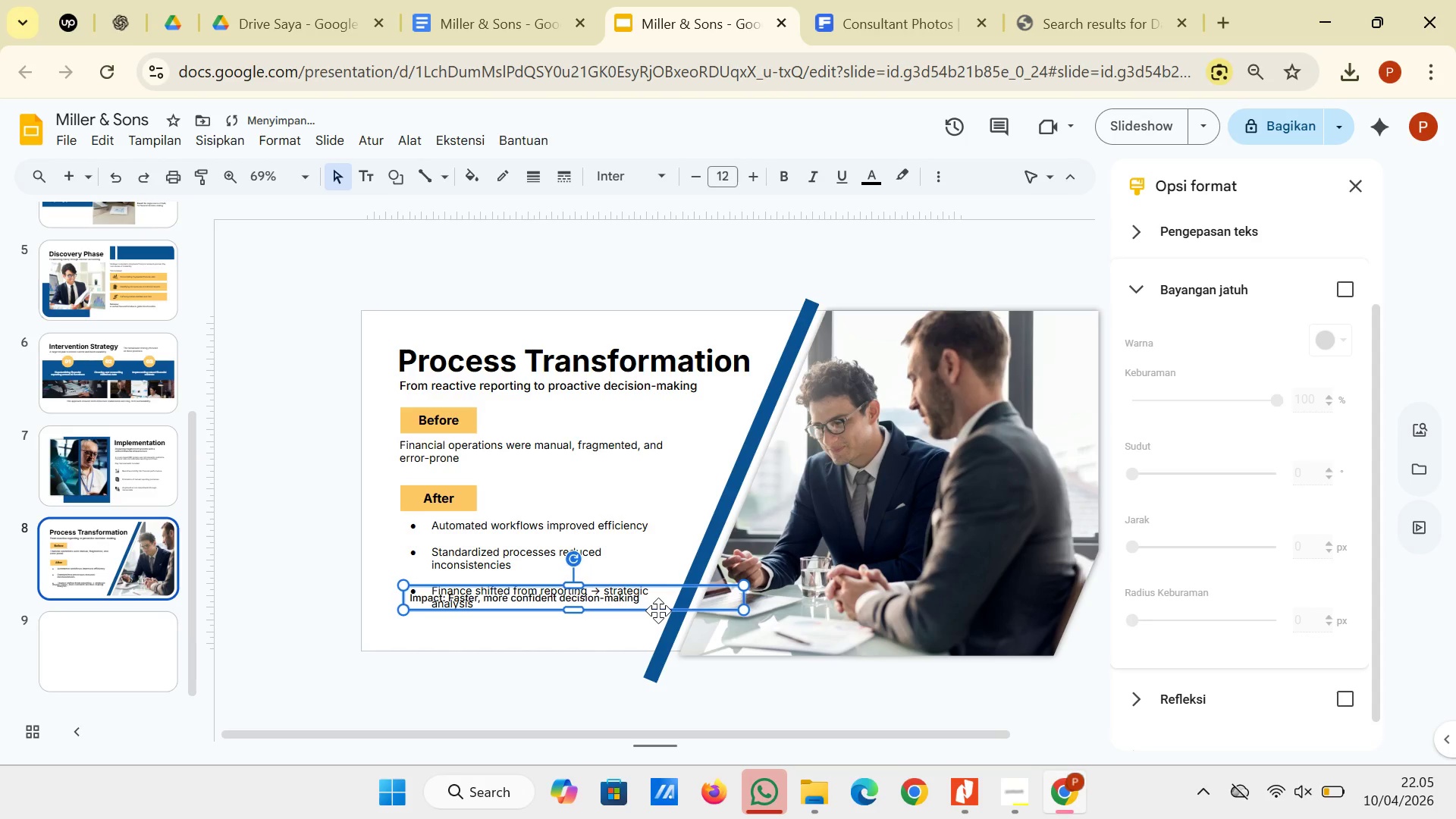 
key(ArrowLeft)
 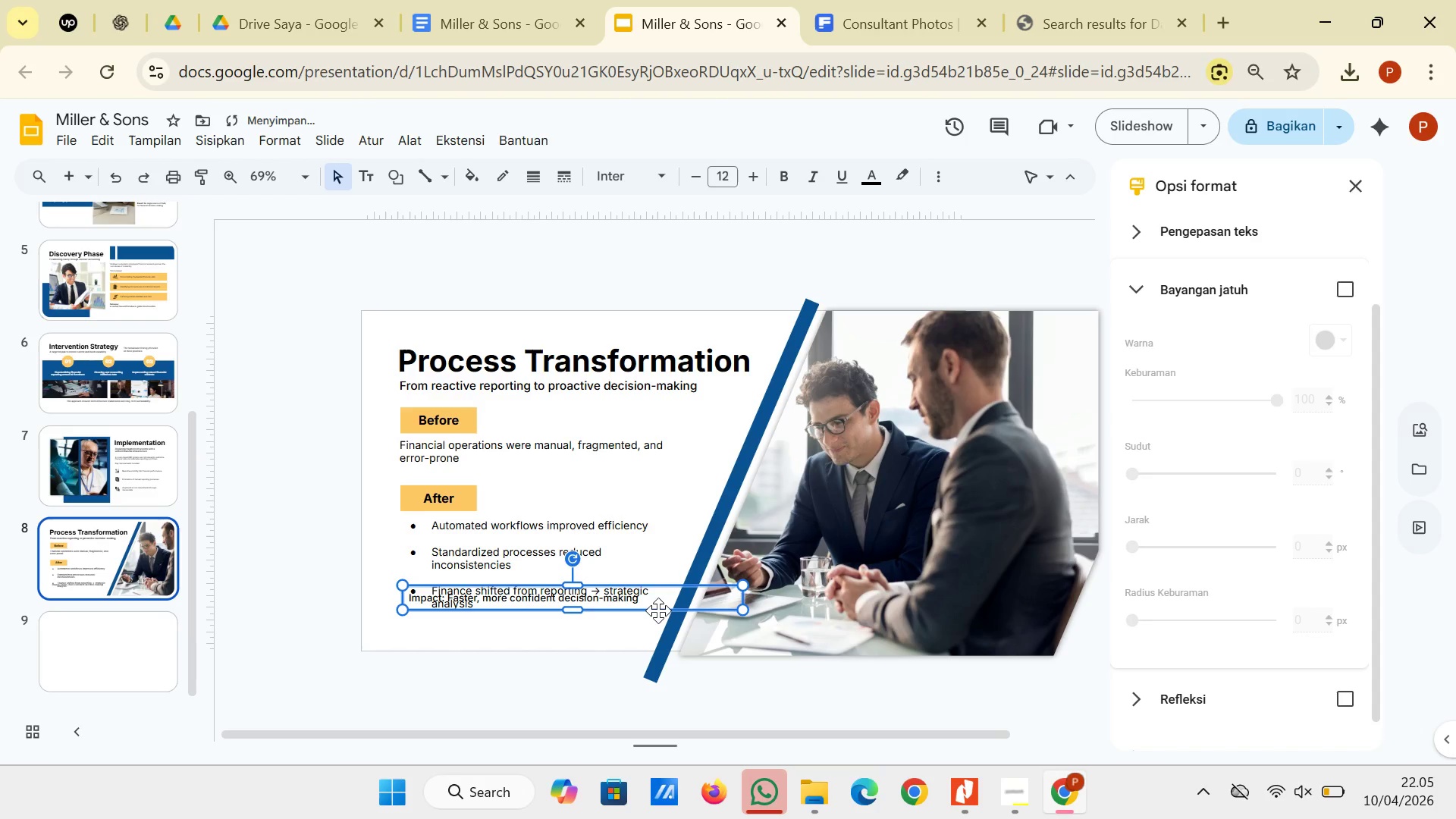 
hold_key(key=ArrowLeft, duration=0.33)
 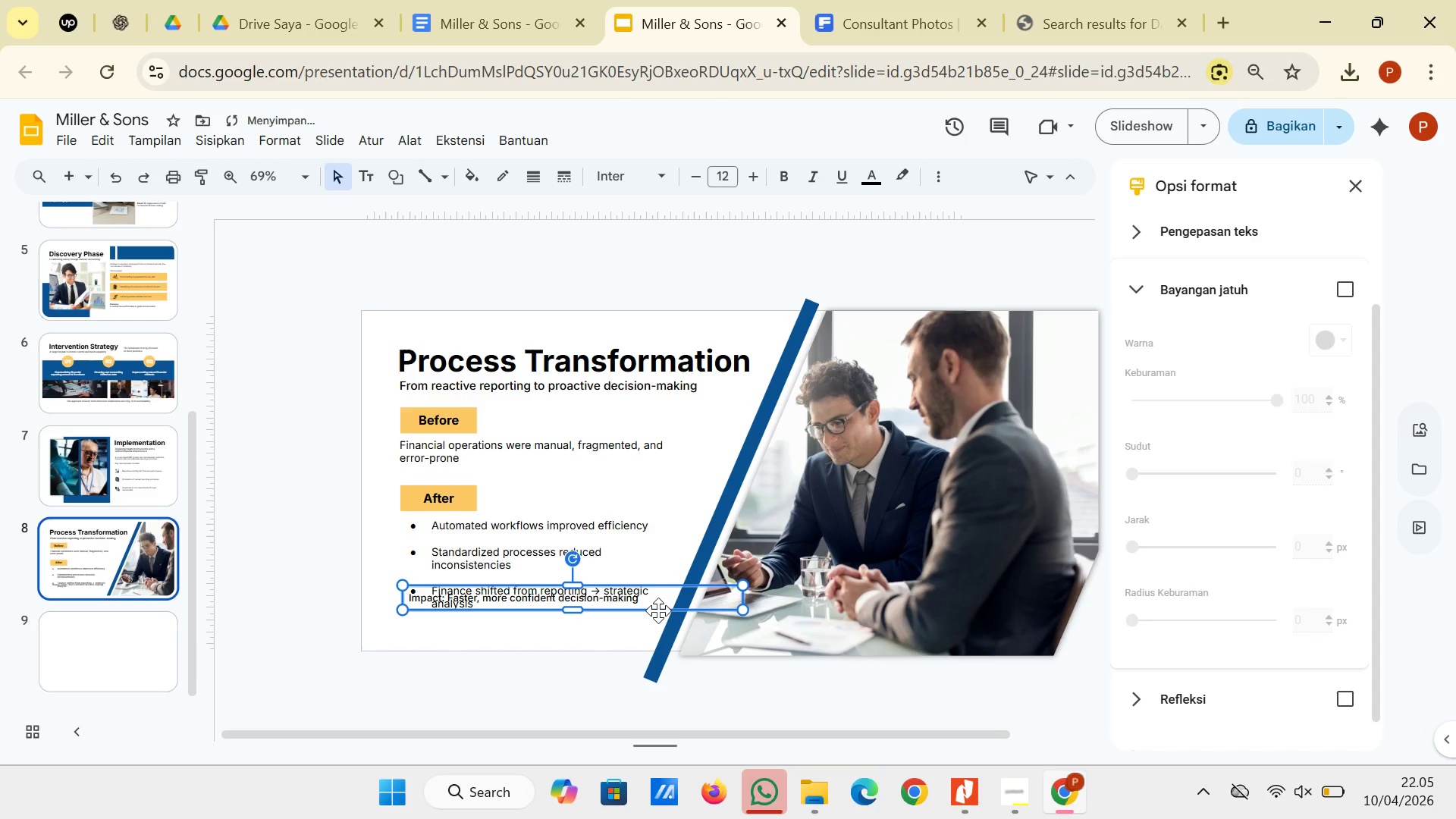 
left_click_drag(start_coordinate=[658, 610], to_coordinate=[648, 610])
 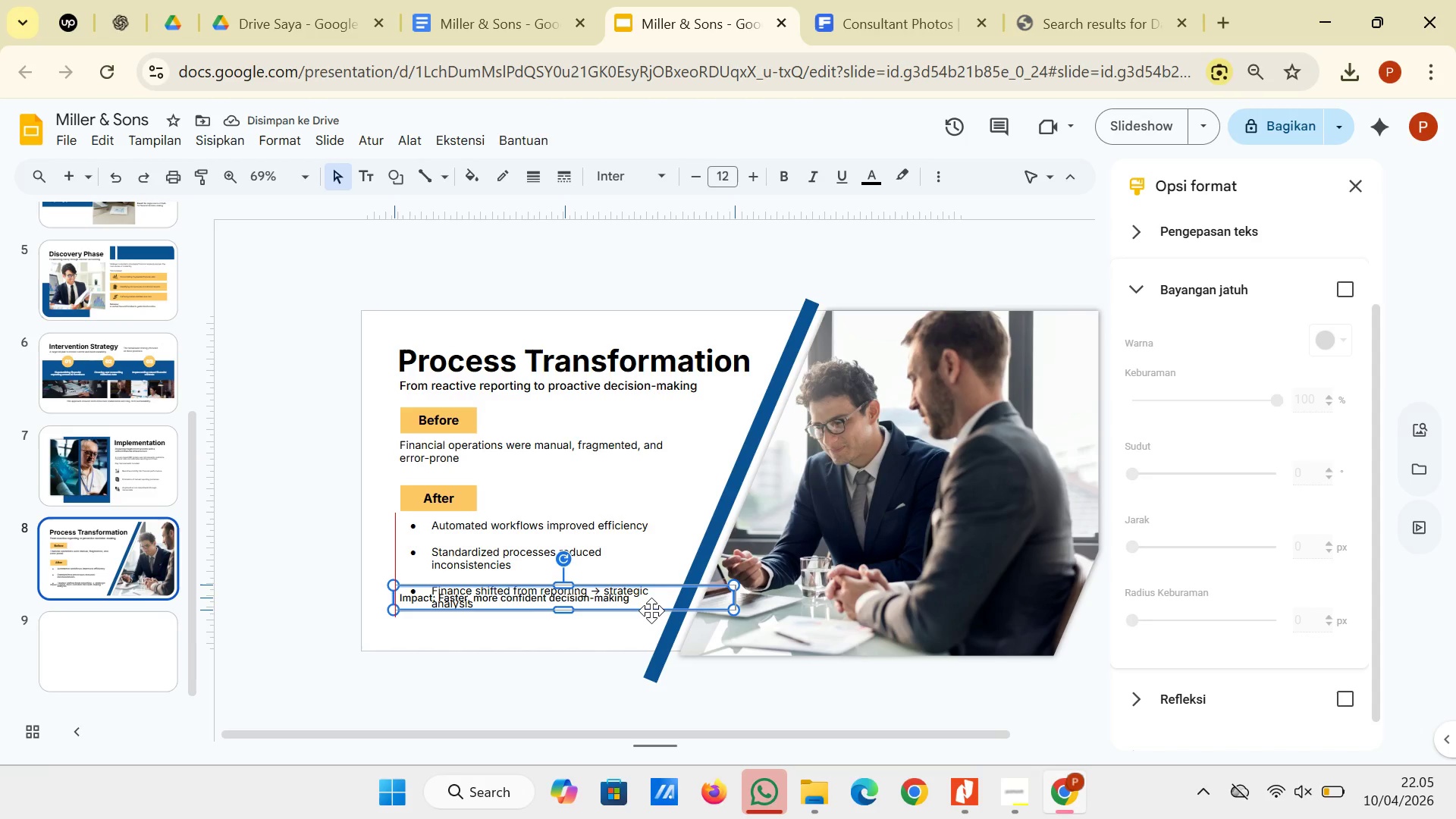 
wait(5.28)
 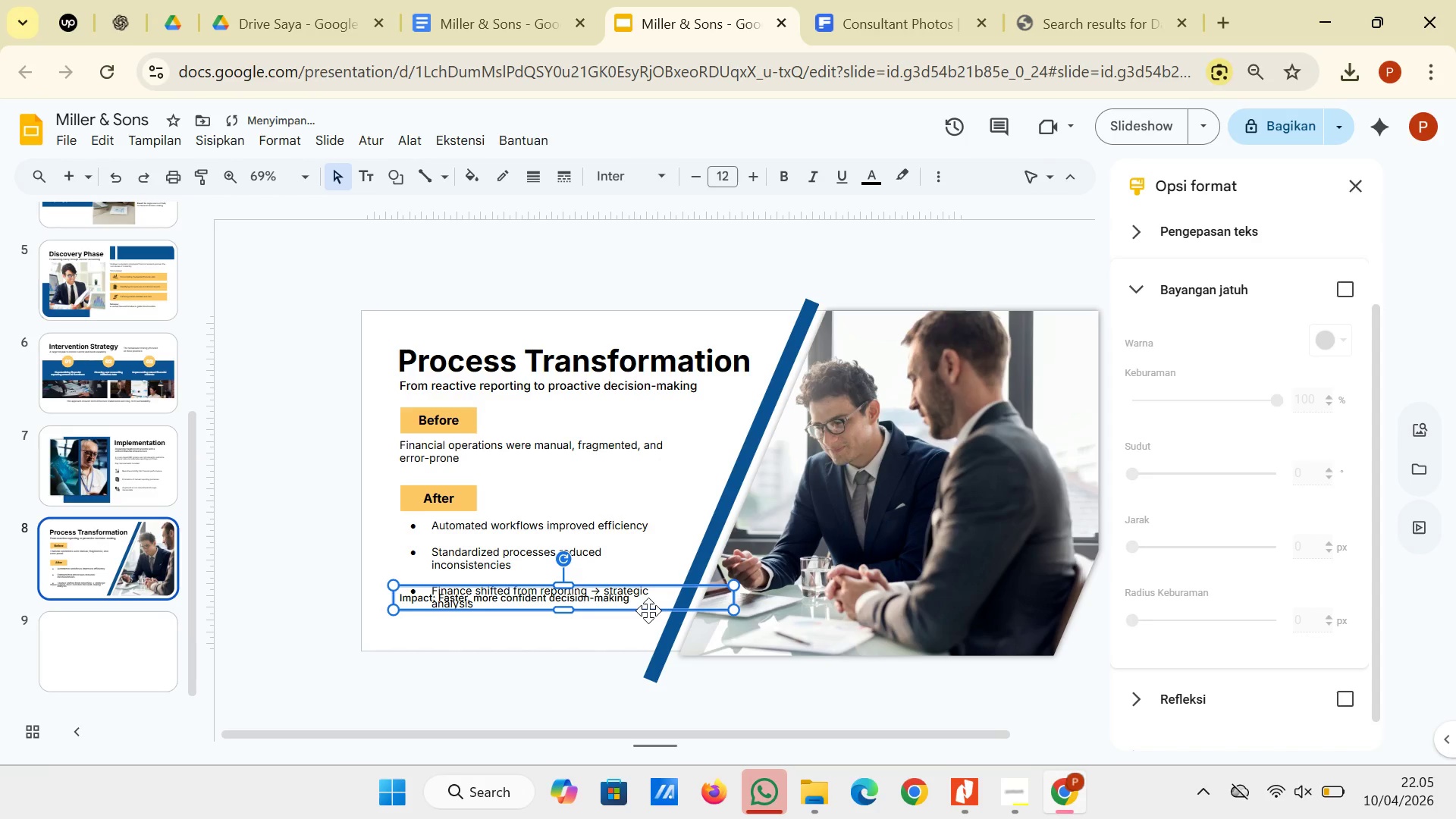 
left_click_drag(start_coordinate=[651, 610], to_coordinate=[652, 617])
 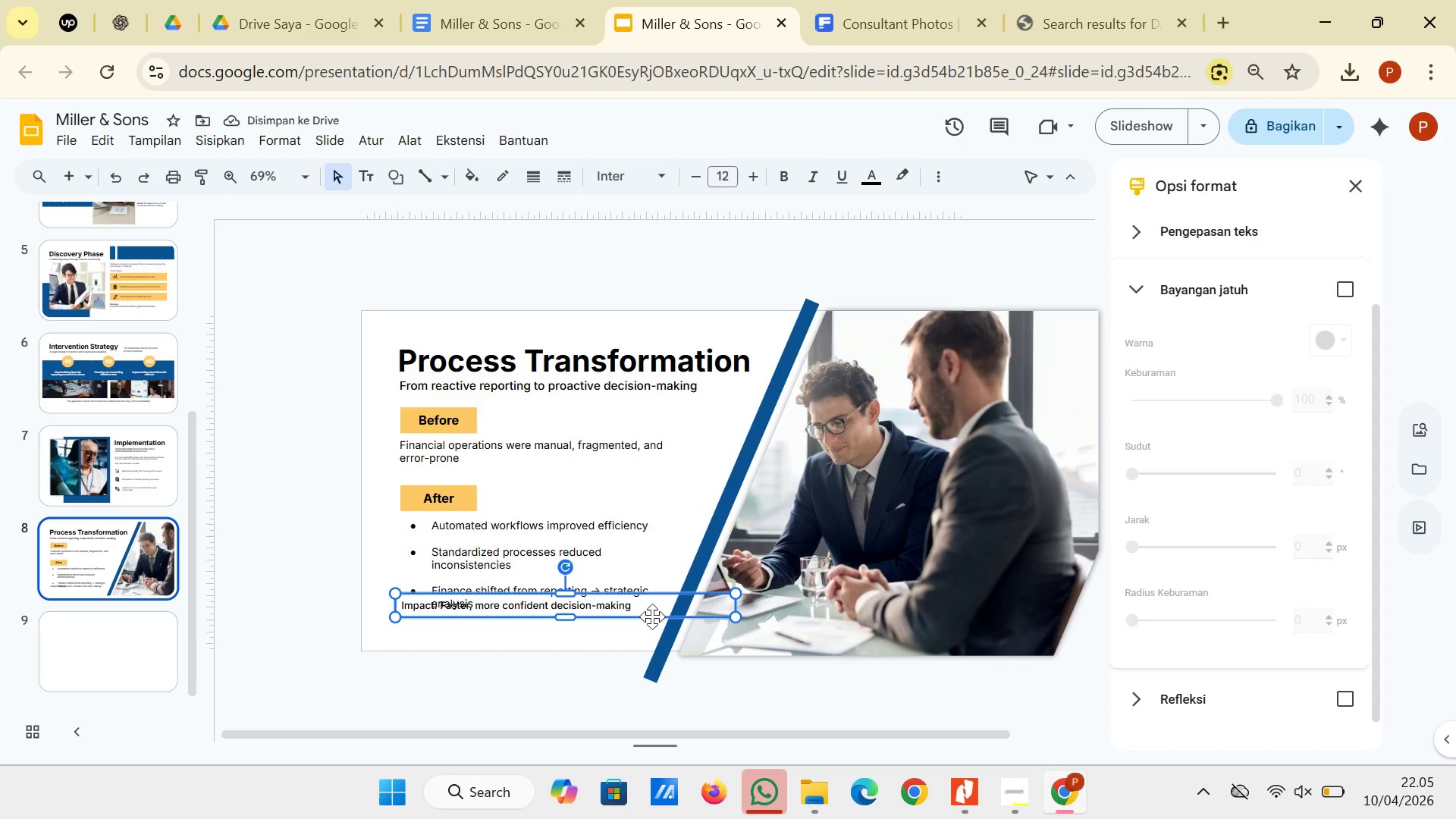 
left_click([653, 542])
 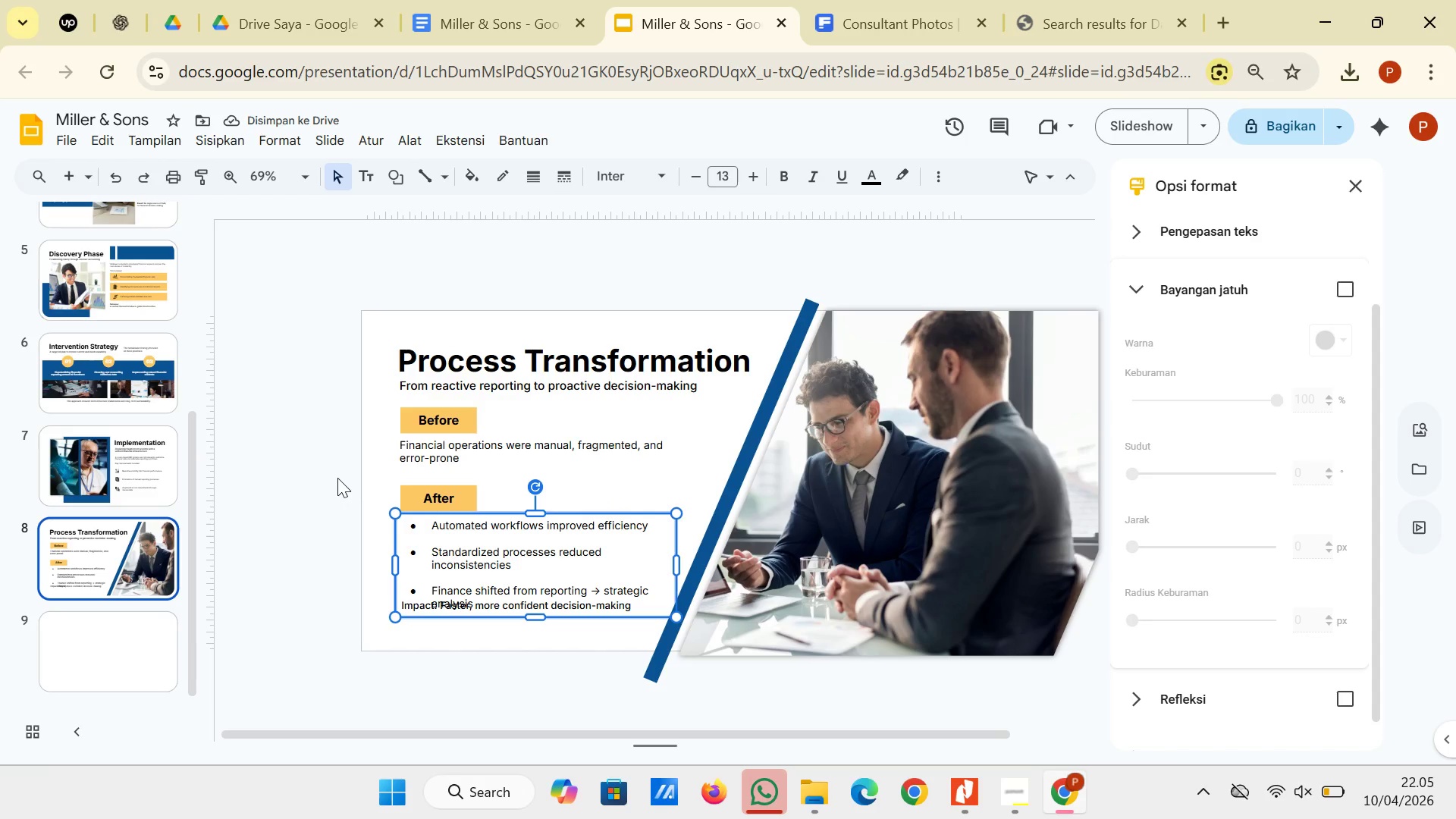 
left_click([337, 478])
 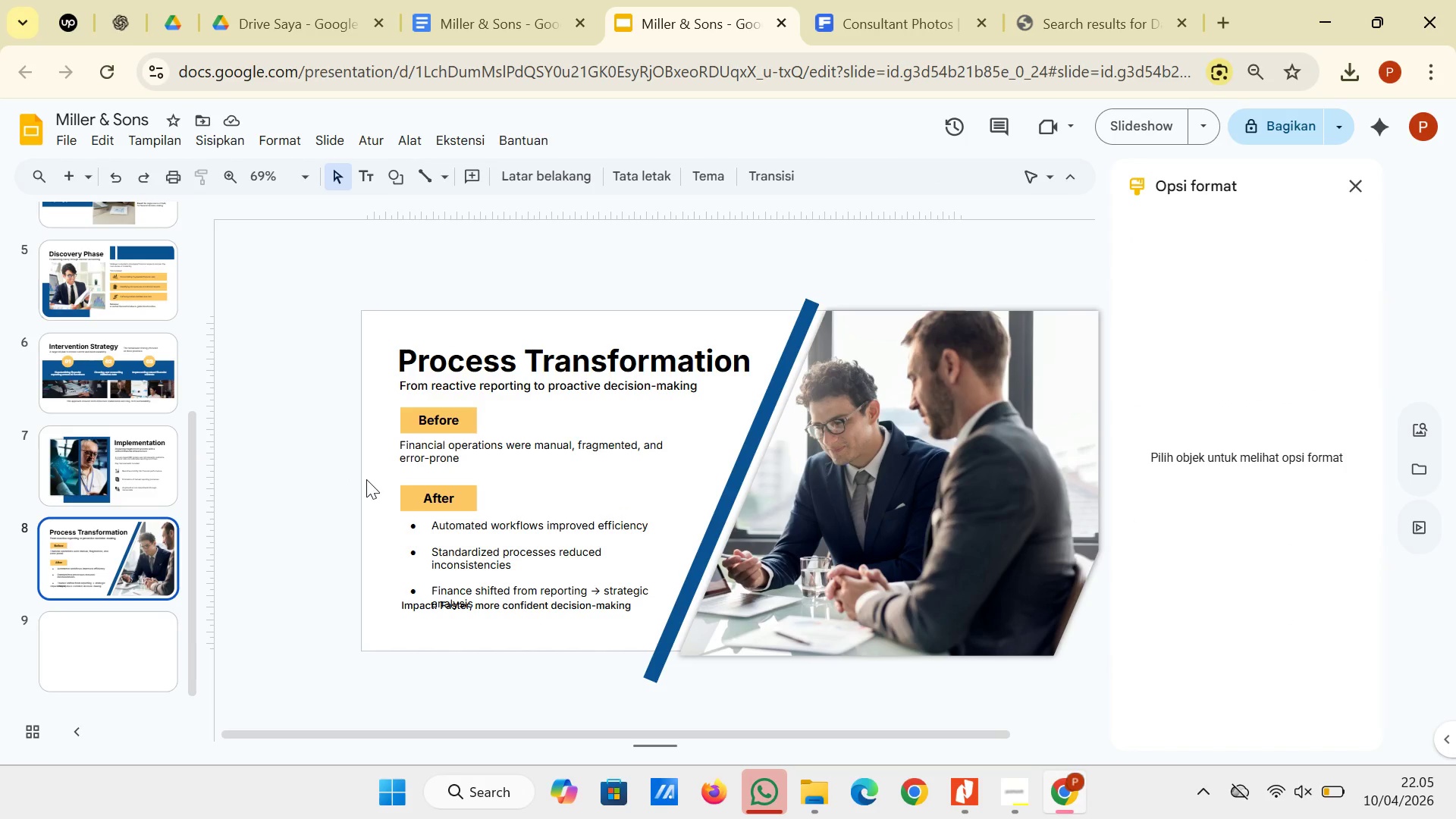 
left_click_drag(start_coordinate=[368, 479], to_coordinate=[502, 565])
 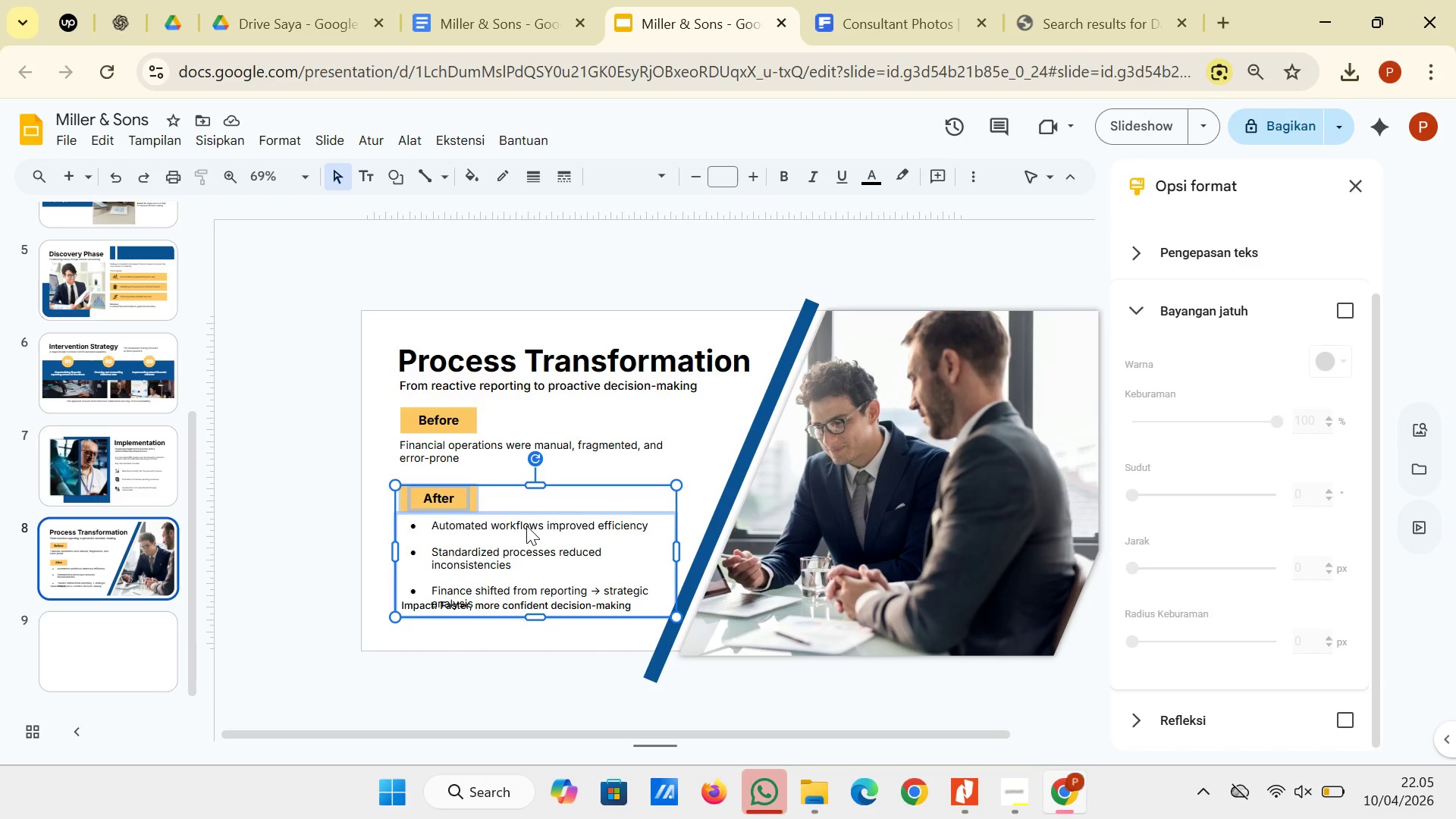 
key(ArrowUp)
 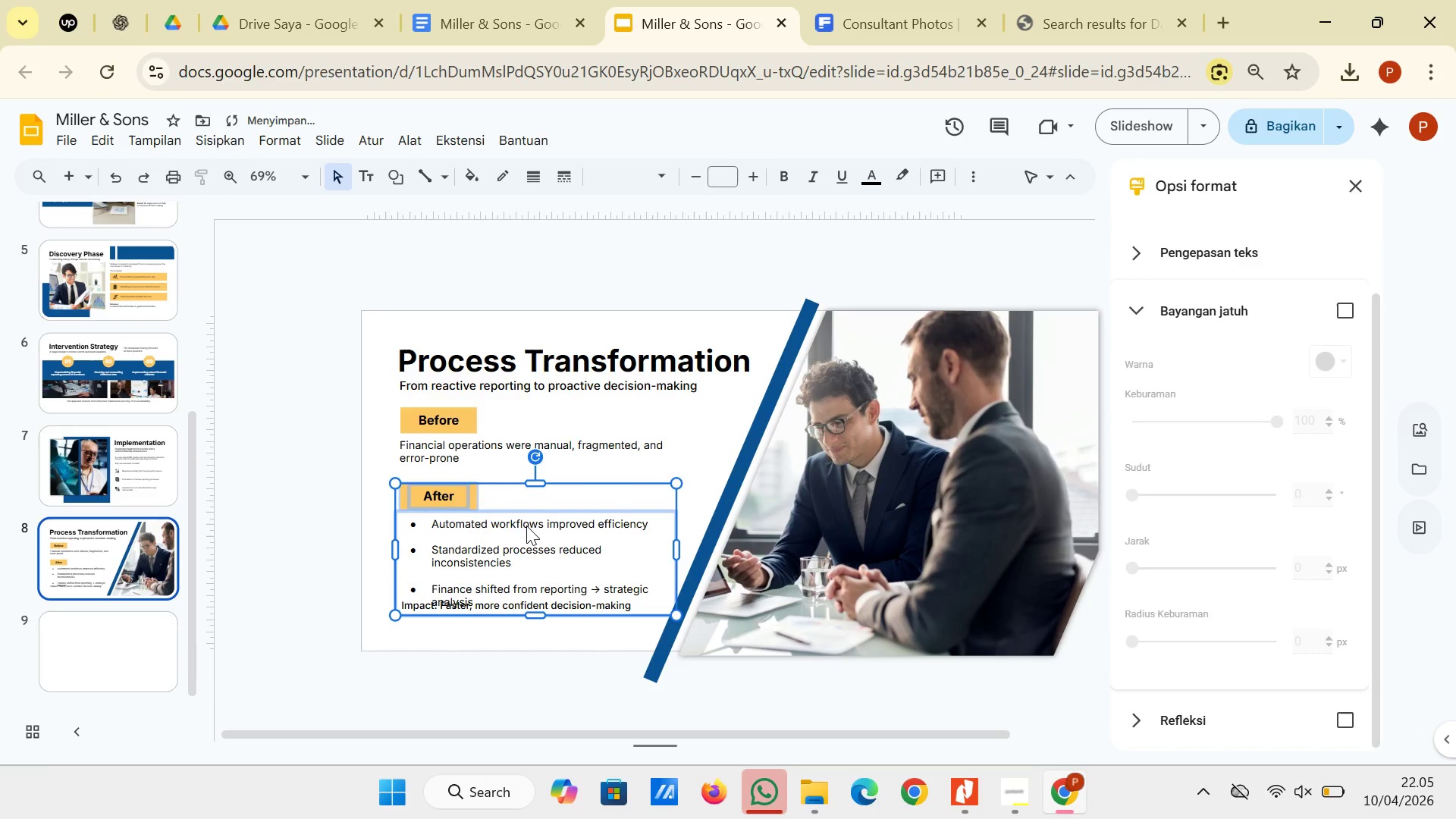 
key(ArrowUp)
 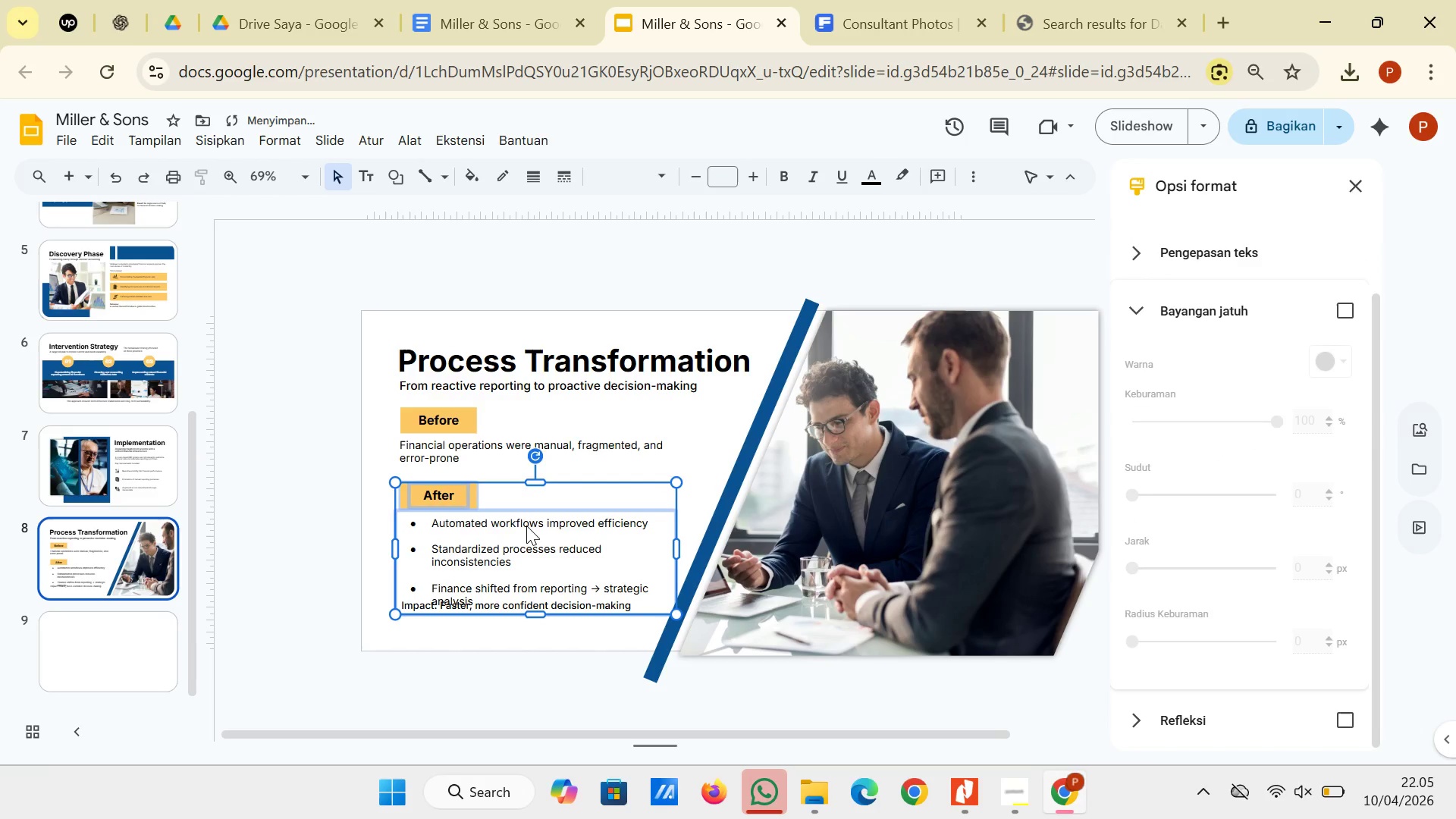 
key(ArrowUp)
 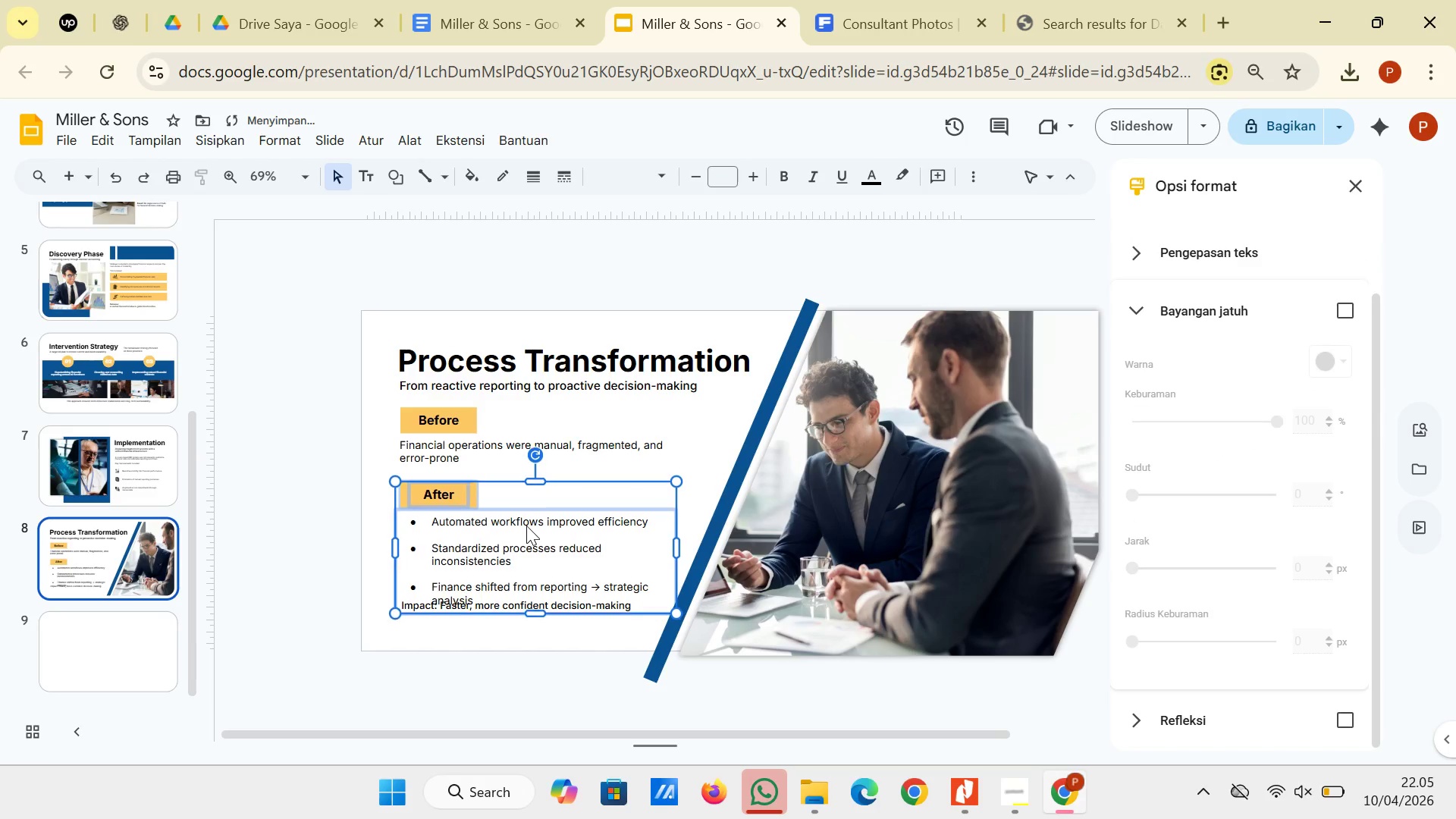 
key(ArrowUp)
 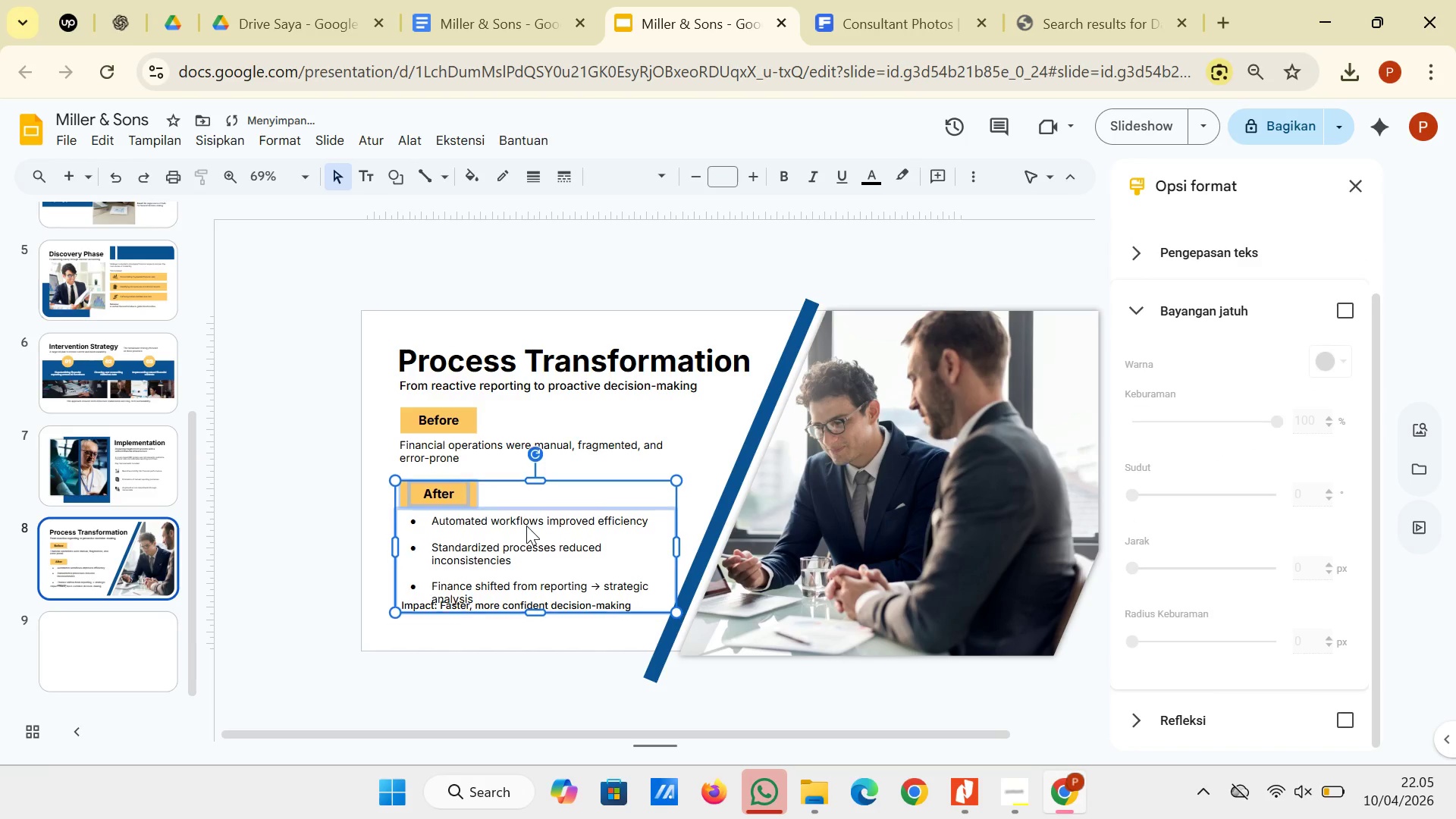 
key(ArrowUp)
 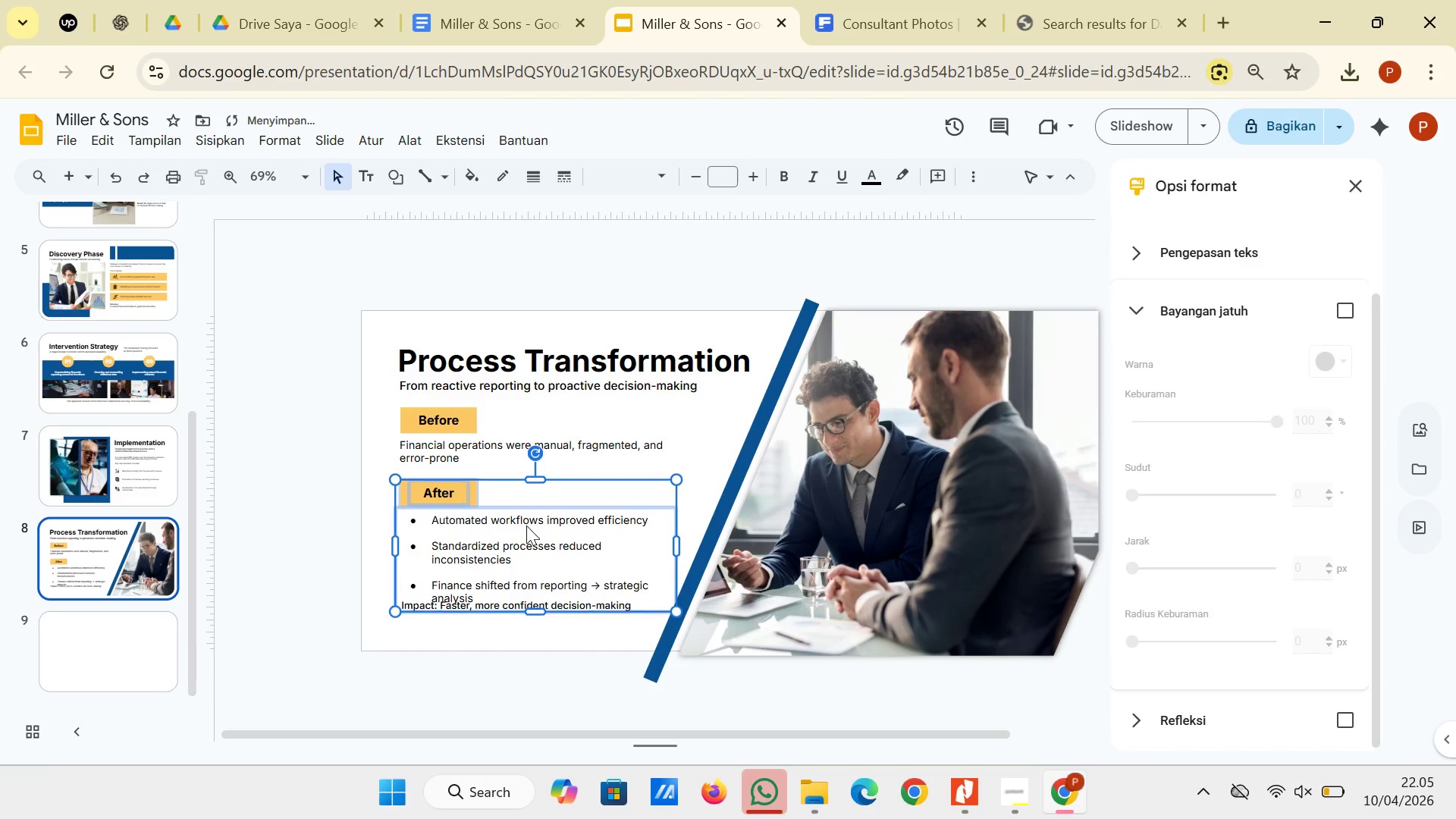 
key(ArrowUp)
 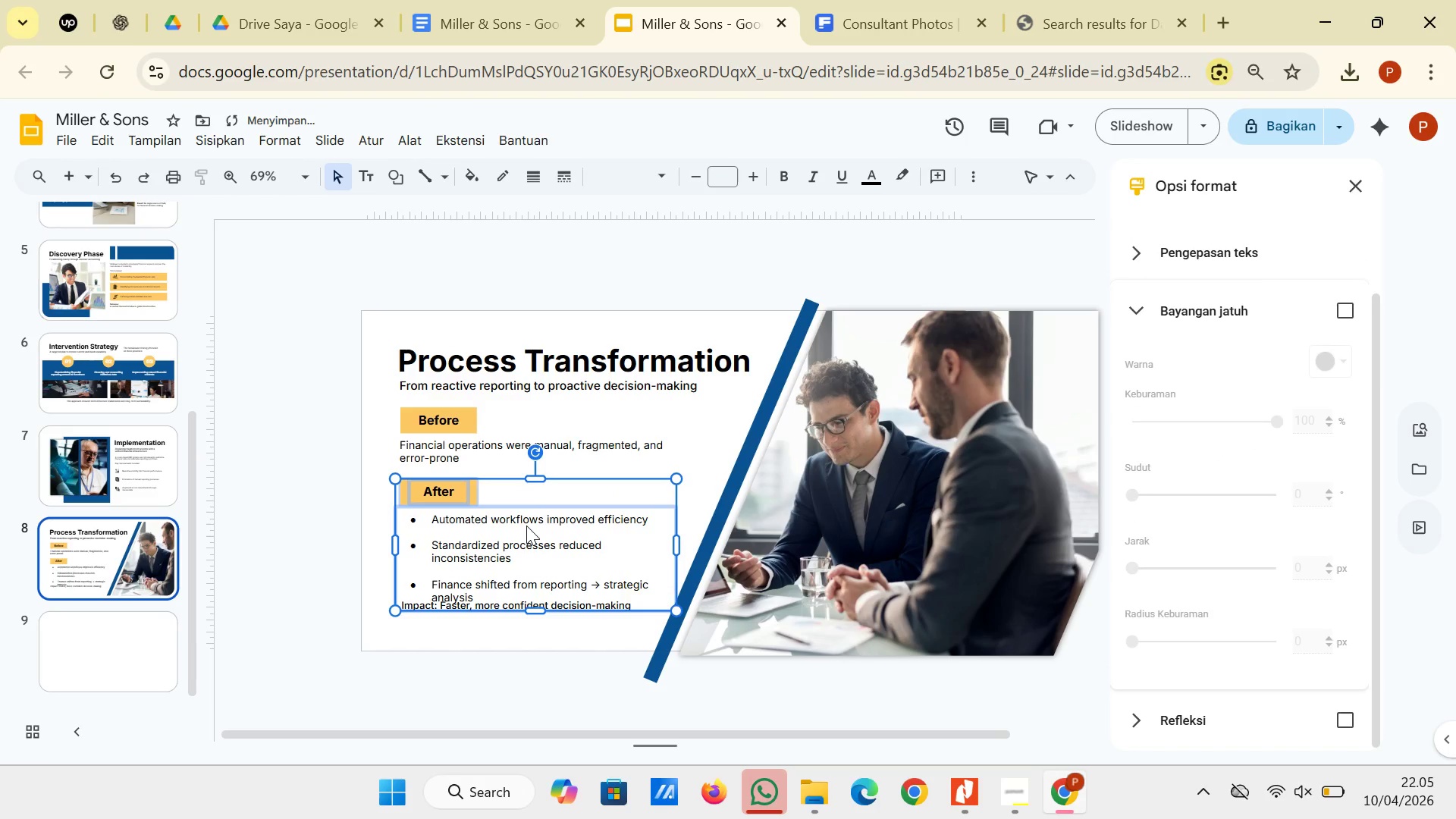 
key(ArrowUp)
 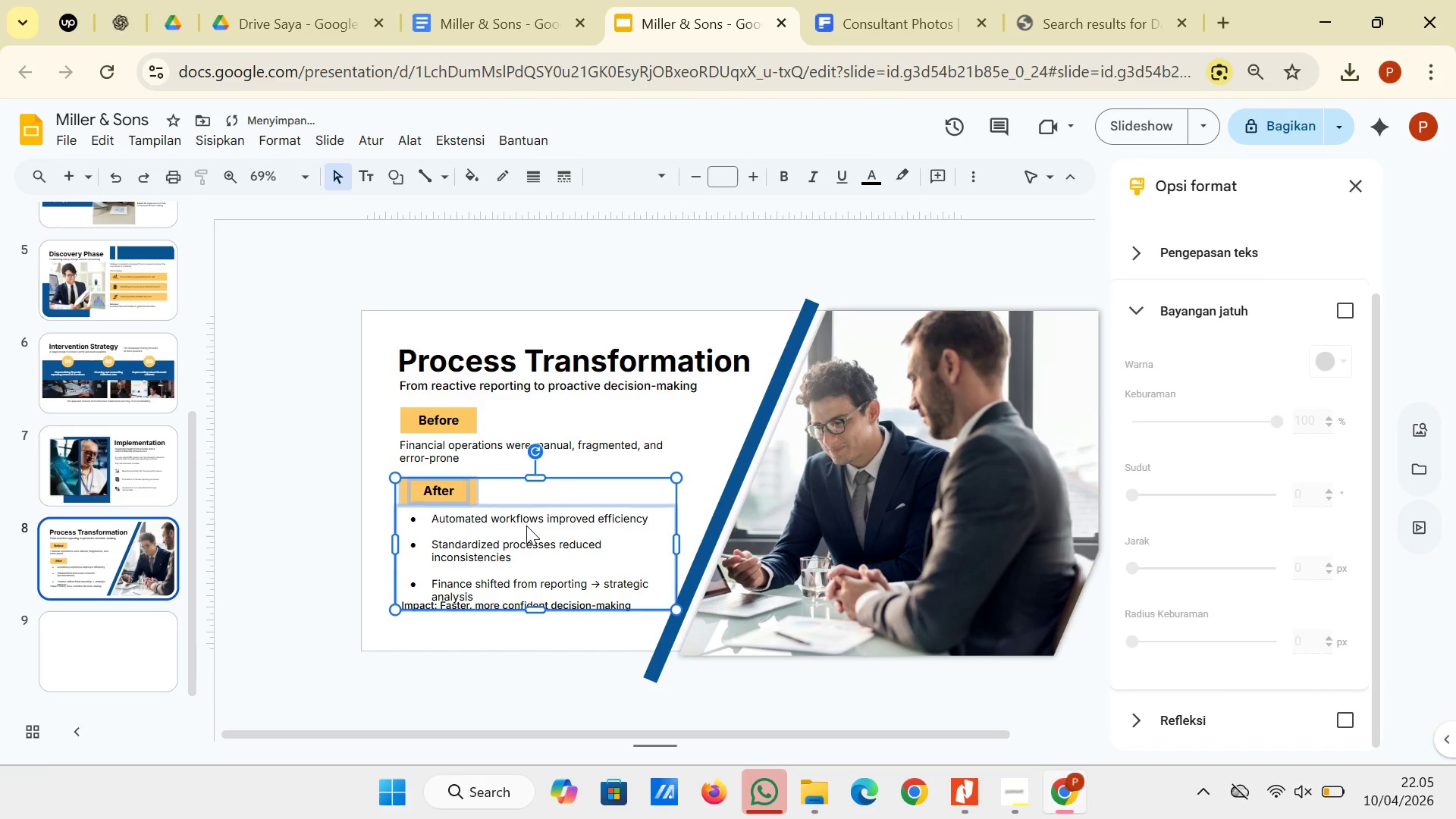 
key(ArrowUp)
 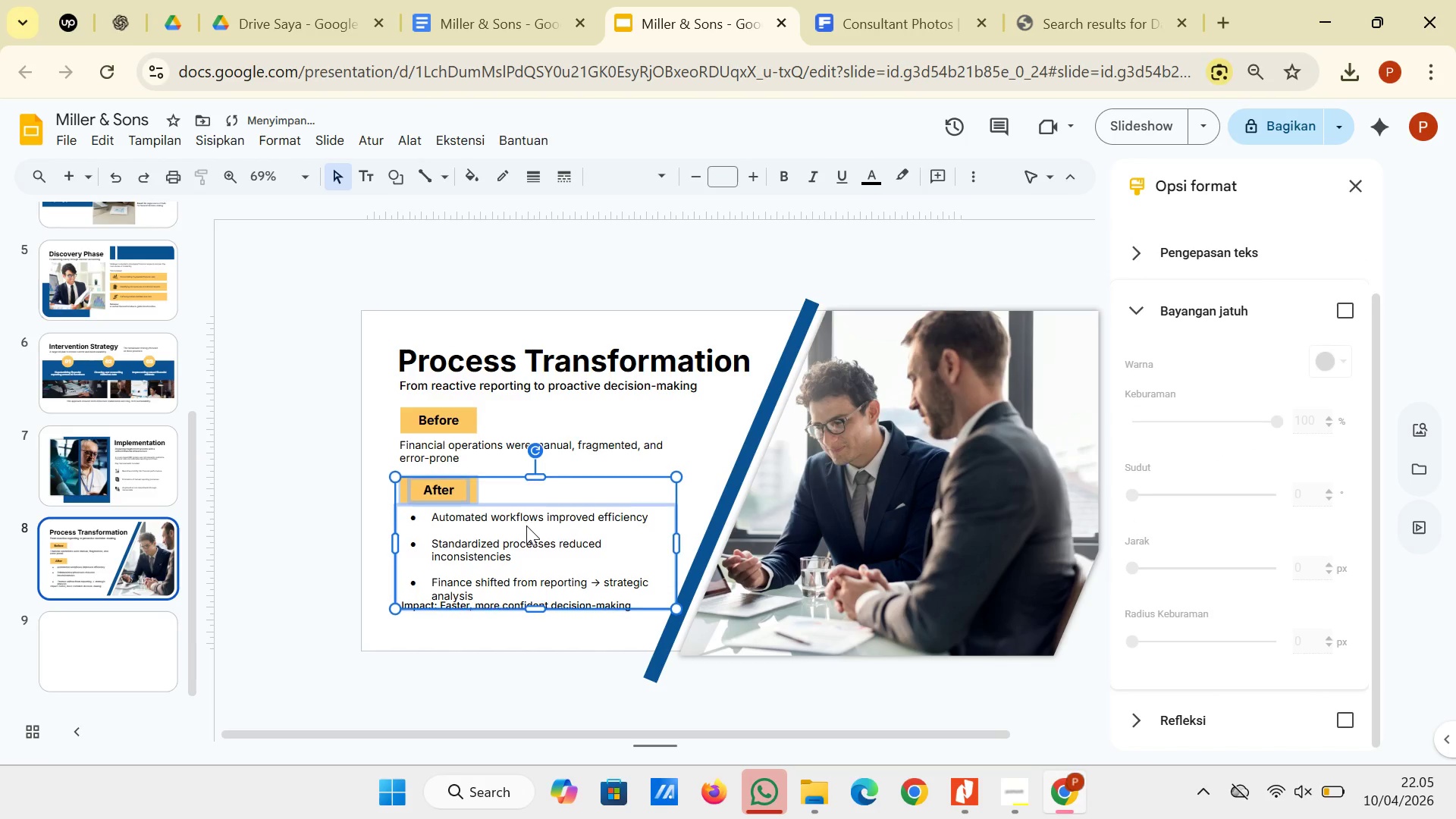 
key(ArrowUp)
 